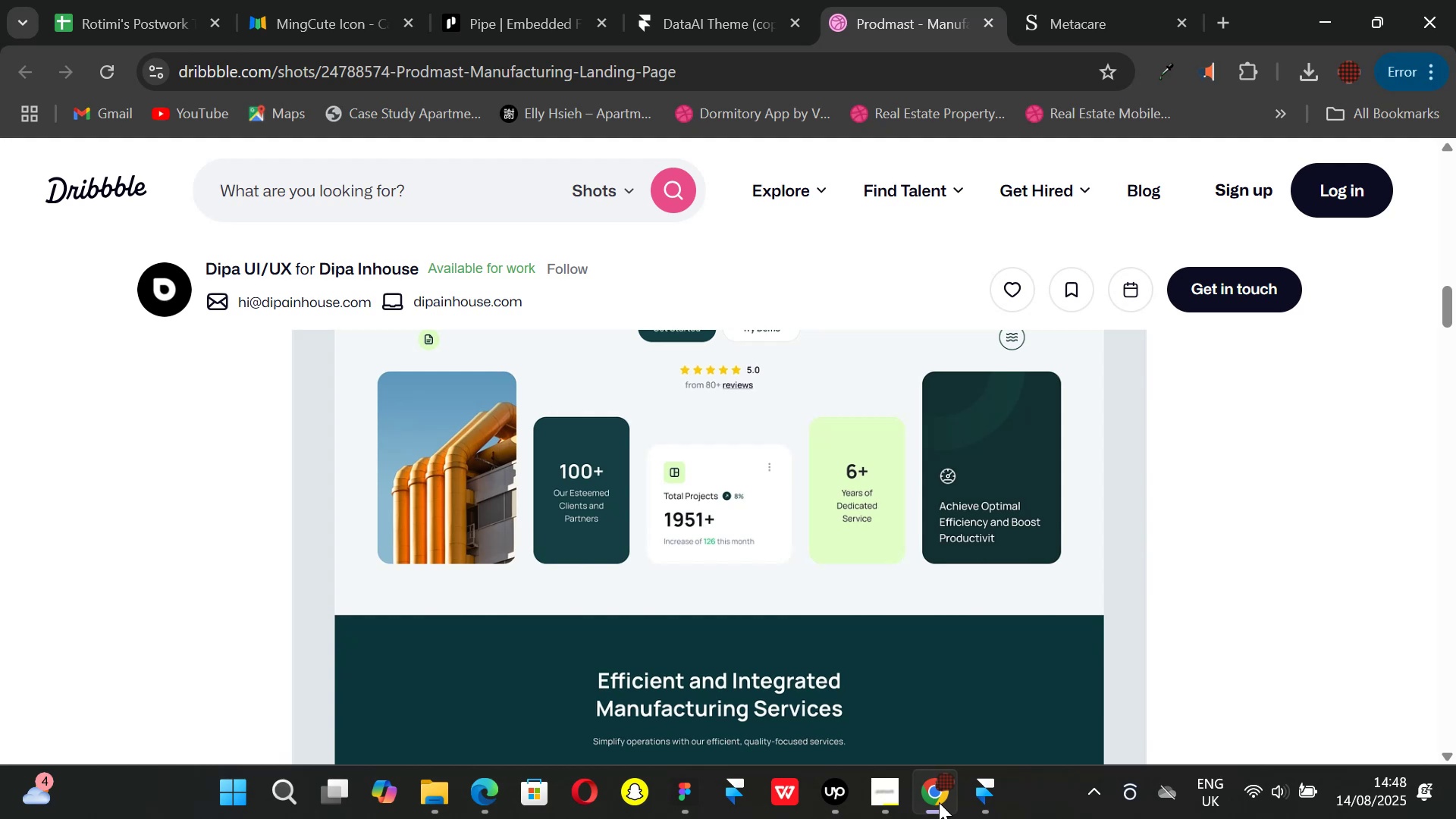 
wait(12.73)
 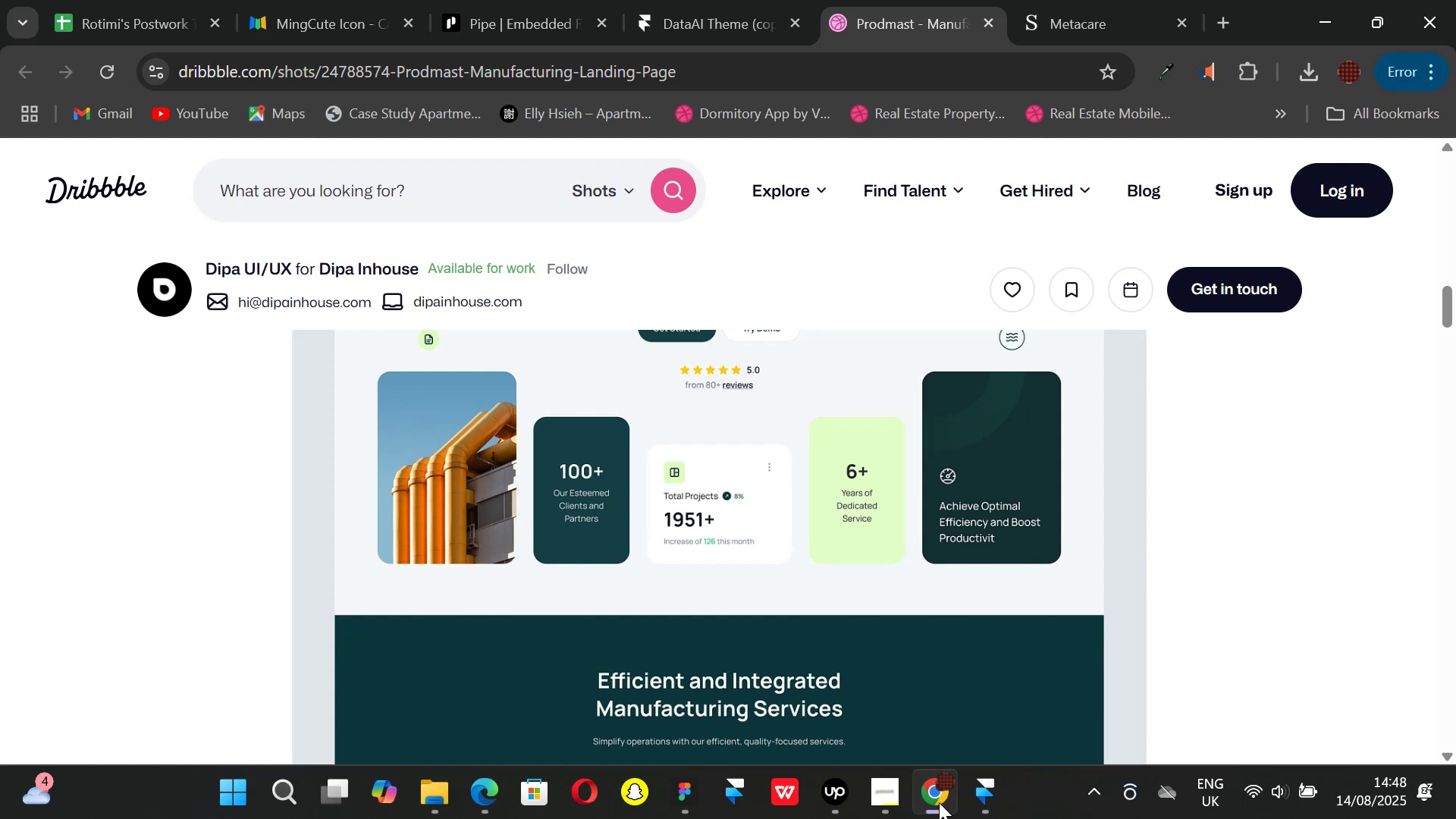 
left_click([989, 809])
 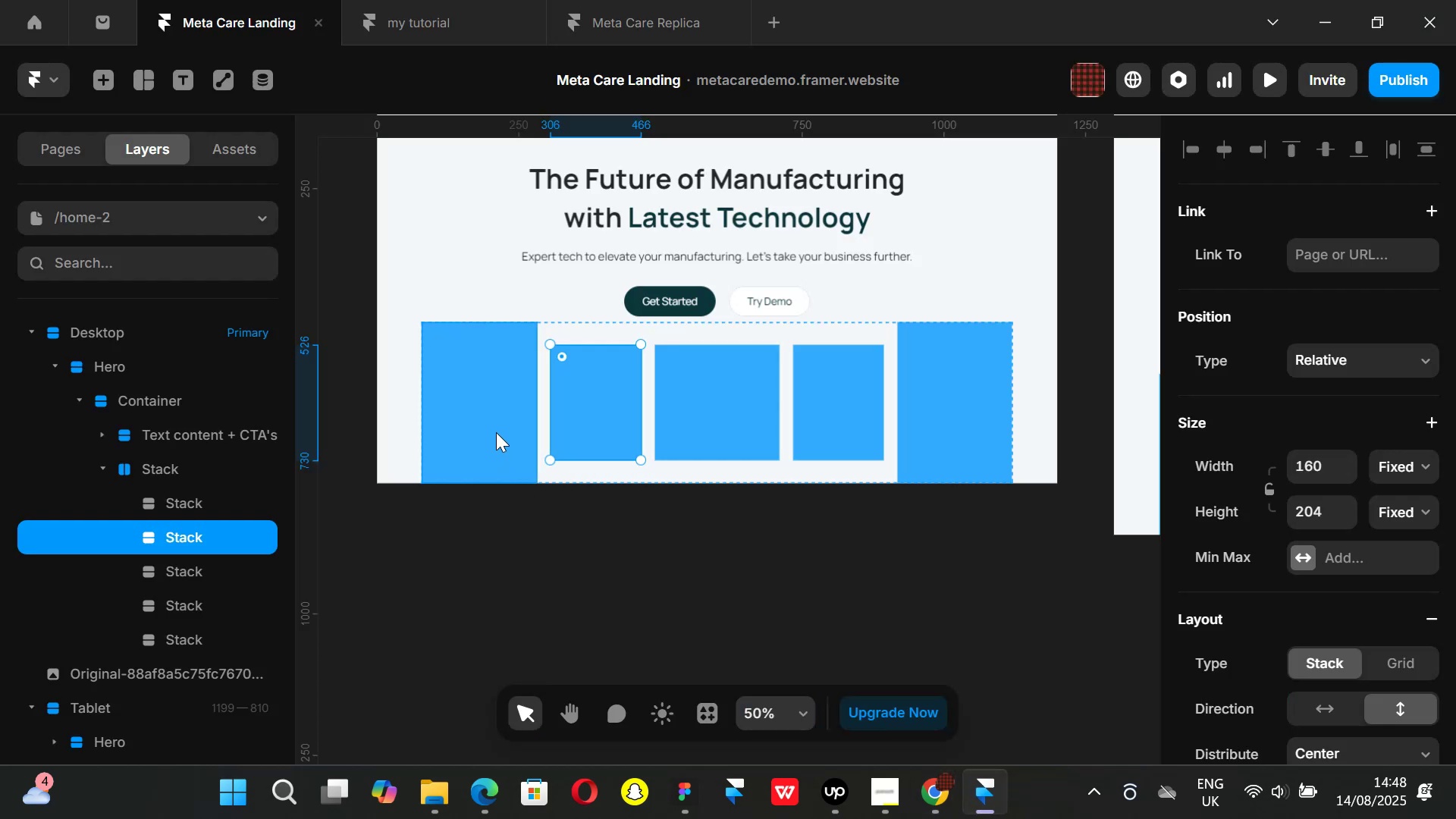 
left_click([496, 432])
 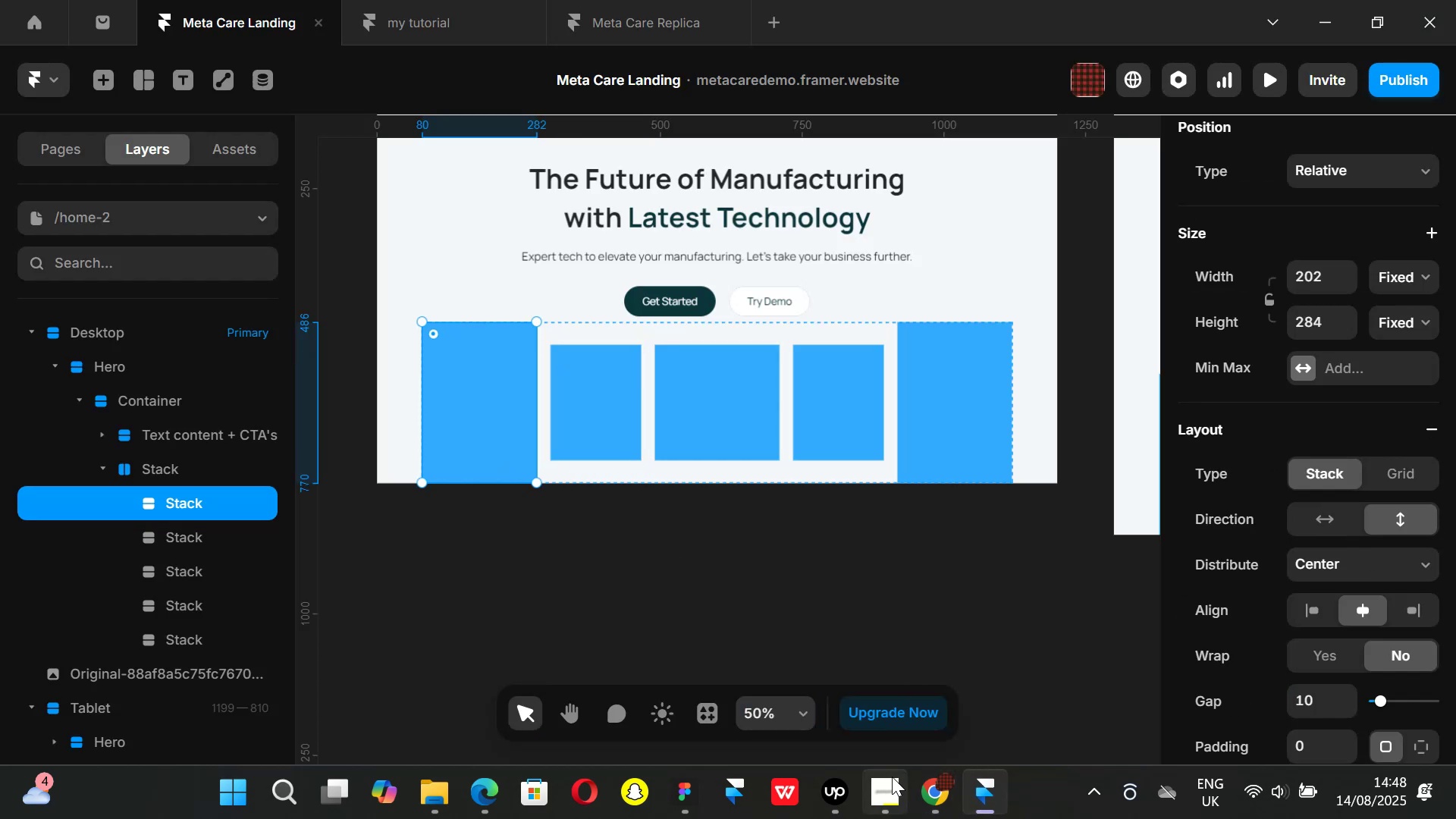 
left_click([938, 791])
 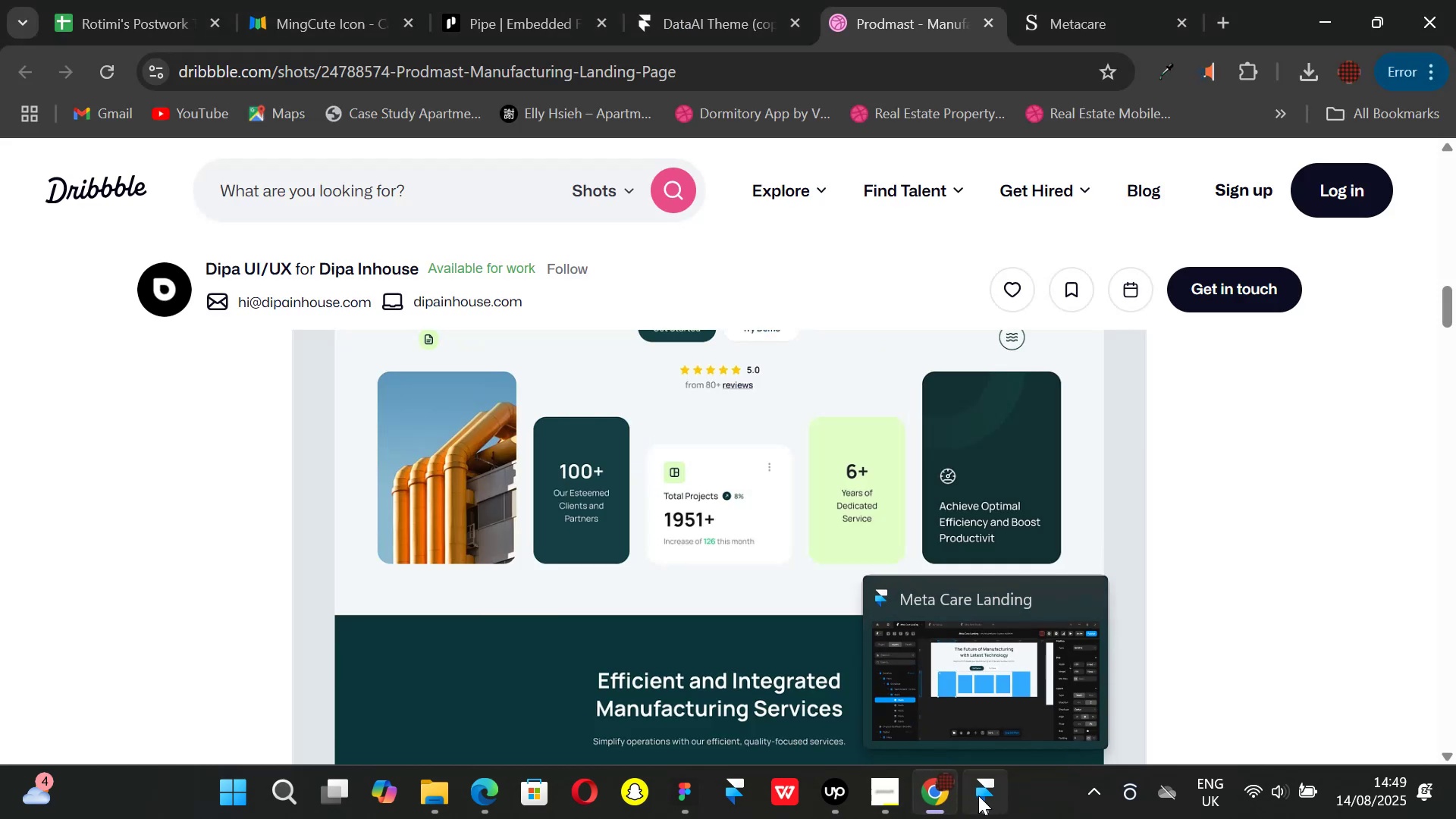 
left_click([978, 795])
 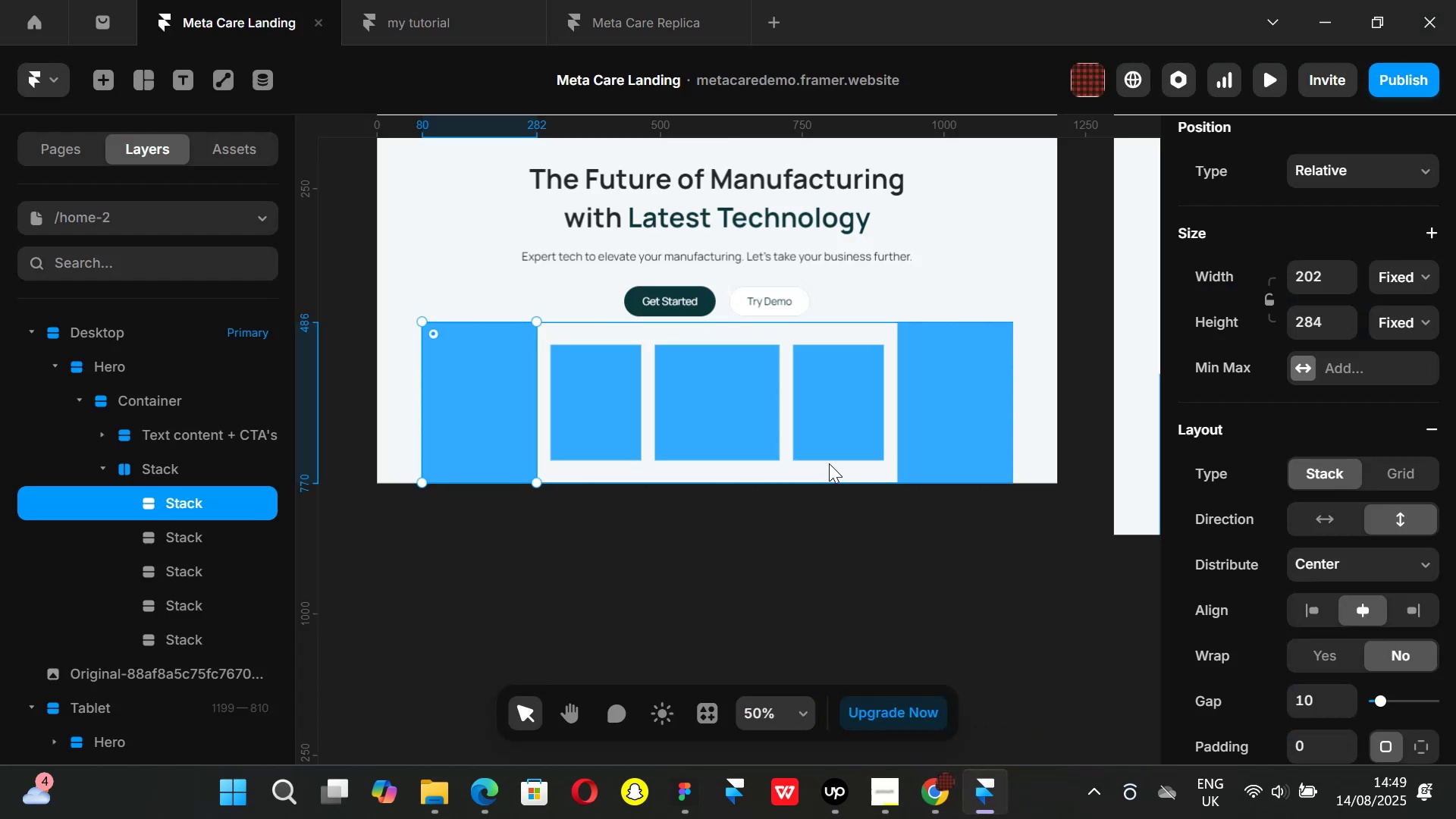 
hold_key(key=ShiftLeft, duration=0.78)
left_click([932, 426])
 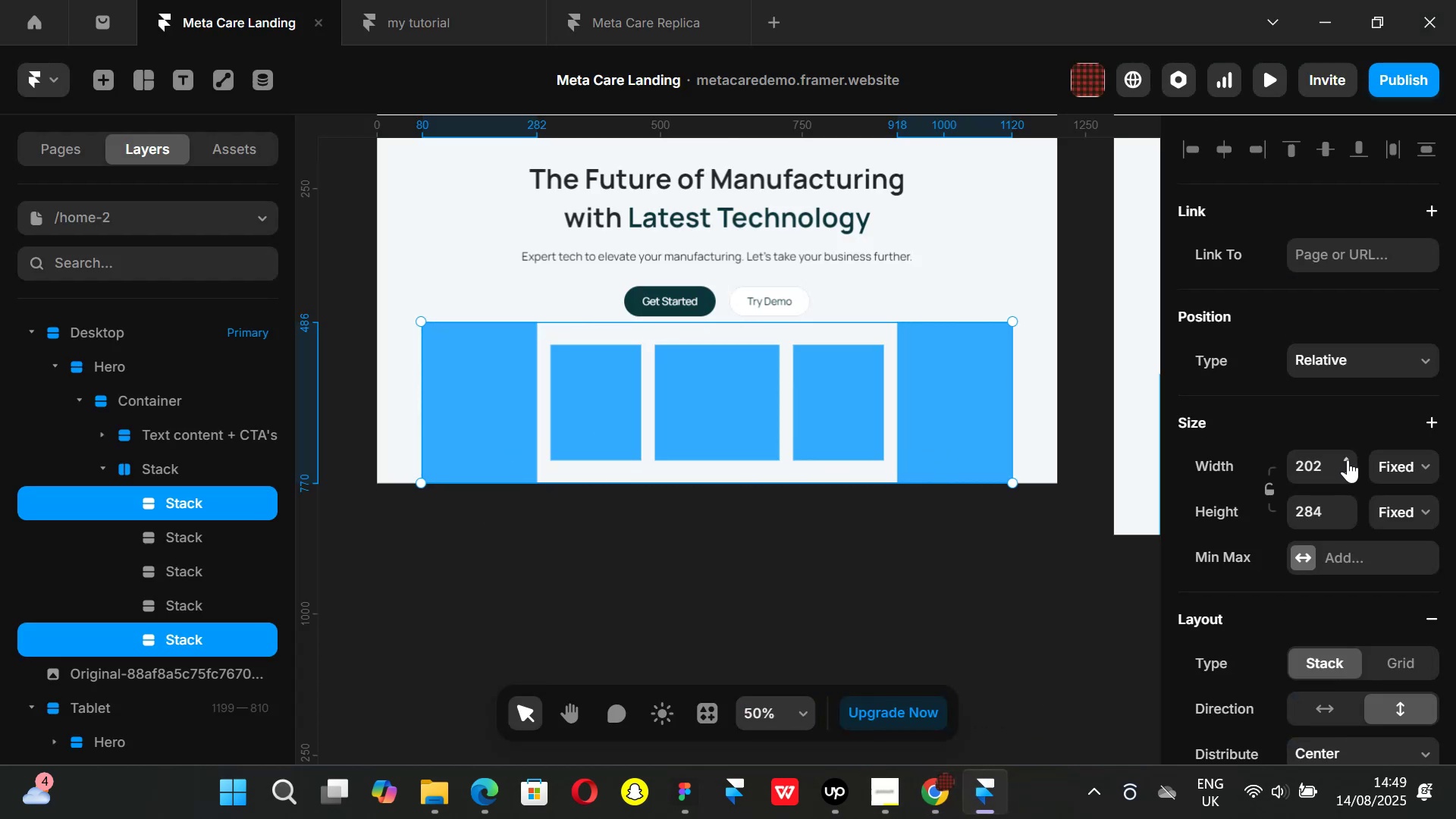 
scroll: coordinate [1343, 491], scroll_direction: down, amount: 3.0
 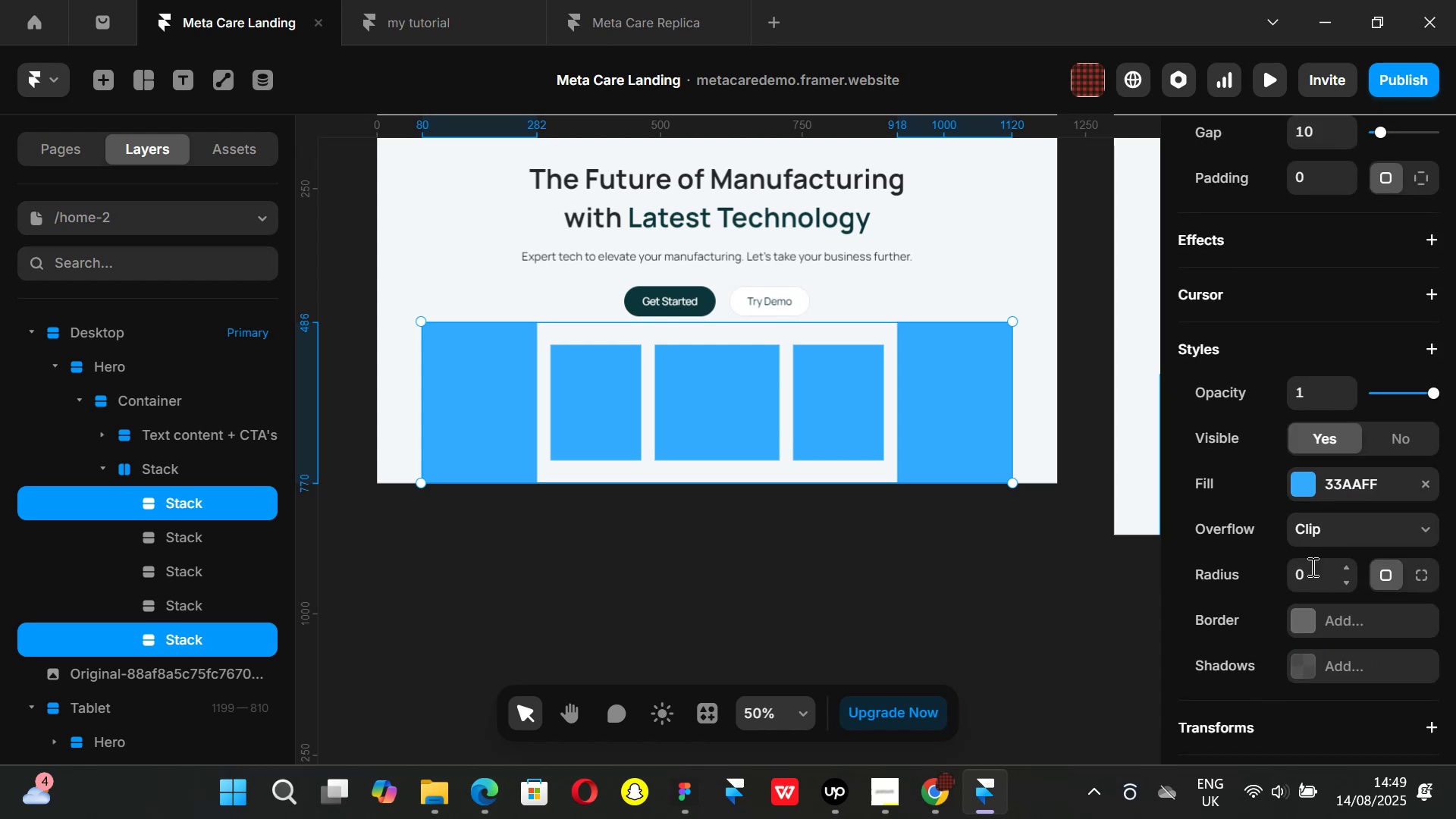 
left_click([1320, 585])
 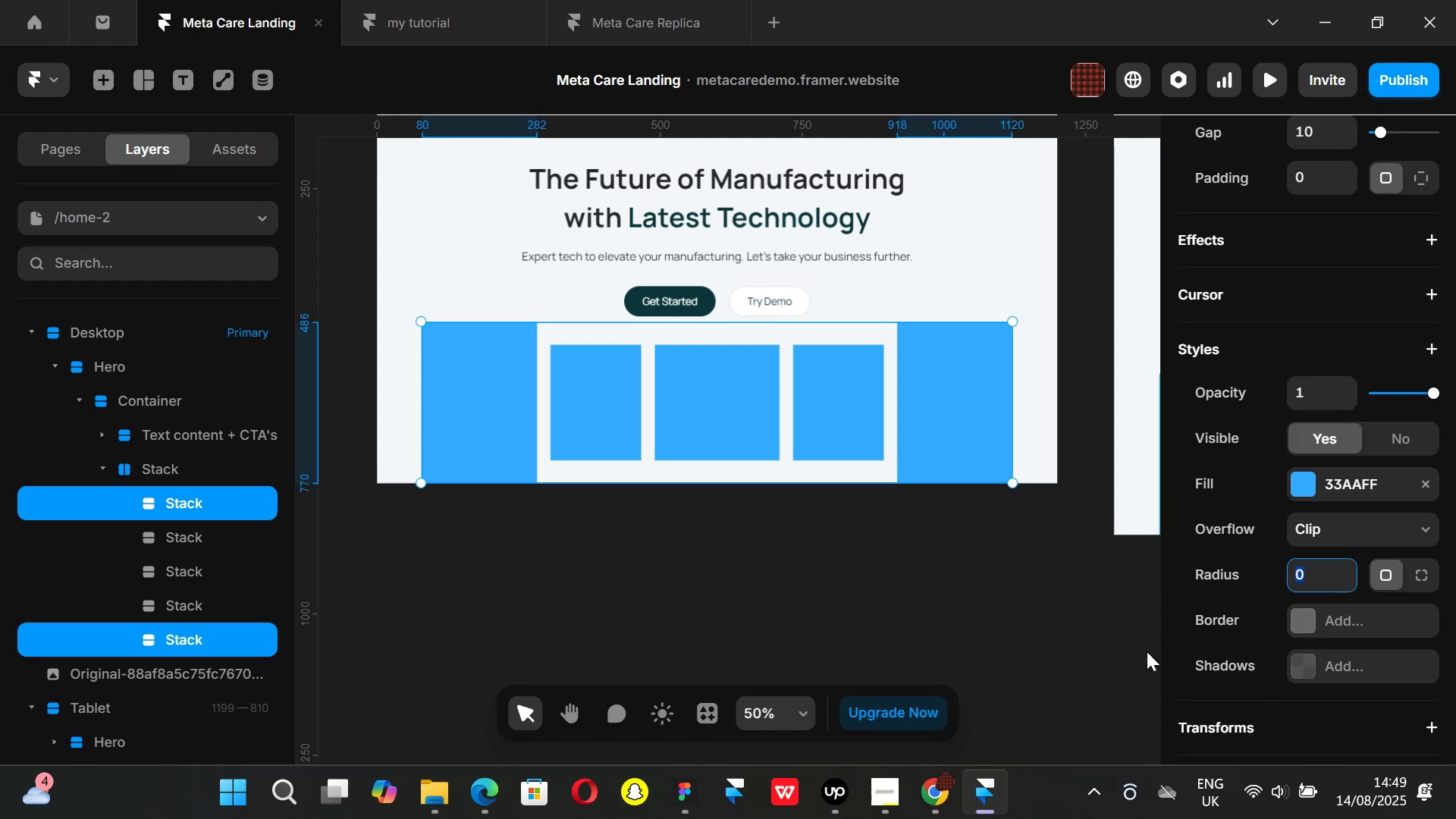 
left_click([930, 797])
 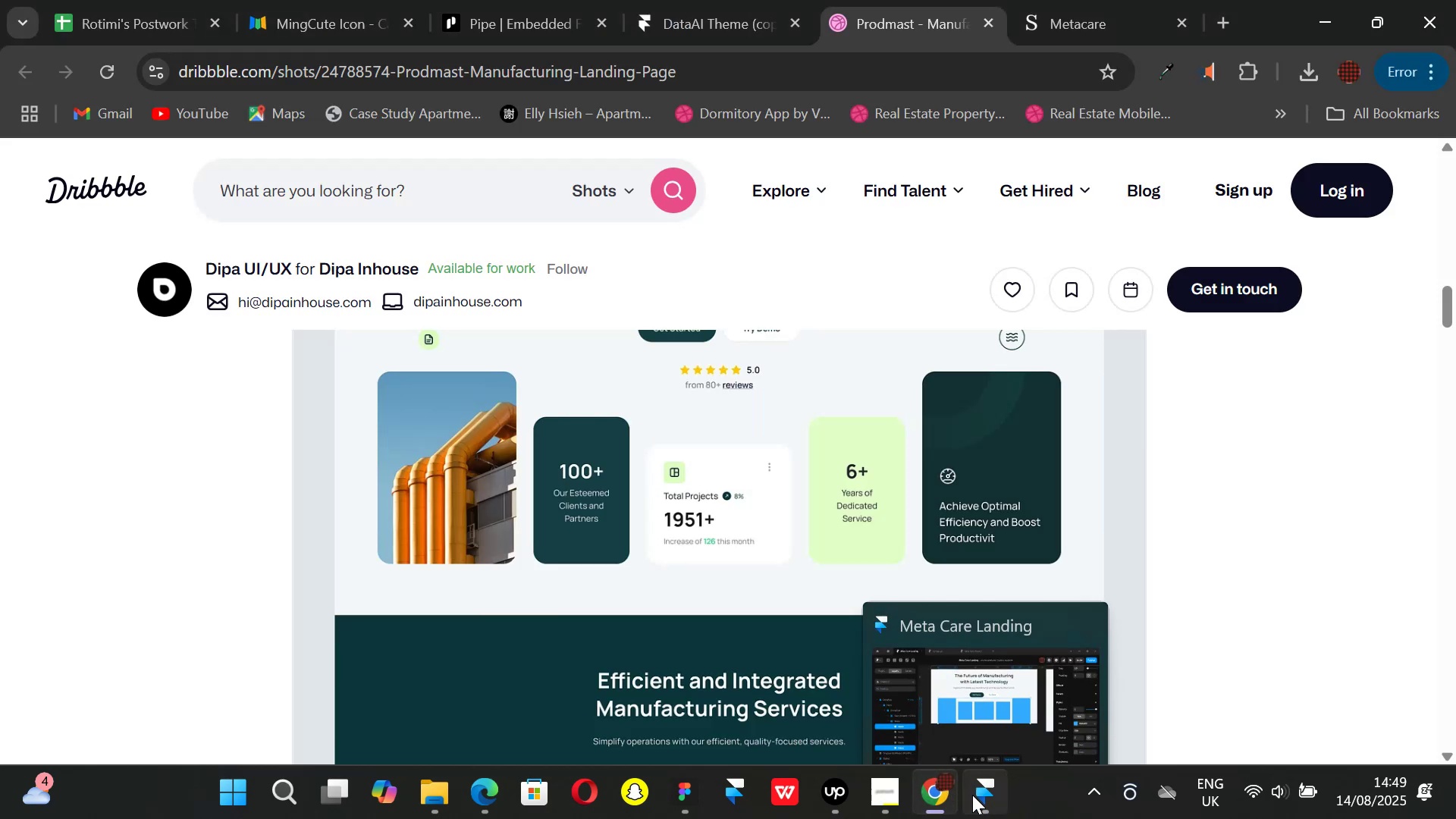 
left_click([972, 795])
 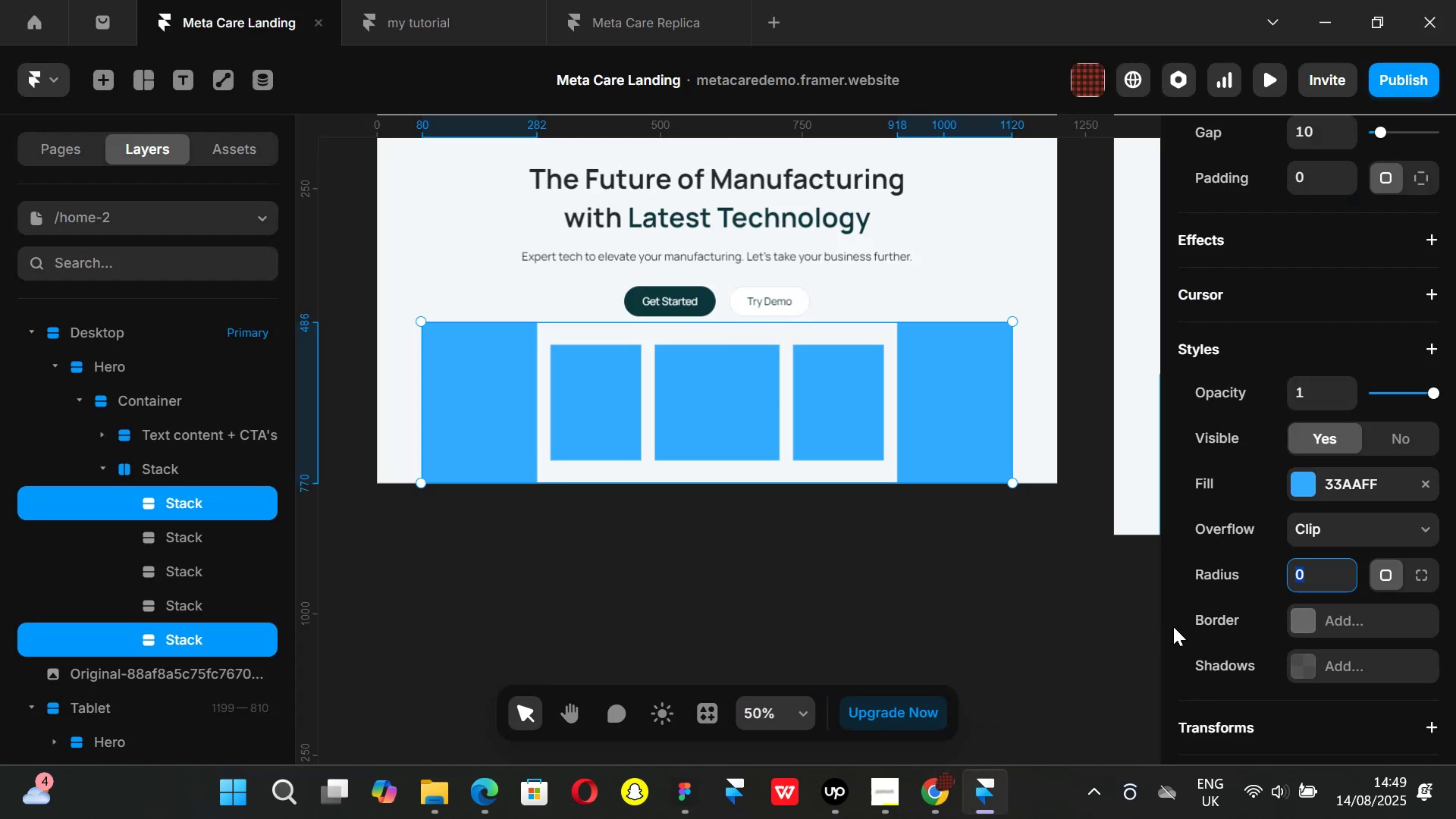 
type(32)
 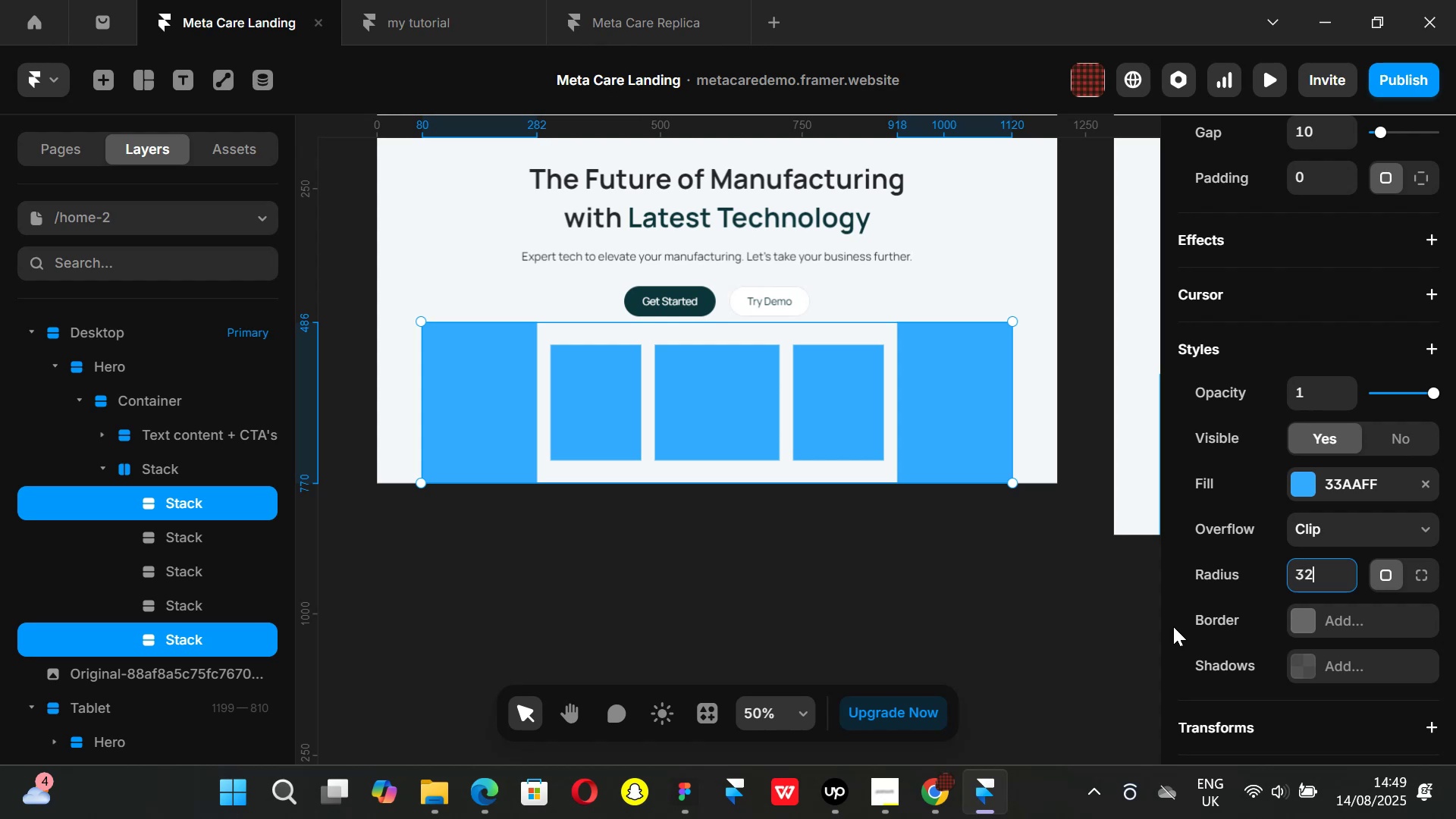 
key(Enter)
 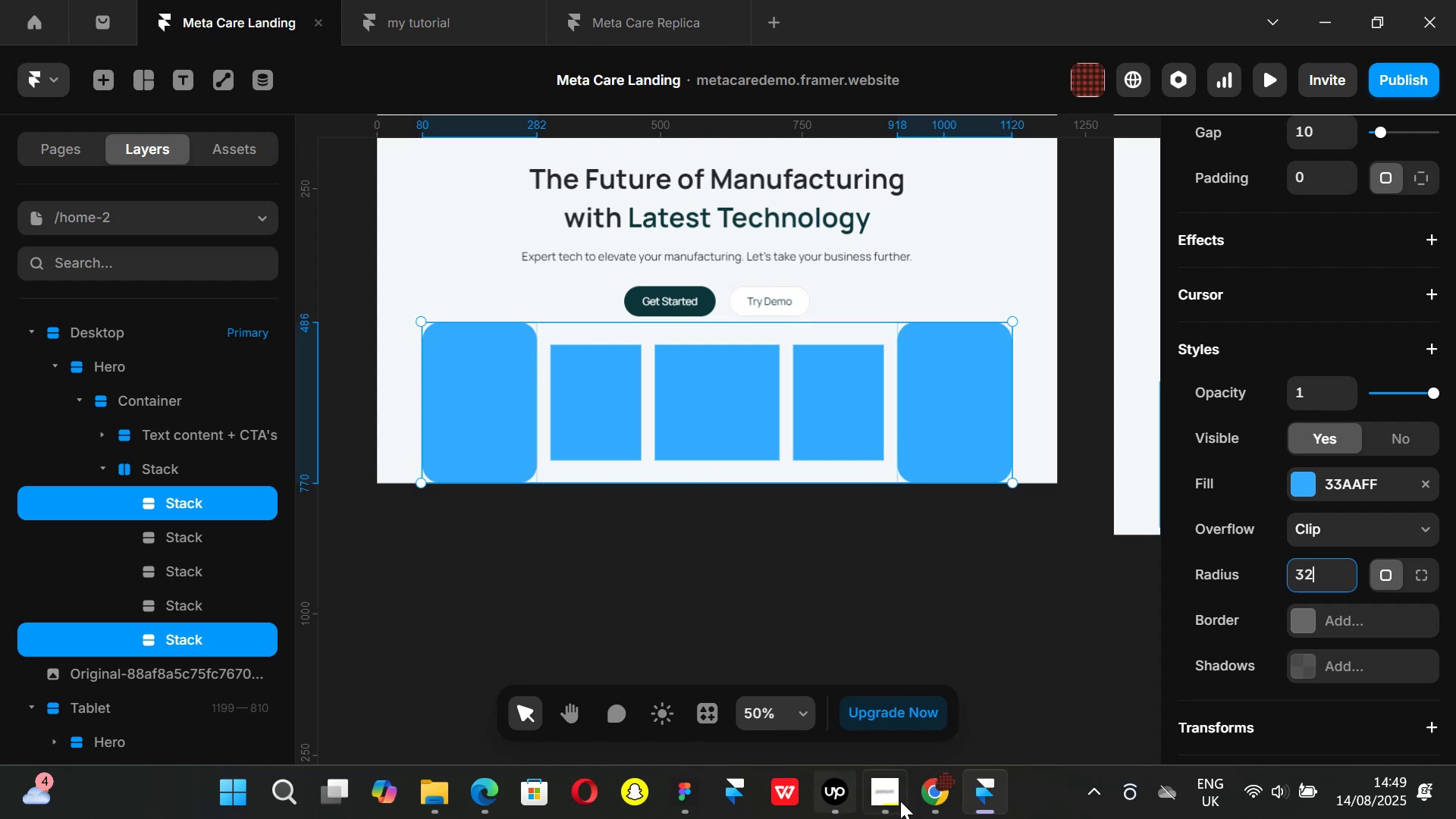 
left_click([927, 796])
 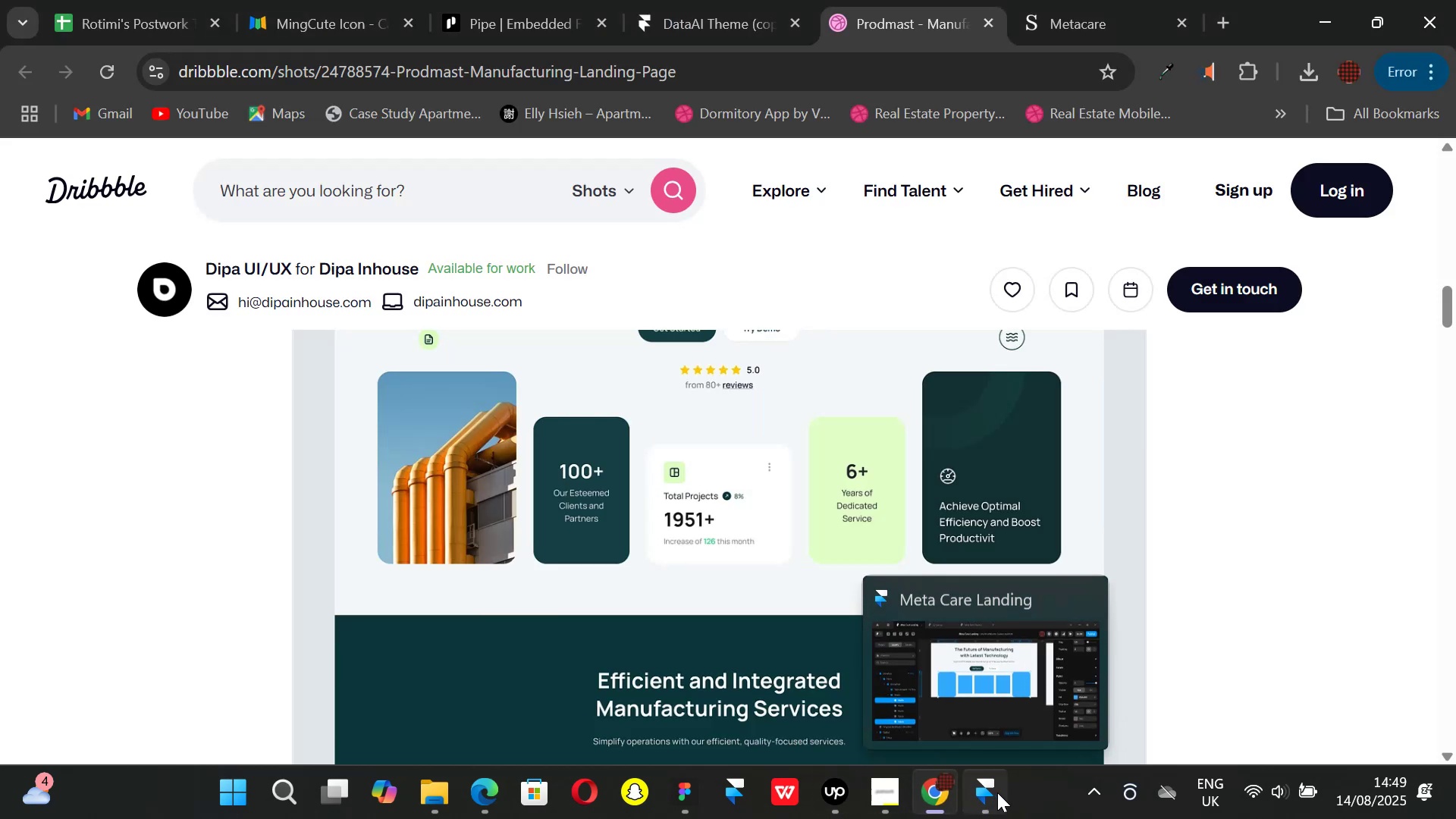 
left_click([997, 792])
 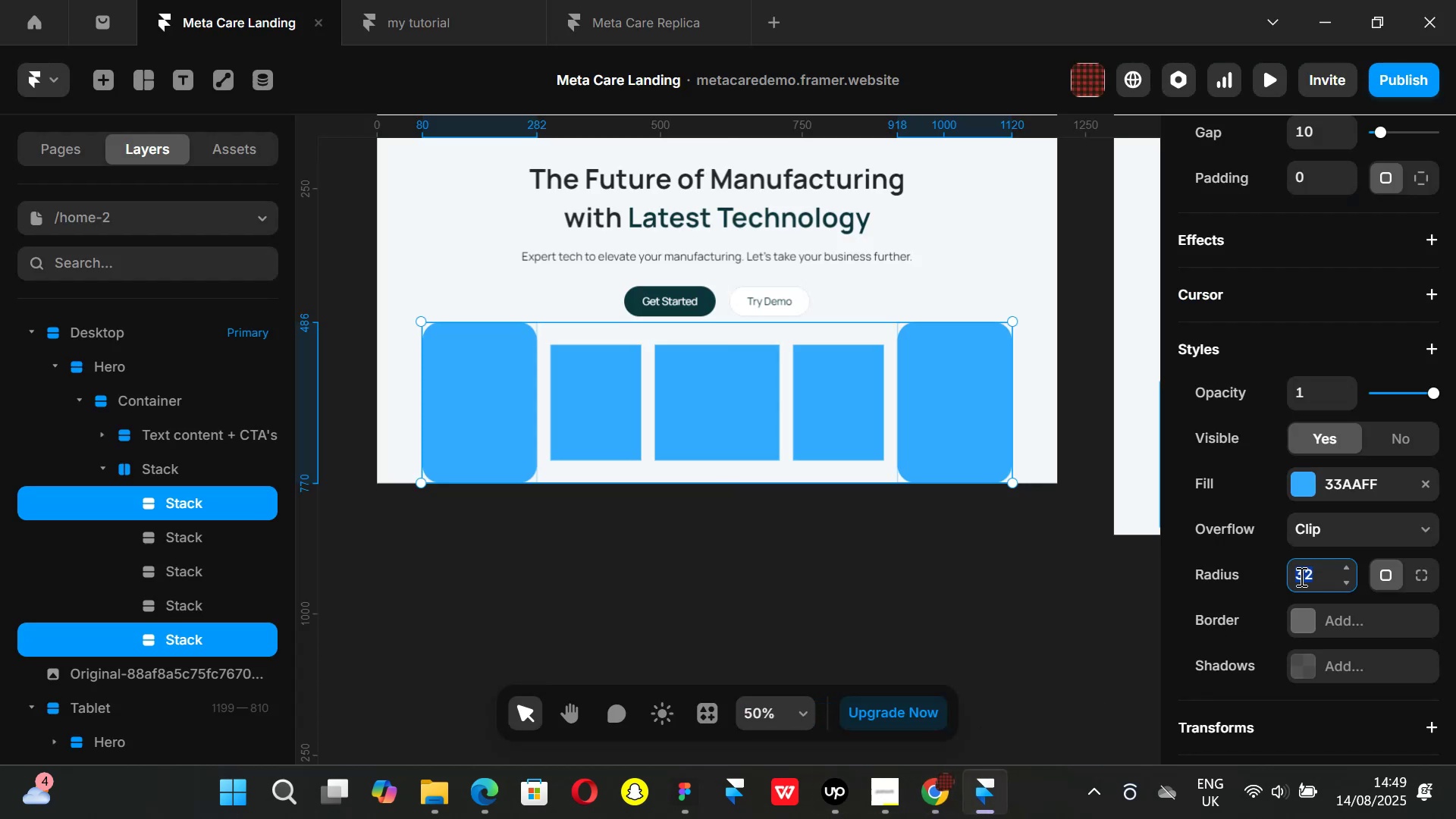 
key(Backspace)
key(Backspace)
type(24)
 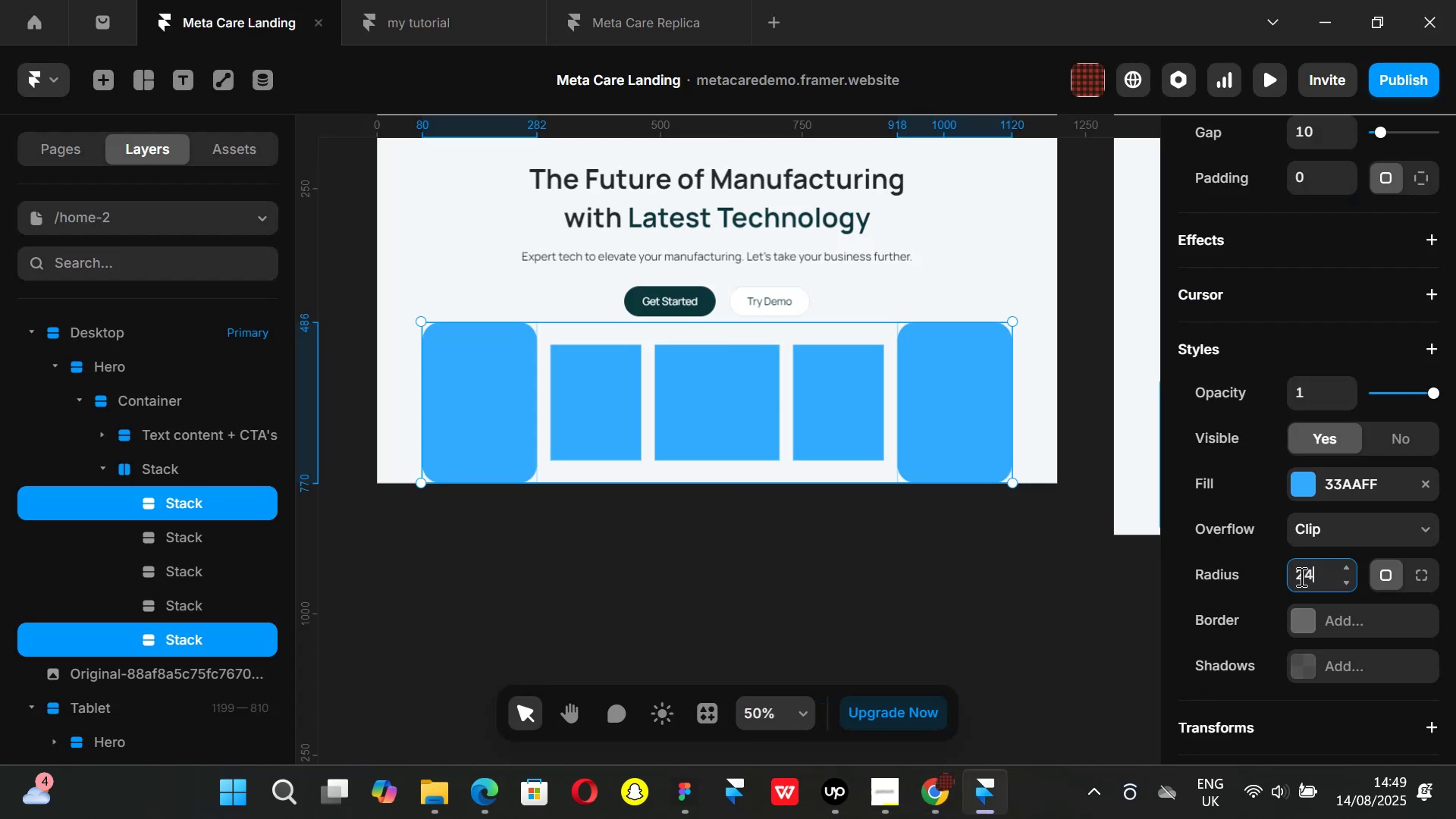 
key(Enter)
 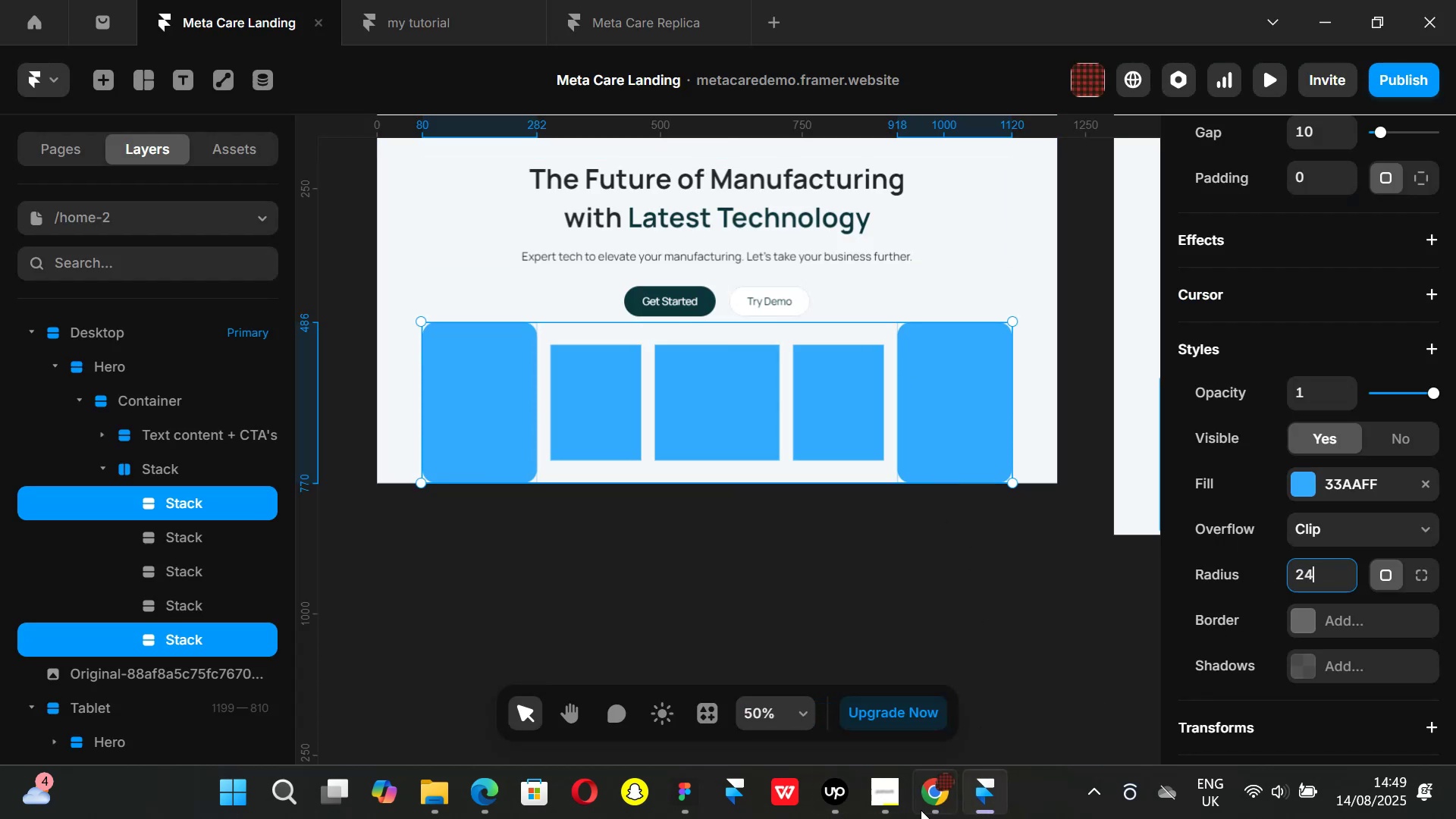 
left_click([931, 810])
 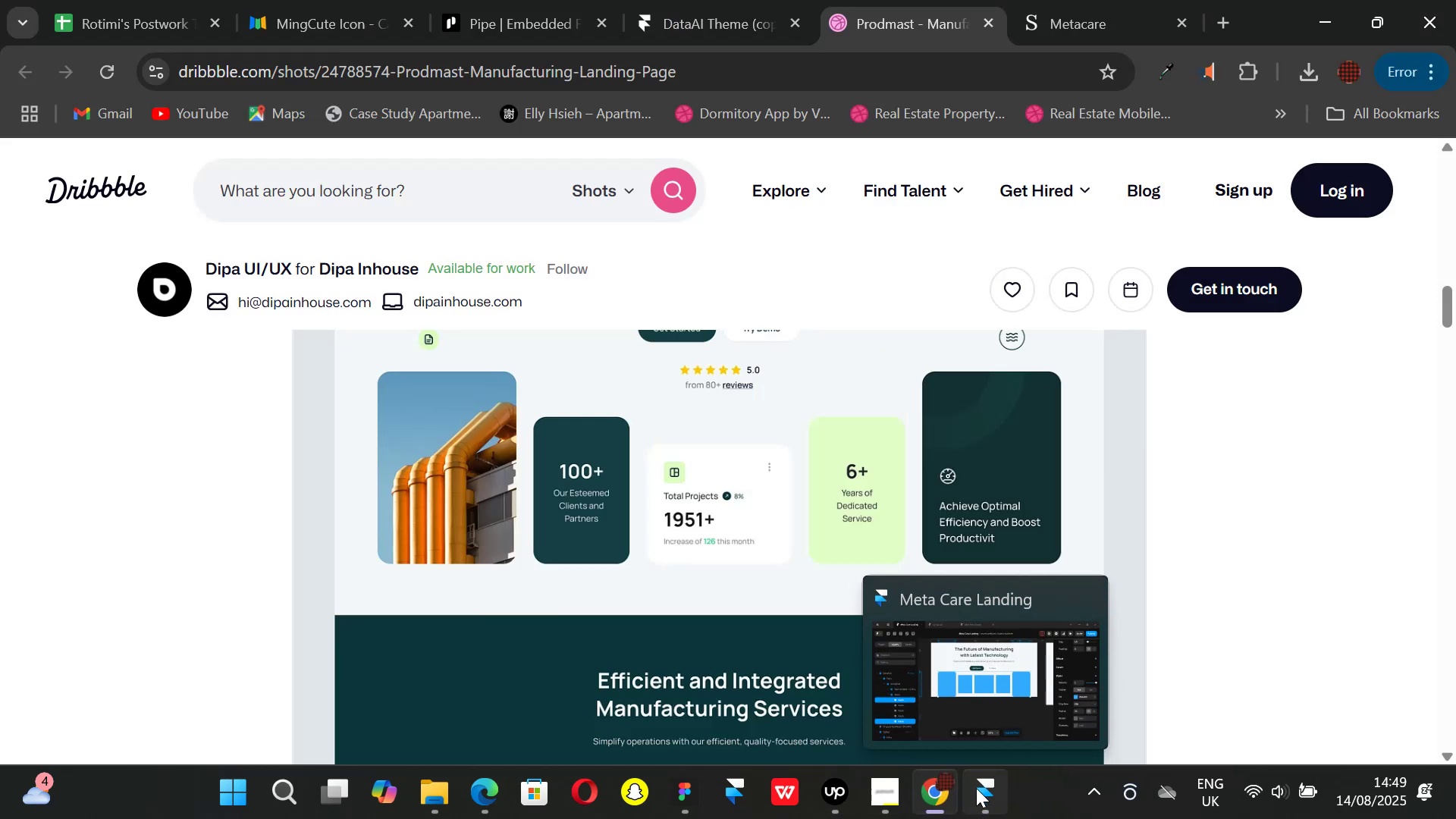 
left_click([976, 788])
 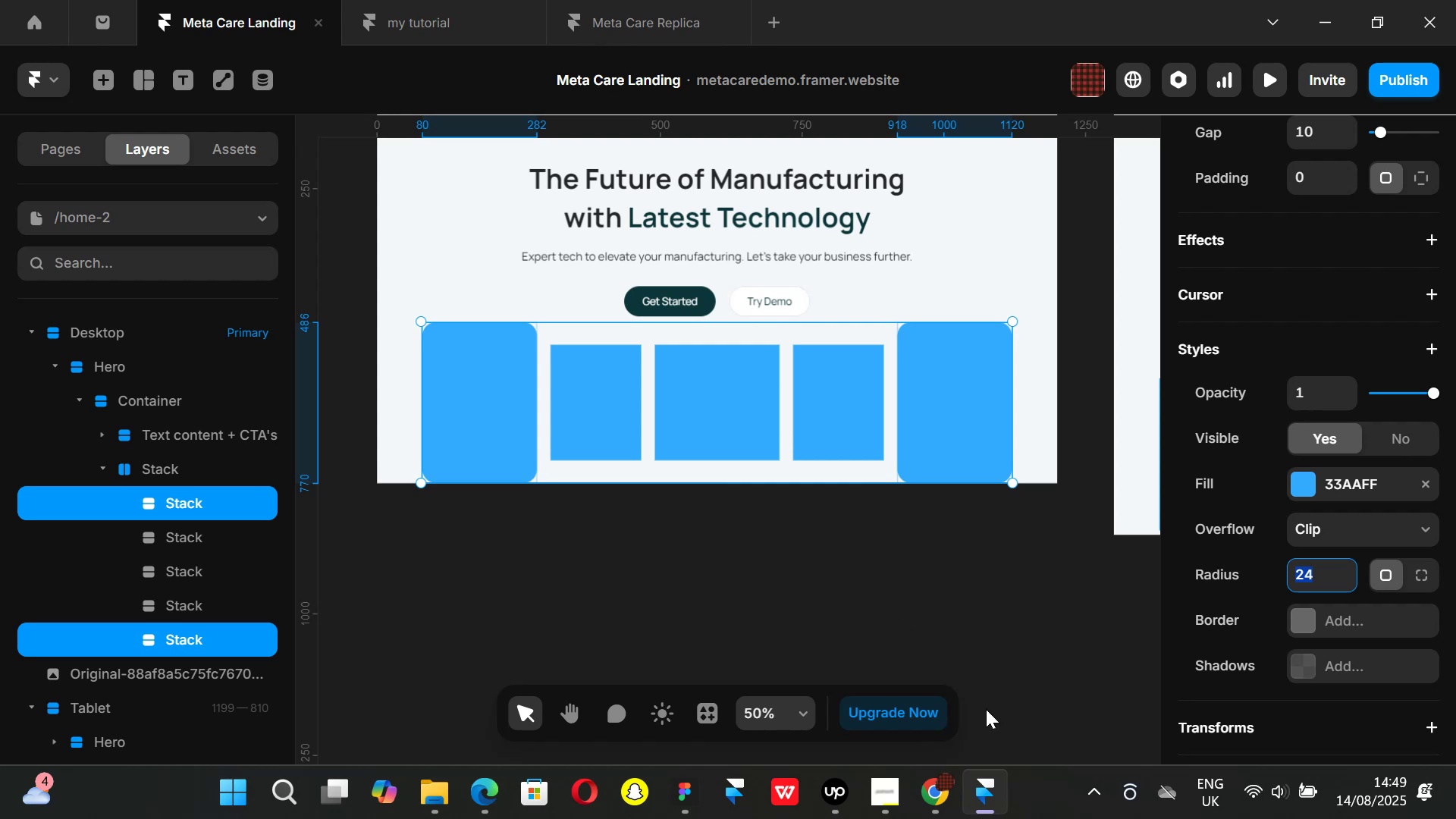 
left_click([951, 780])
 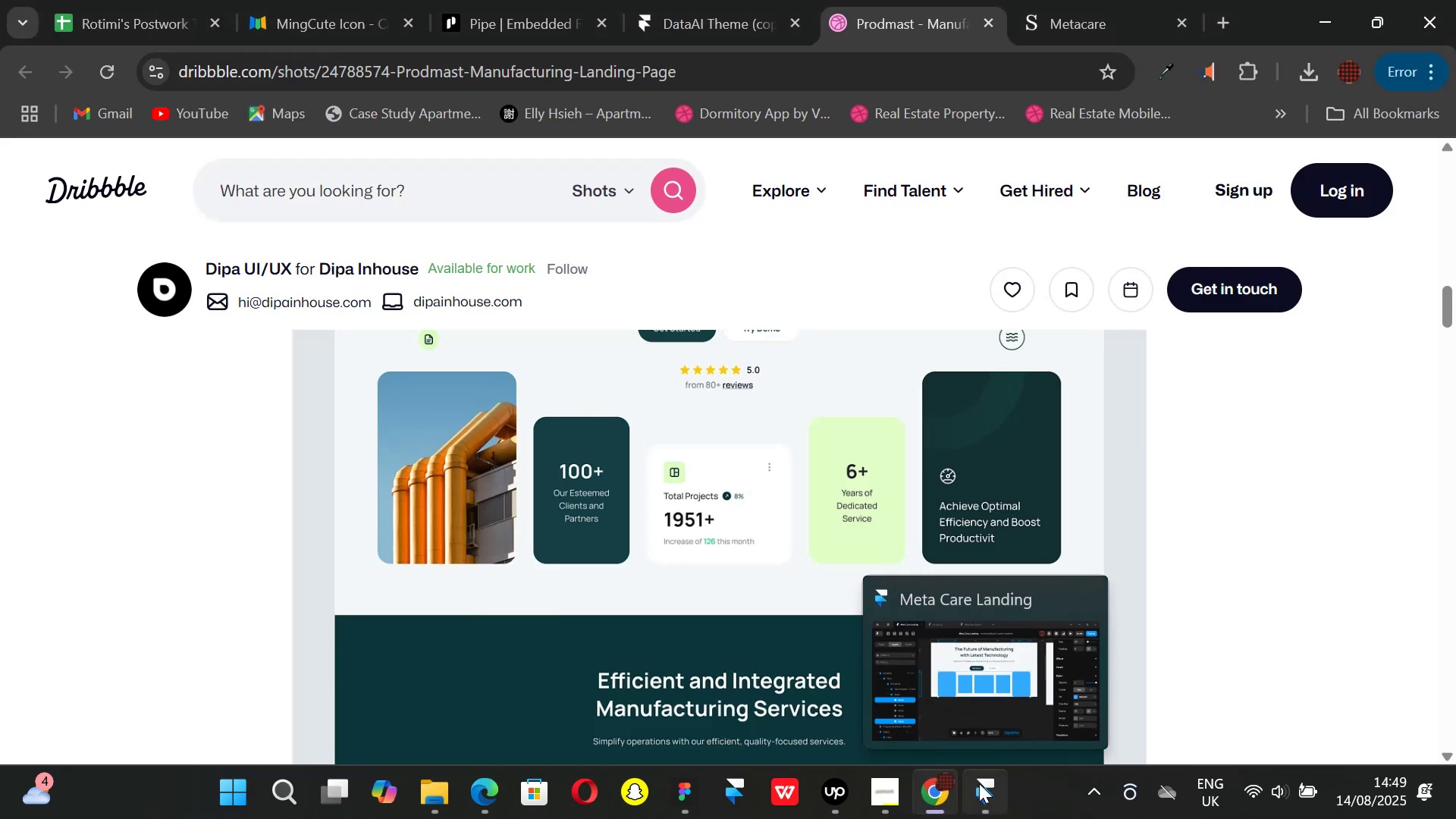 
left_click([979, 783])
 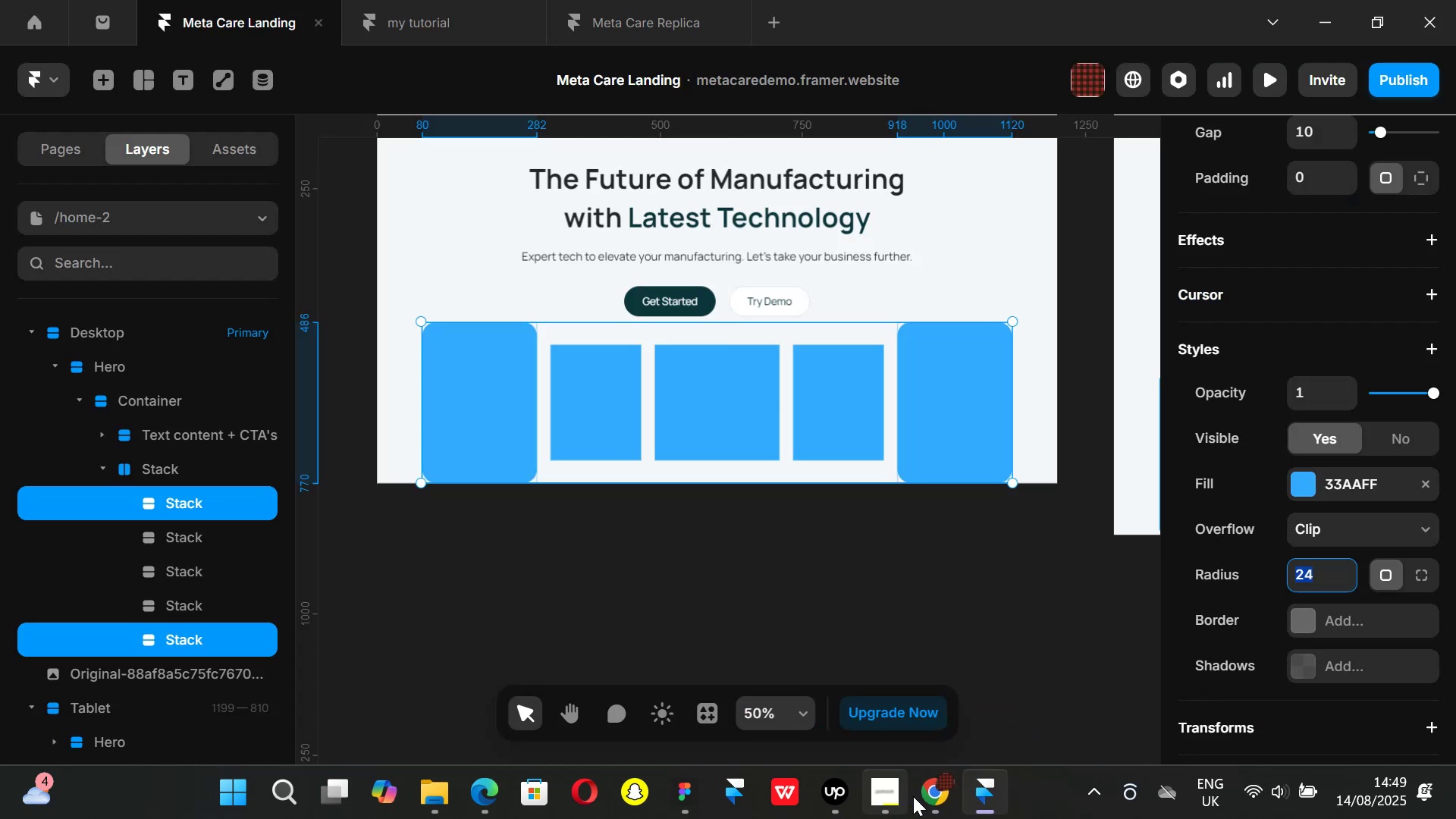 
left_click([925, 799])
 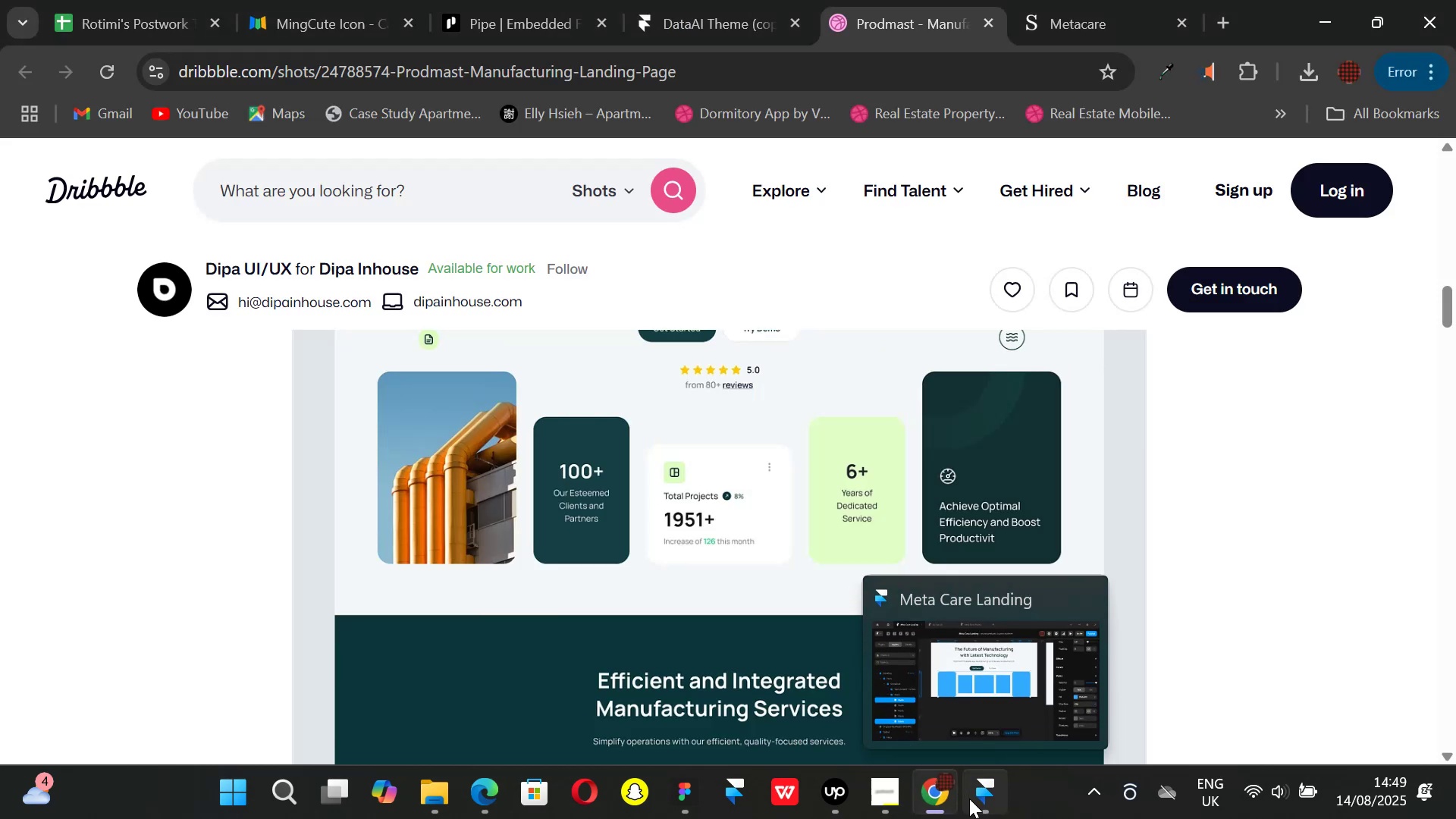 
left_click([972, 799])
 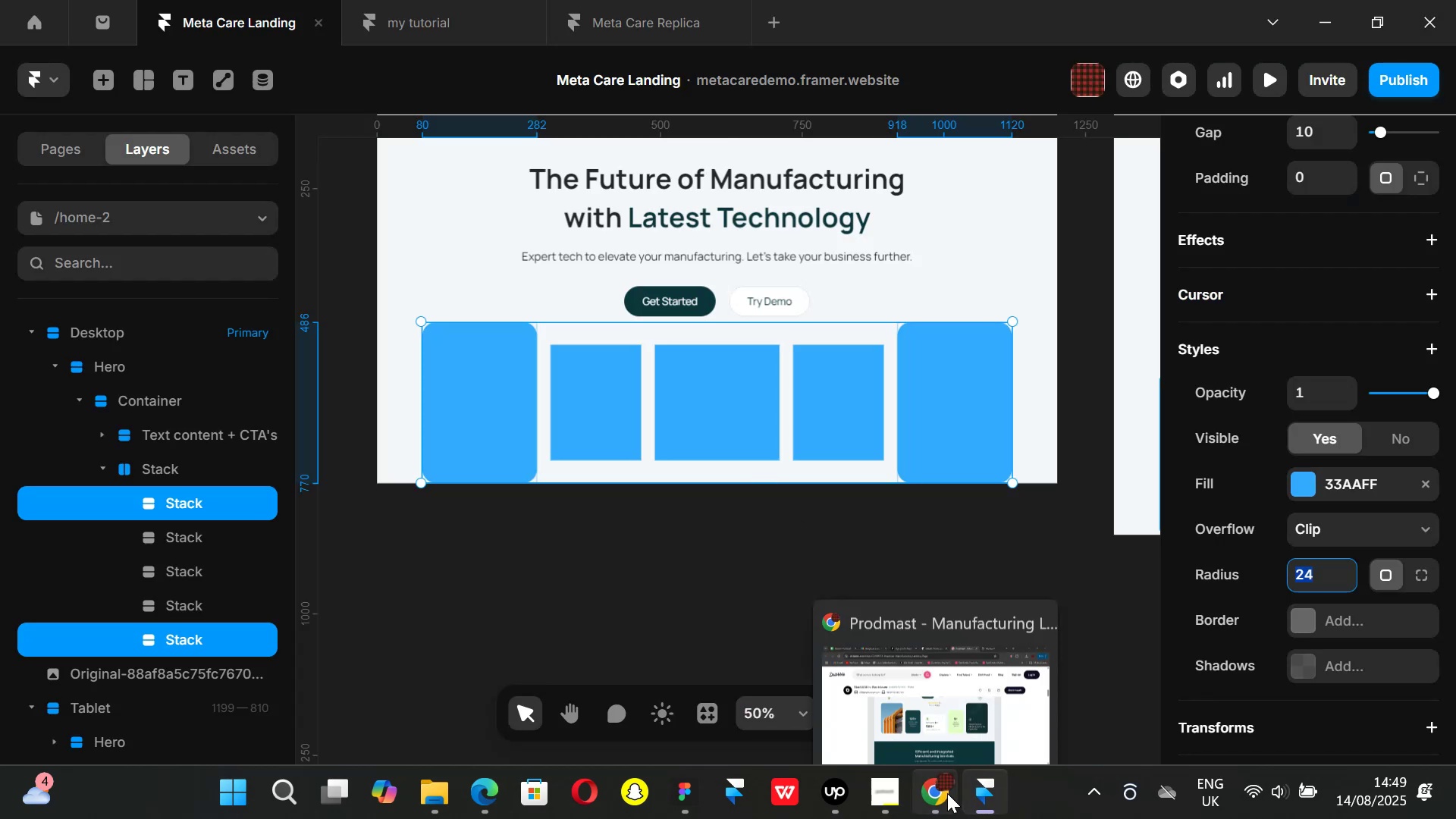 
left_click([606, 425])
 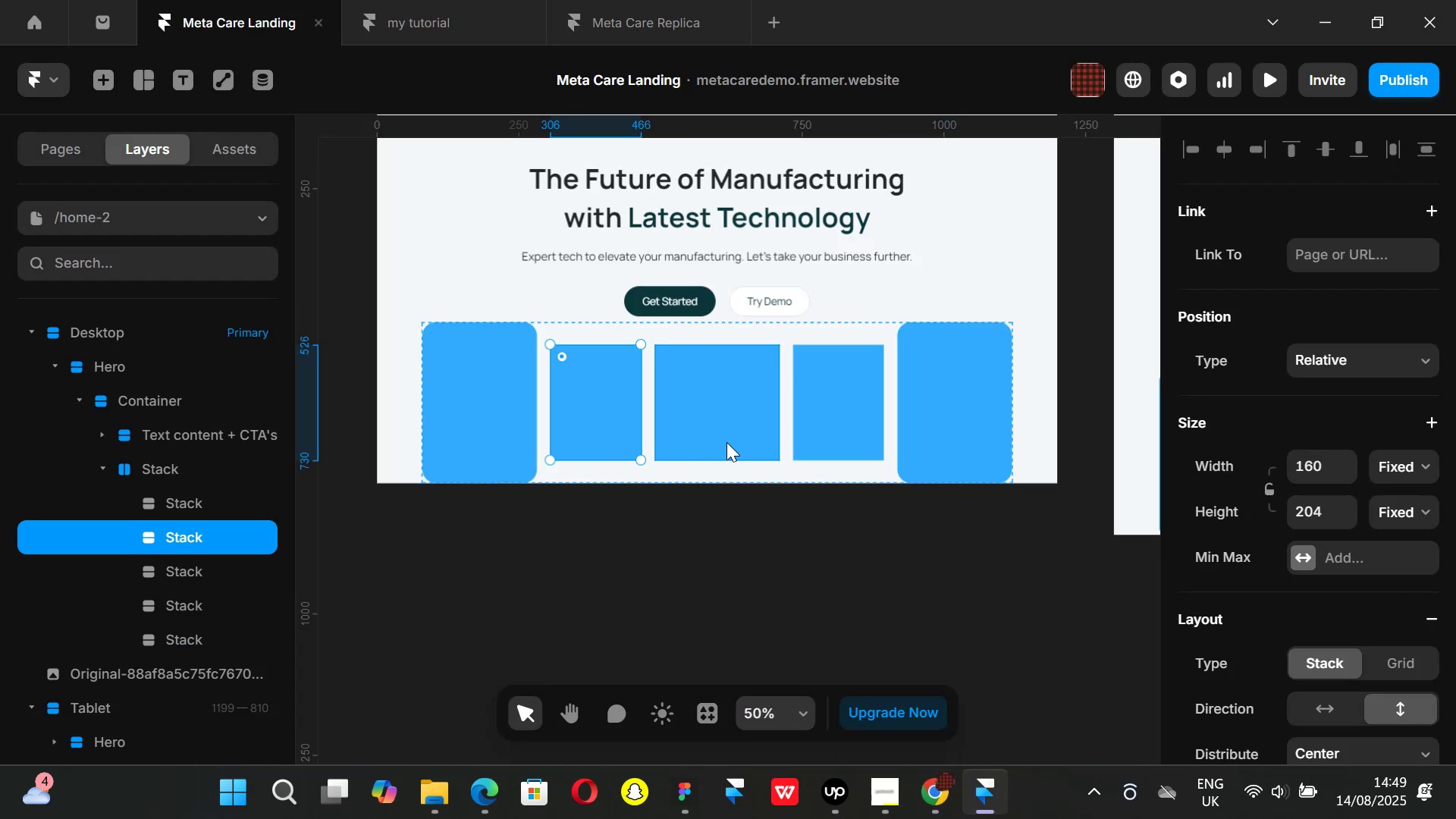 
hold_key(key=ShiftLeft, duration=0.74)
left_click([840, 428])
 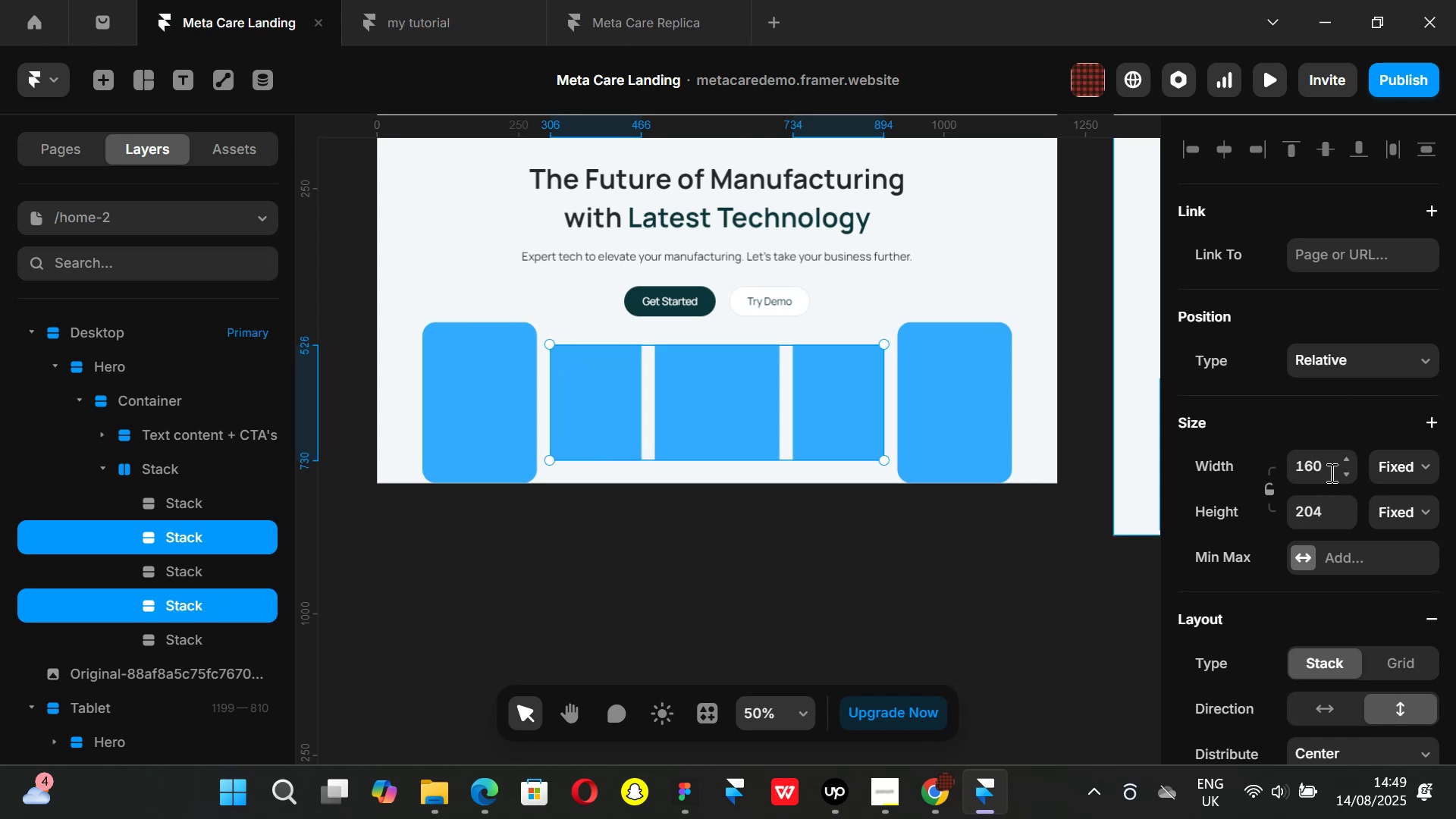 
left_click([1329, 461])
 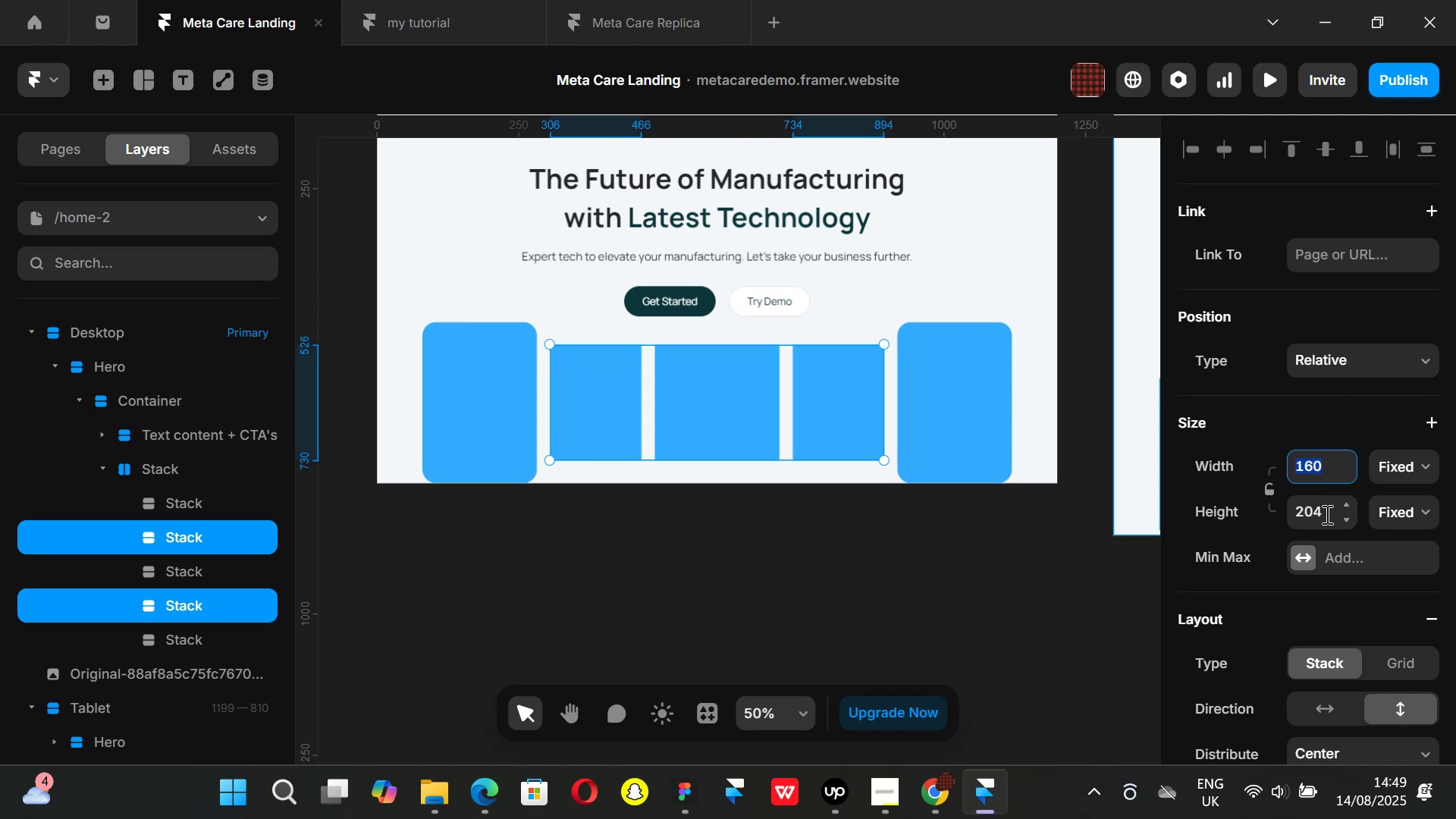 
left_click([1326, 514])
 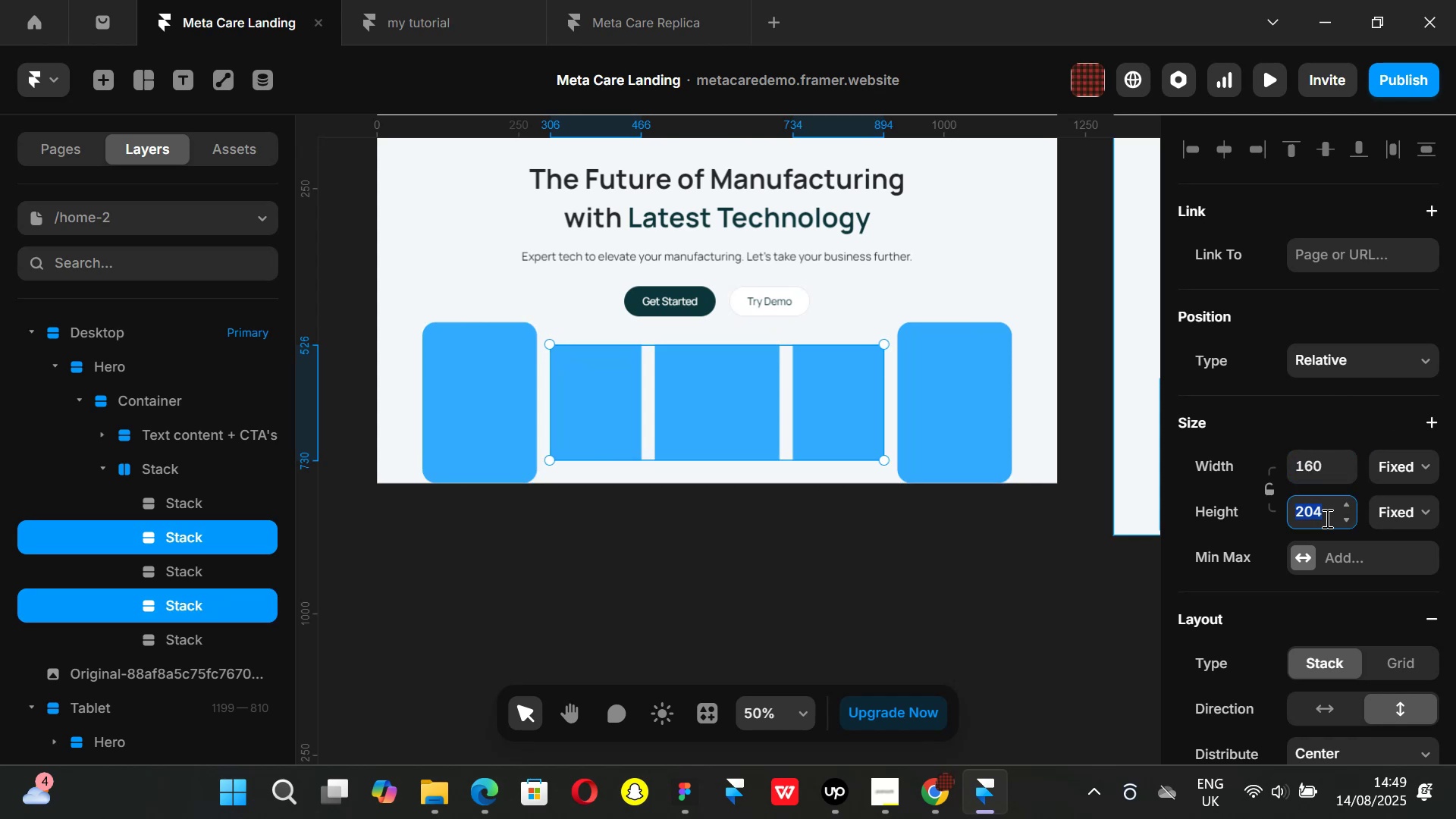 
type(250)
 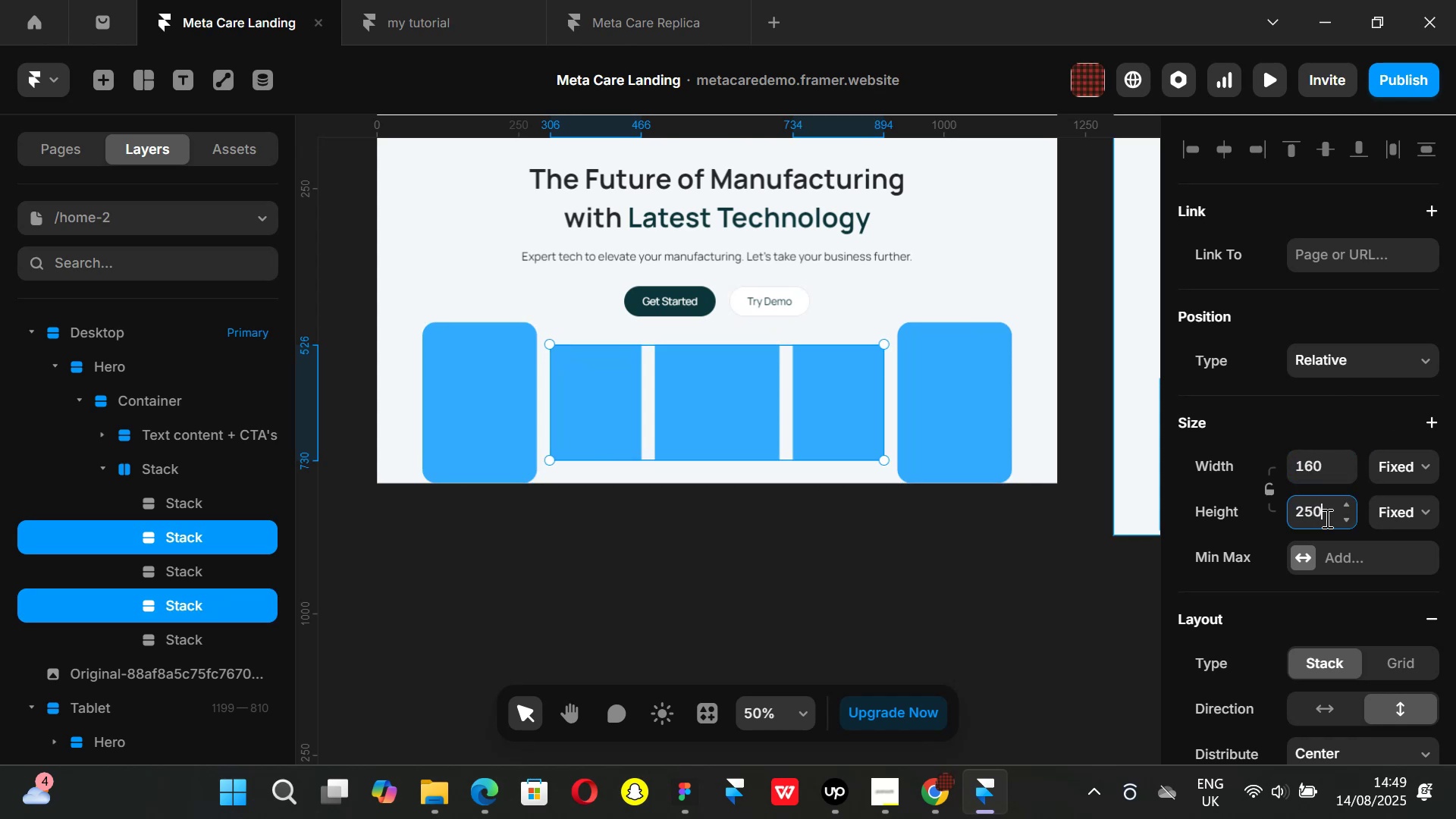 
key(Enter)
 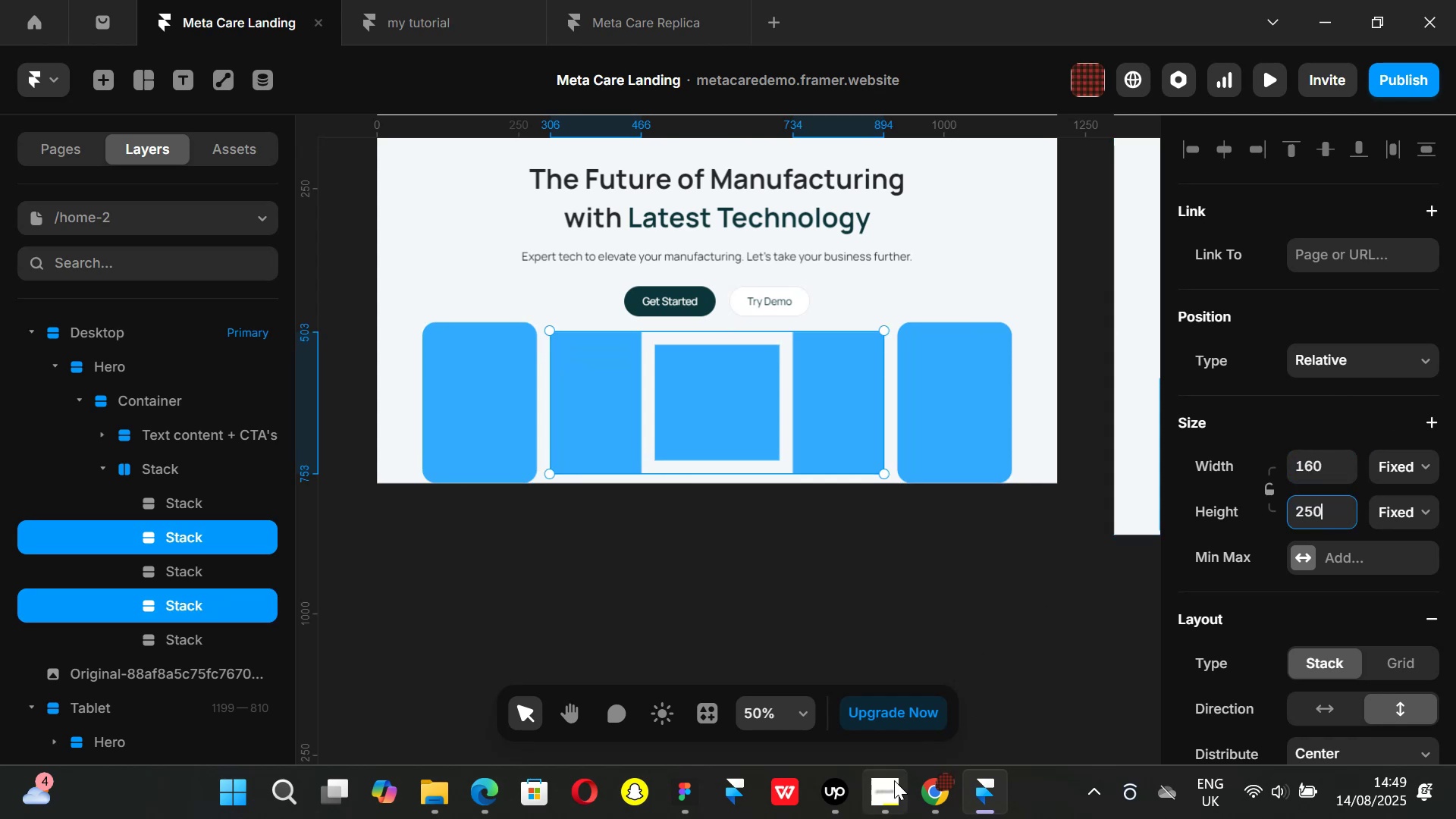 
left_click([928, 799])
 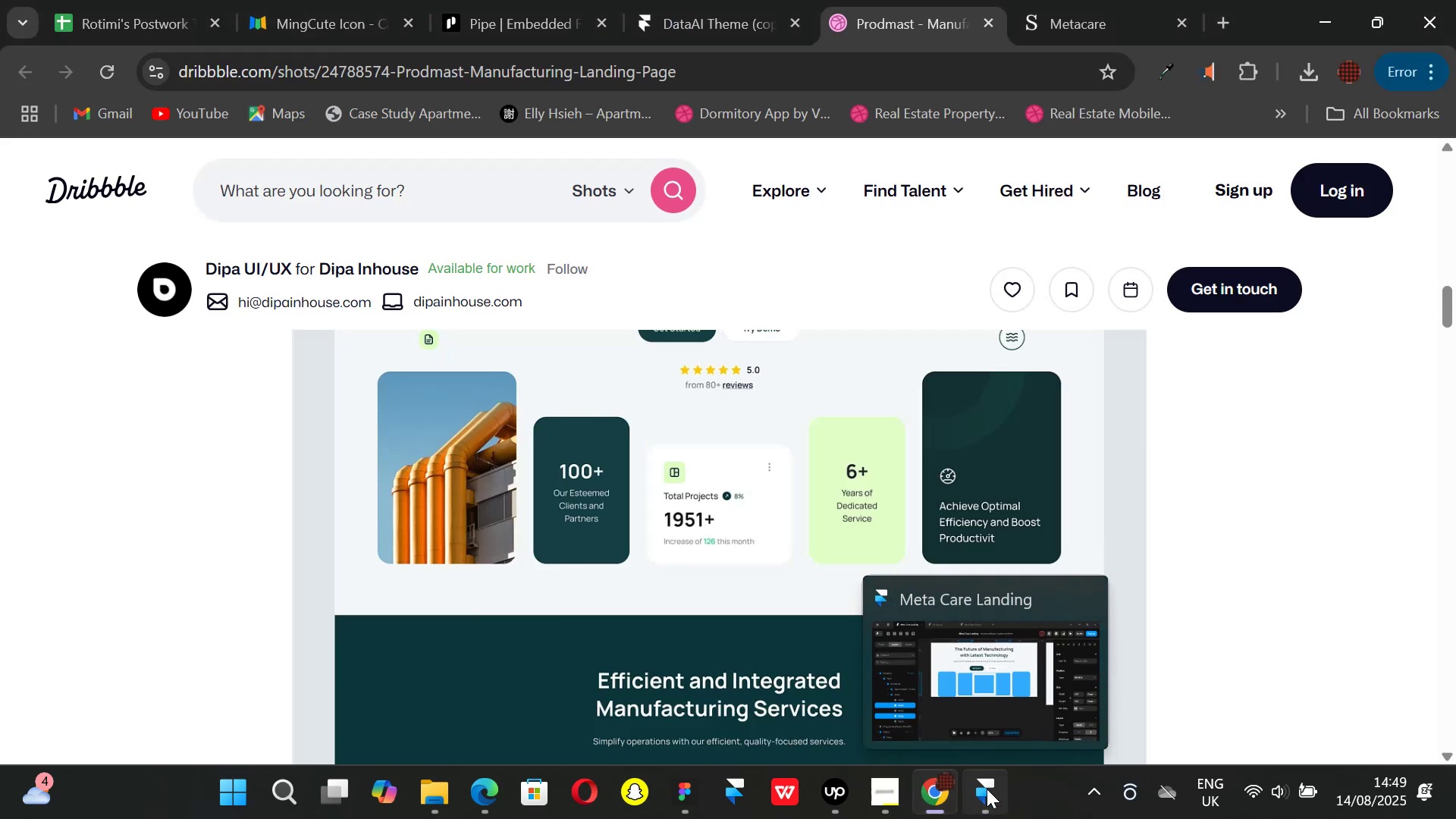 
left_click([987, 789])
 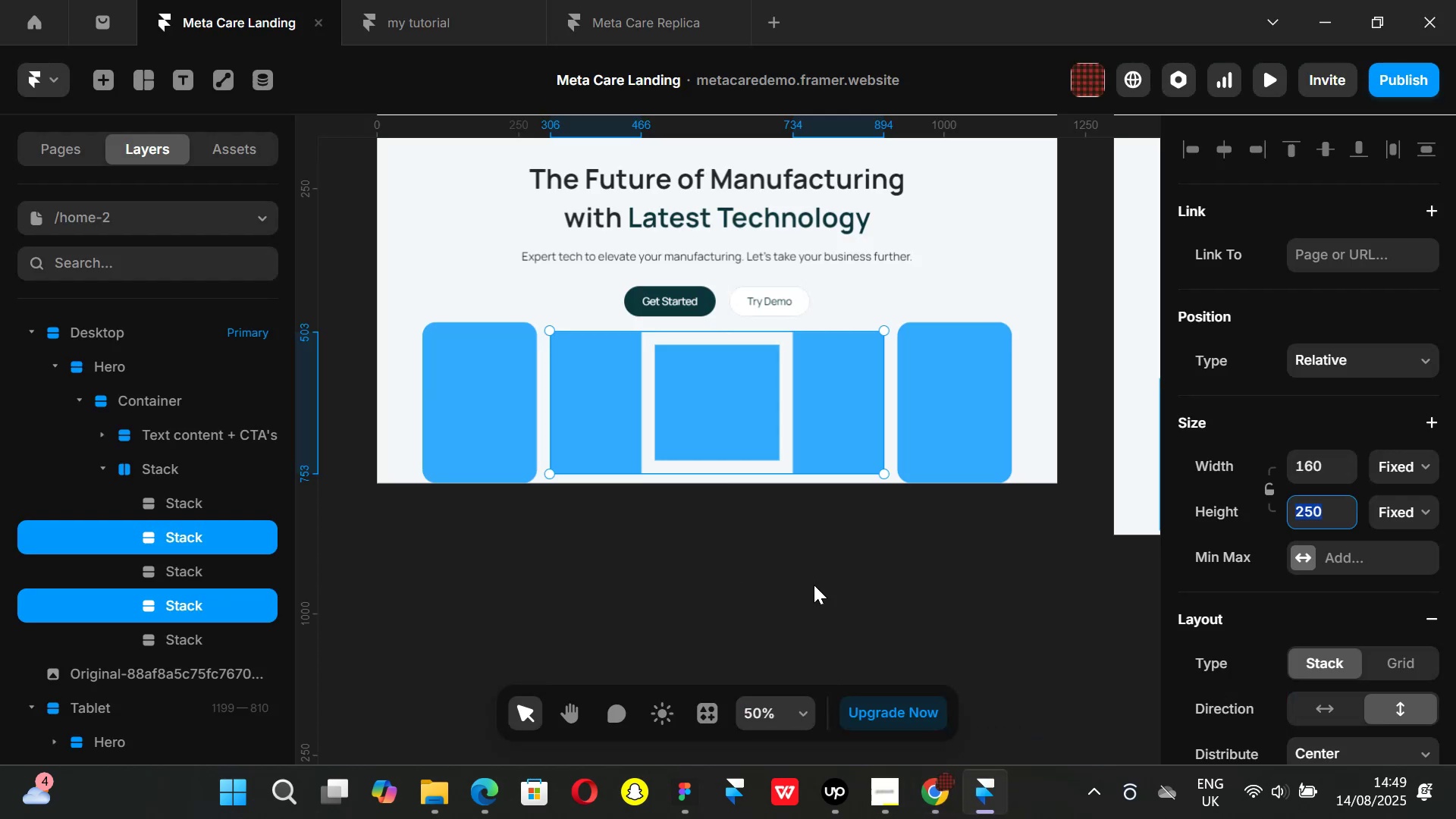 
left_click([827, 595])
 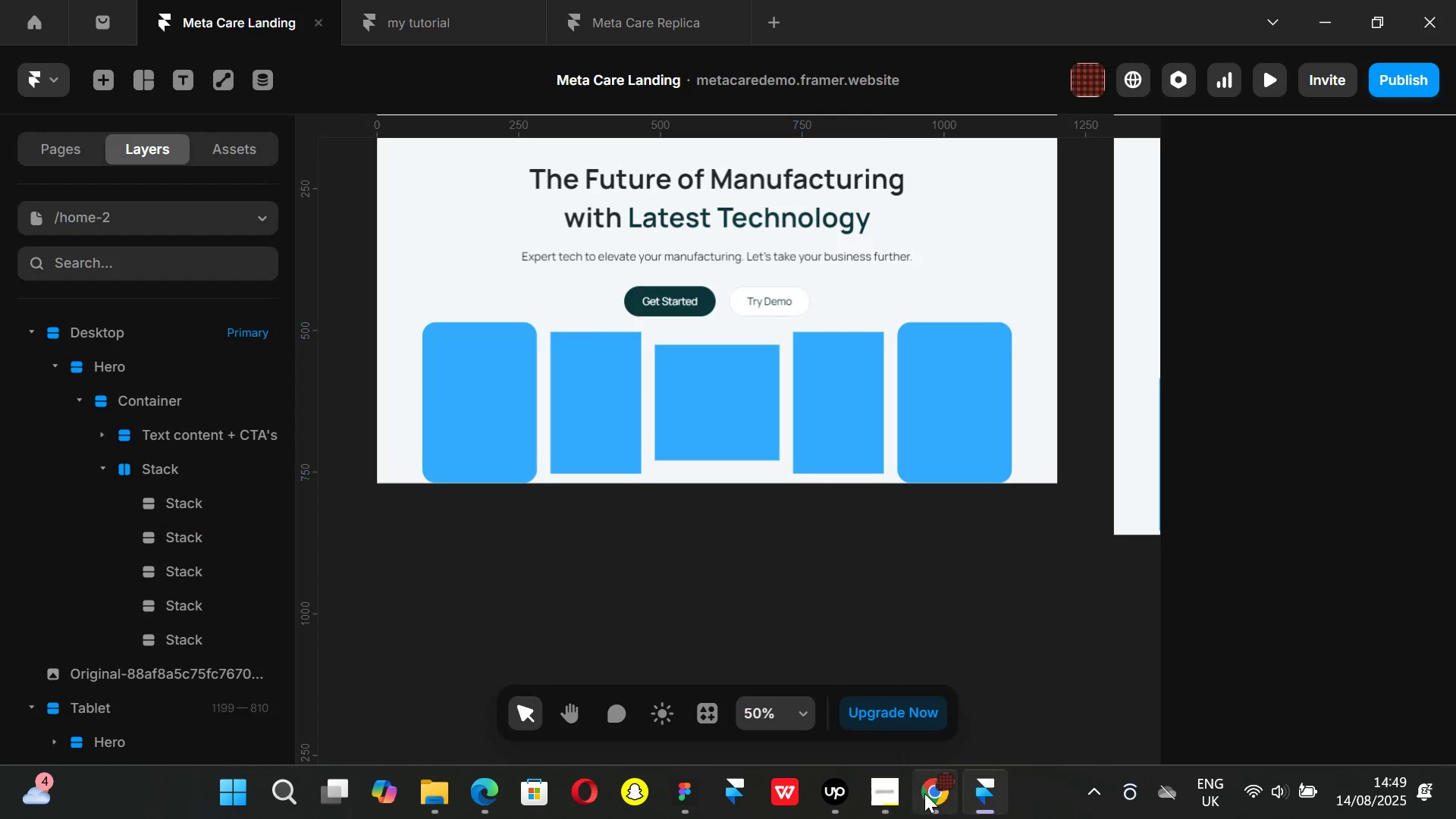 
left_click([924, 793])
 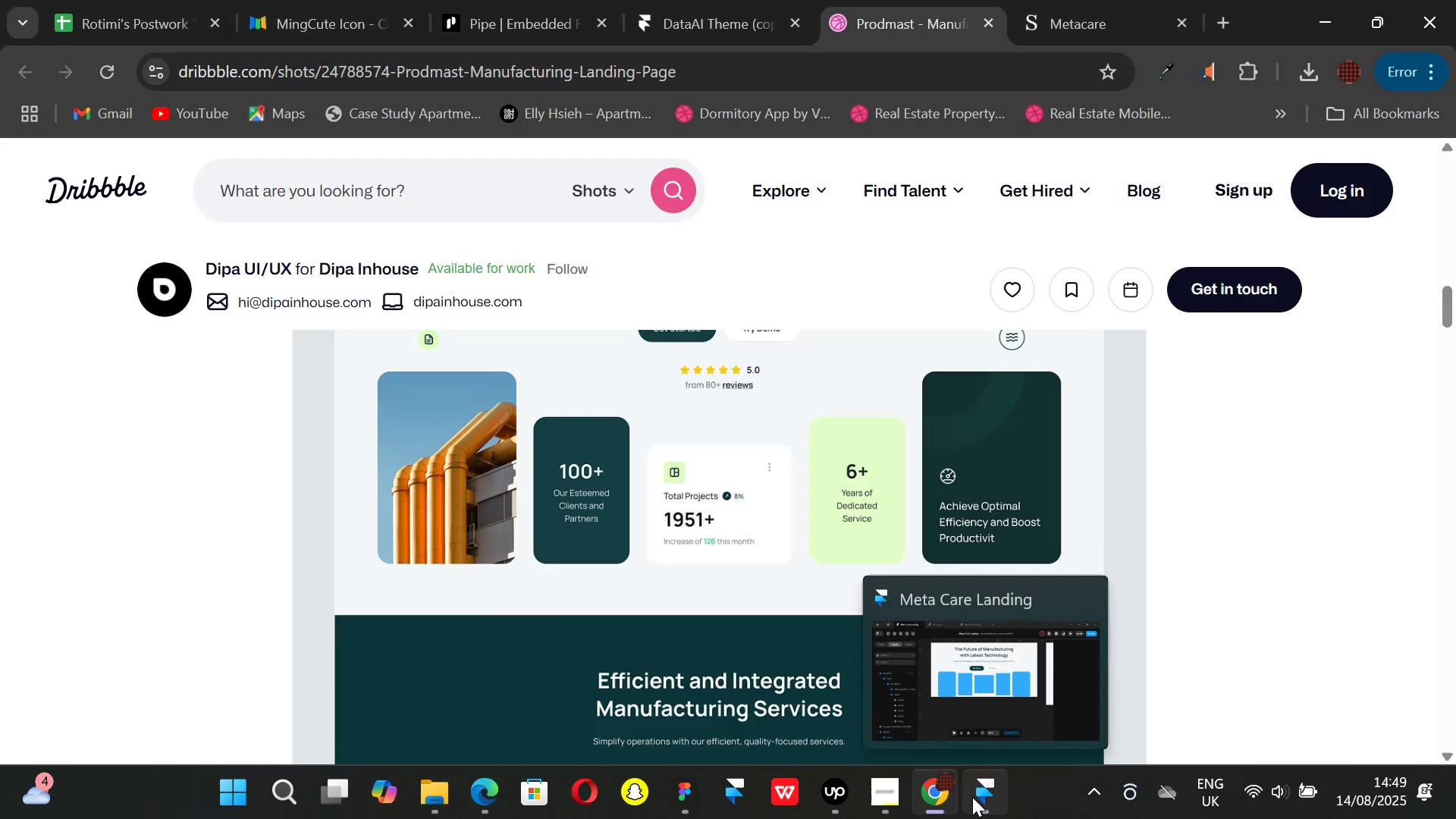 
left_click([978, 797])
 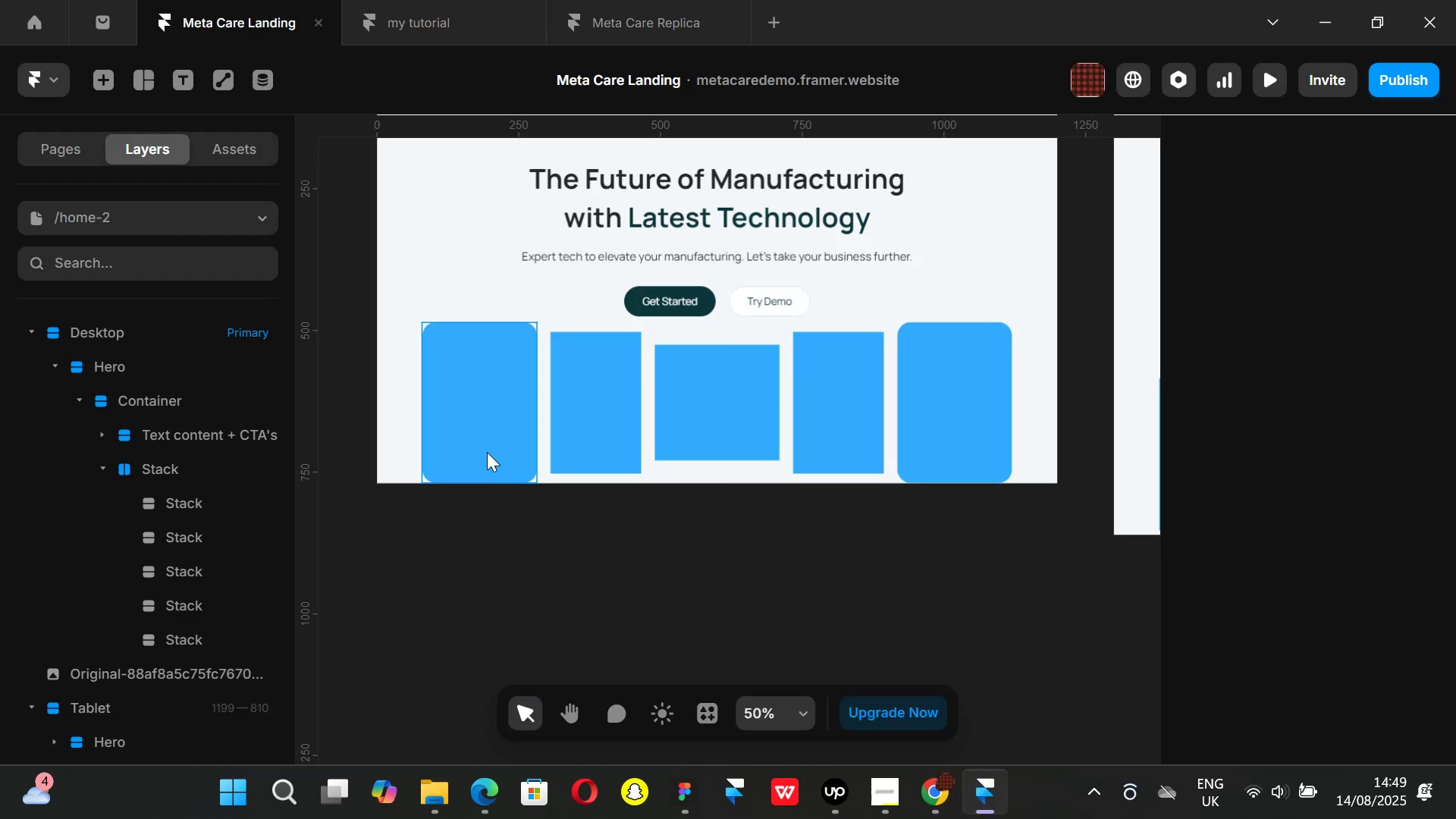 
left_click([487, 452])
 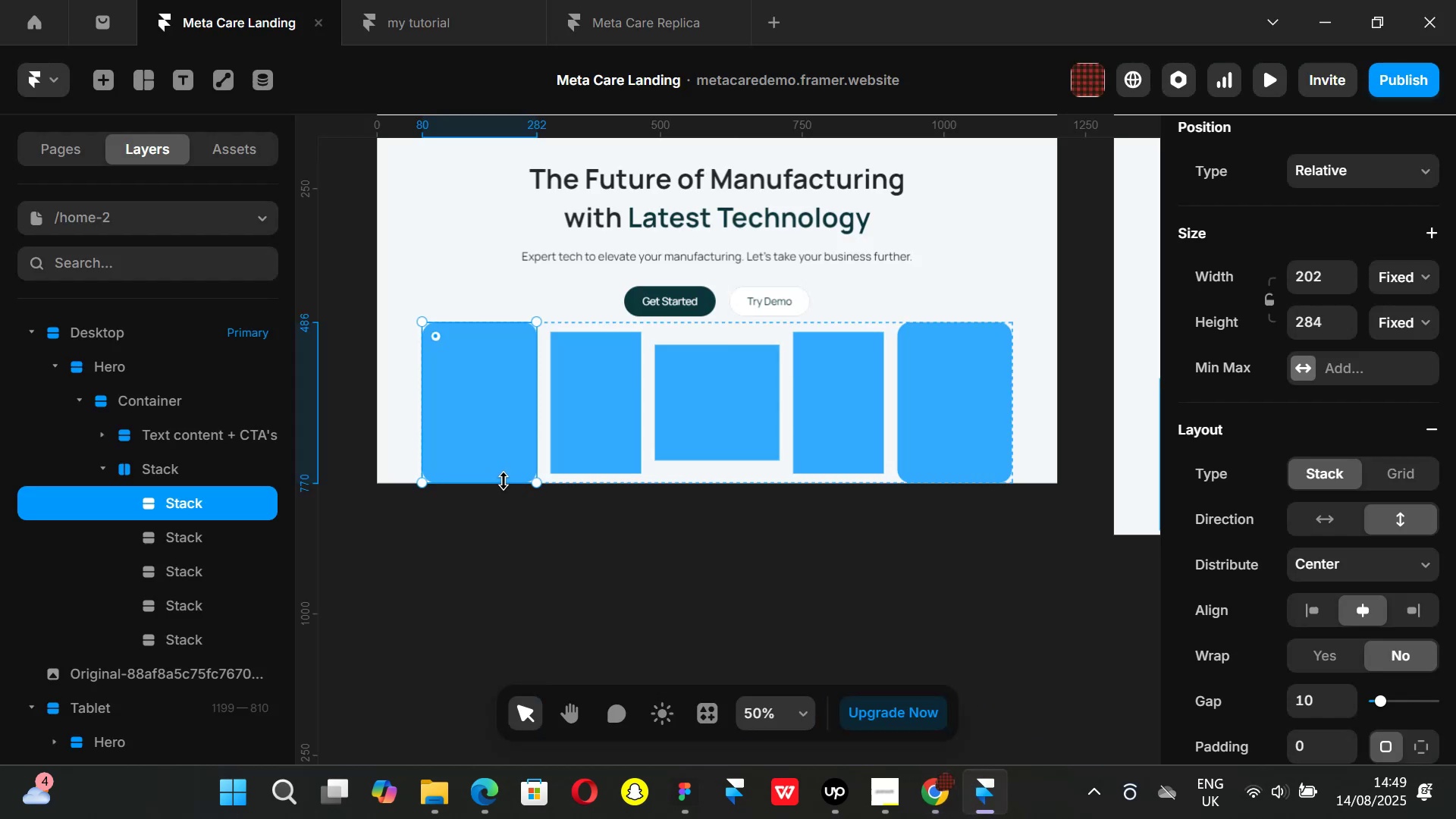 
left_click_drag(start_coordinate=[504, 481], to_coordinate=[507, 497])
 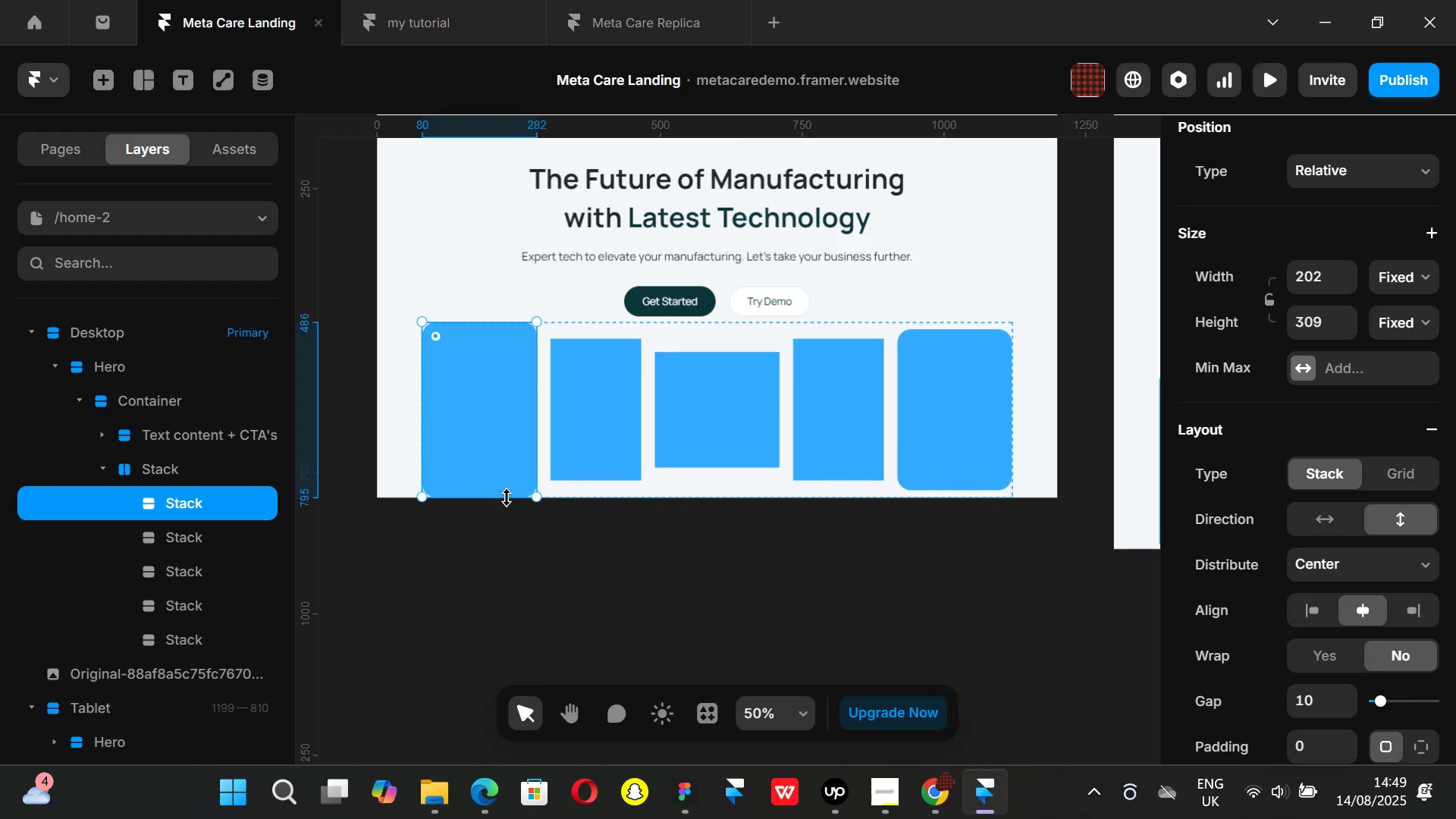 
key(Control+ControlLeft)
 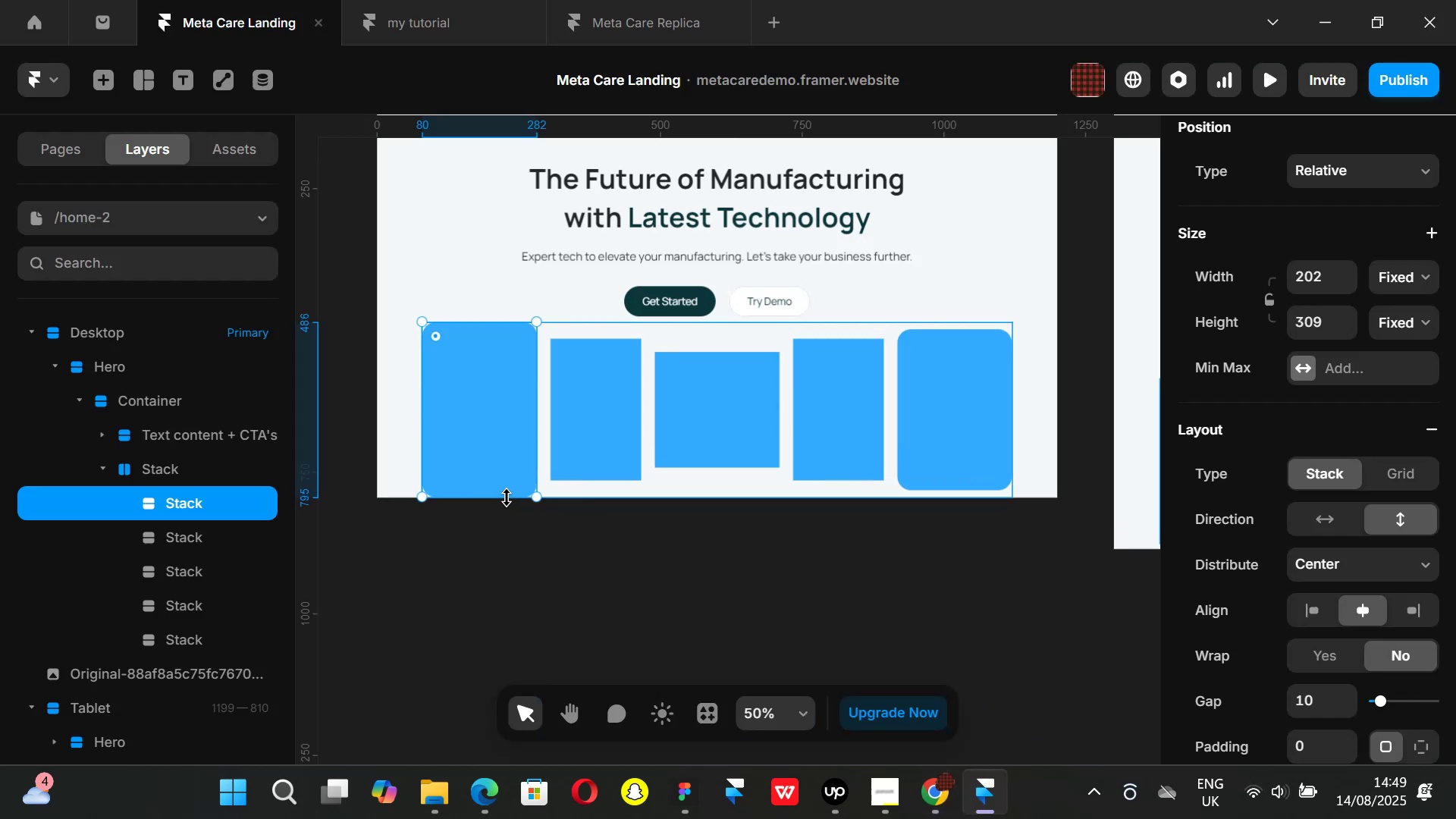 
key(Control+Z)
 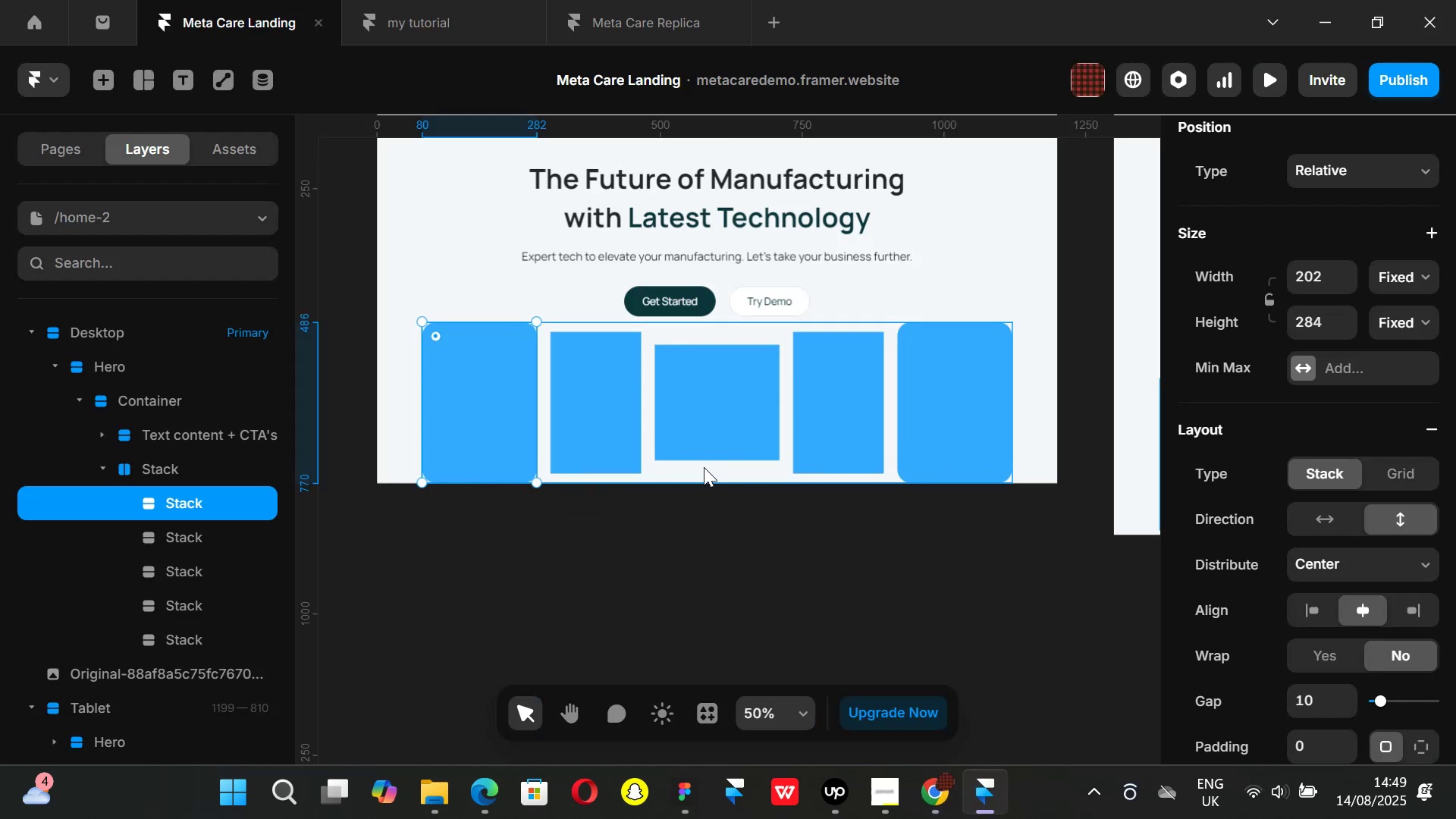 
hold_key(key=ShiftLeft, duration=0.92)
left_click([952, 427])
 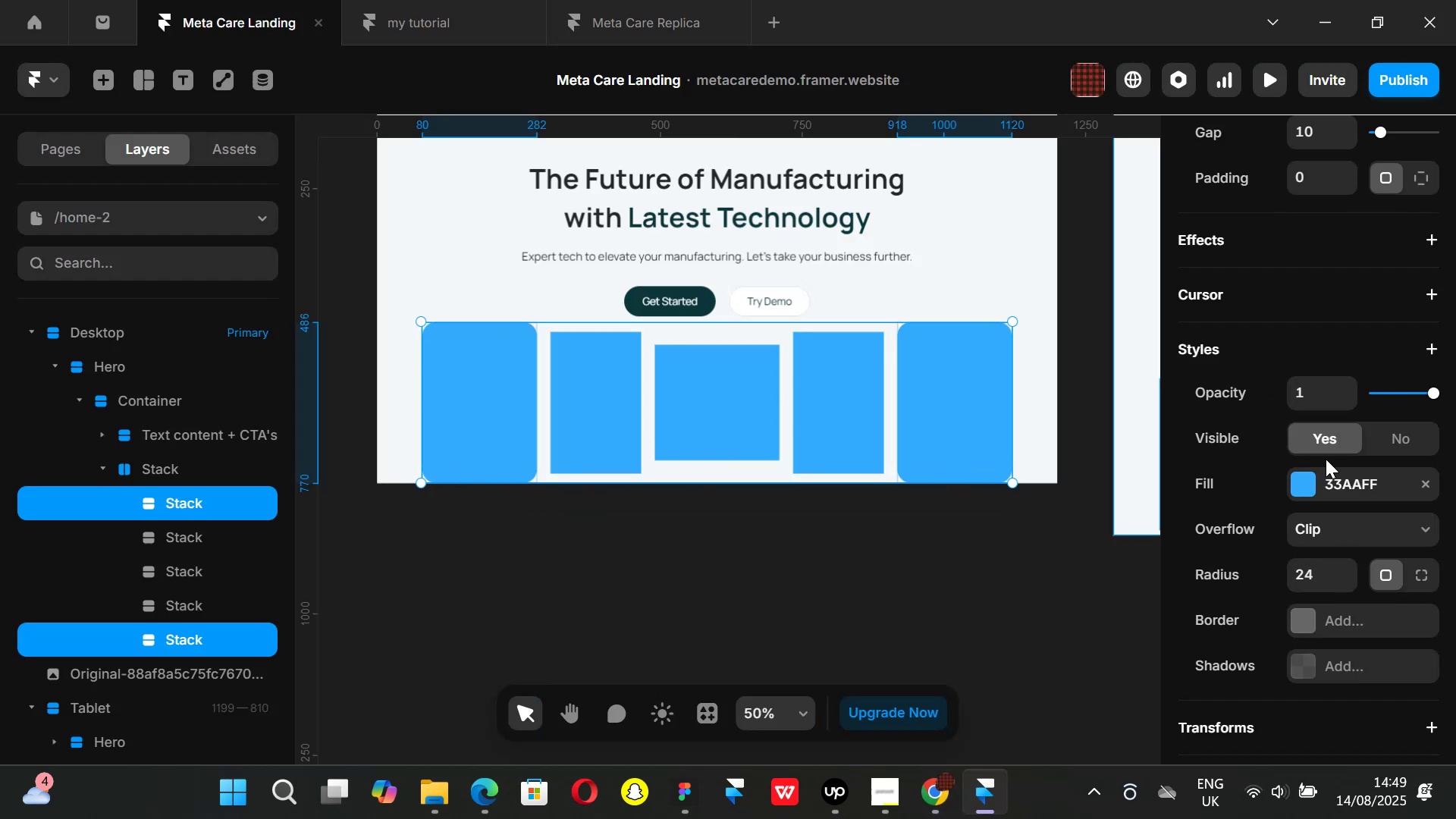 
scroll: coordinate [1332, 350], scroll_direction: up, amount: 3.0
 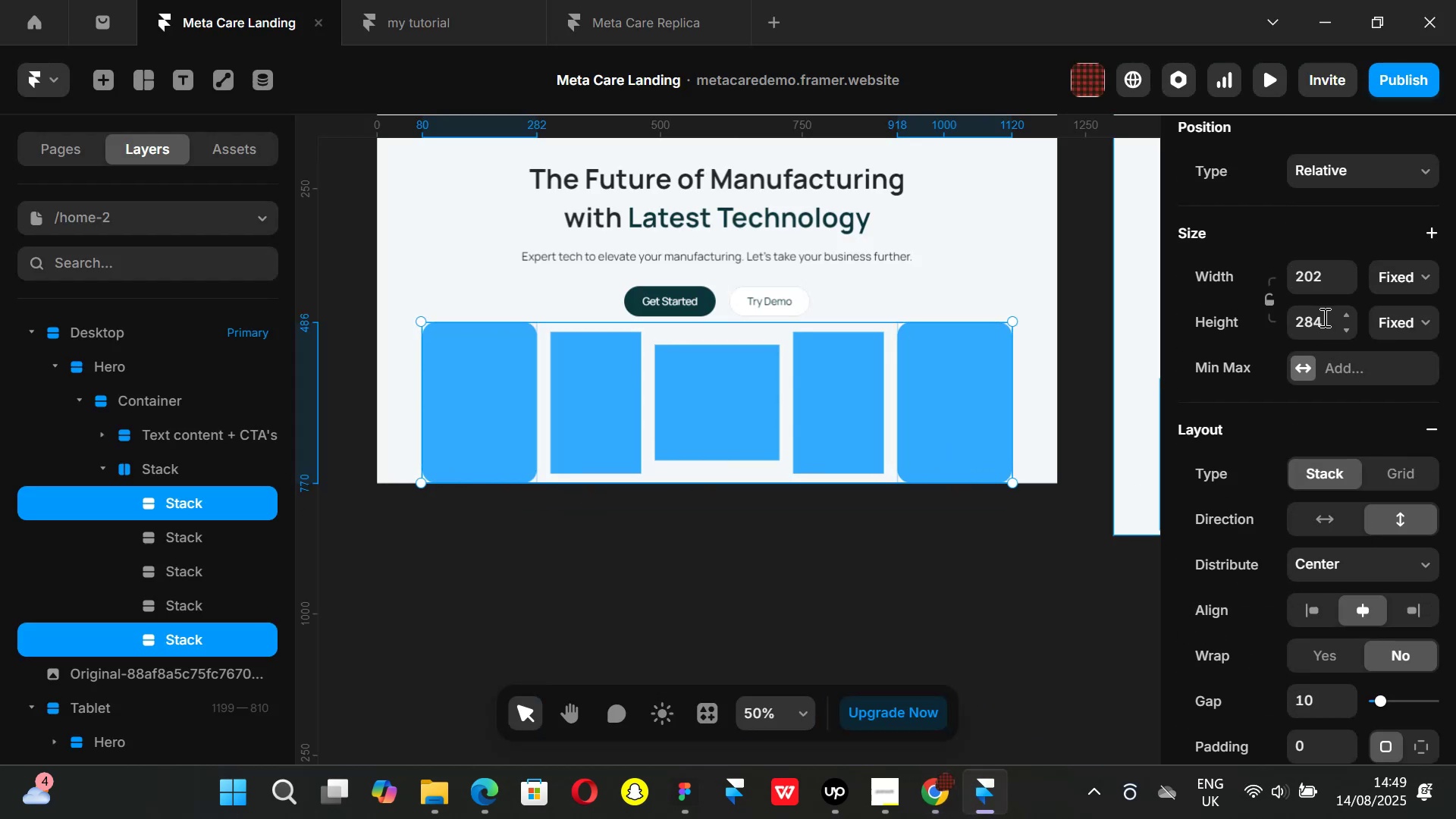 
left_click([1323, 317])
 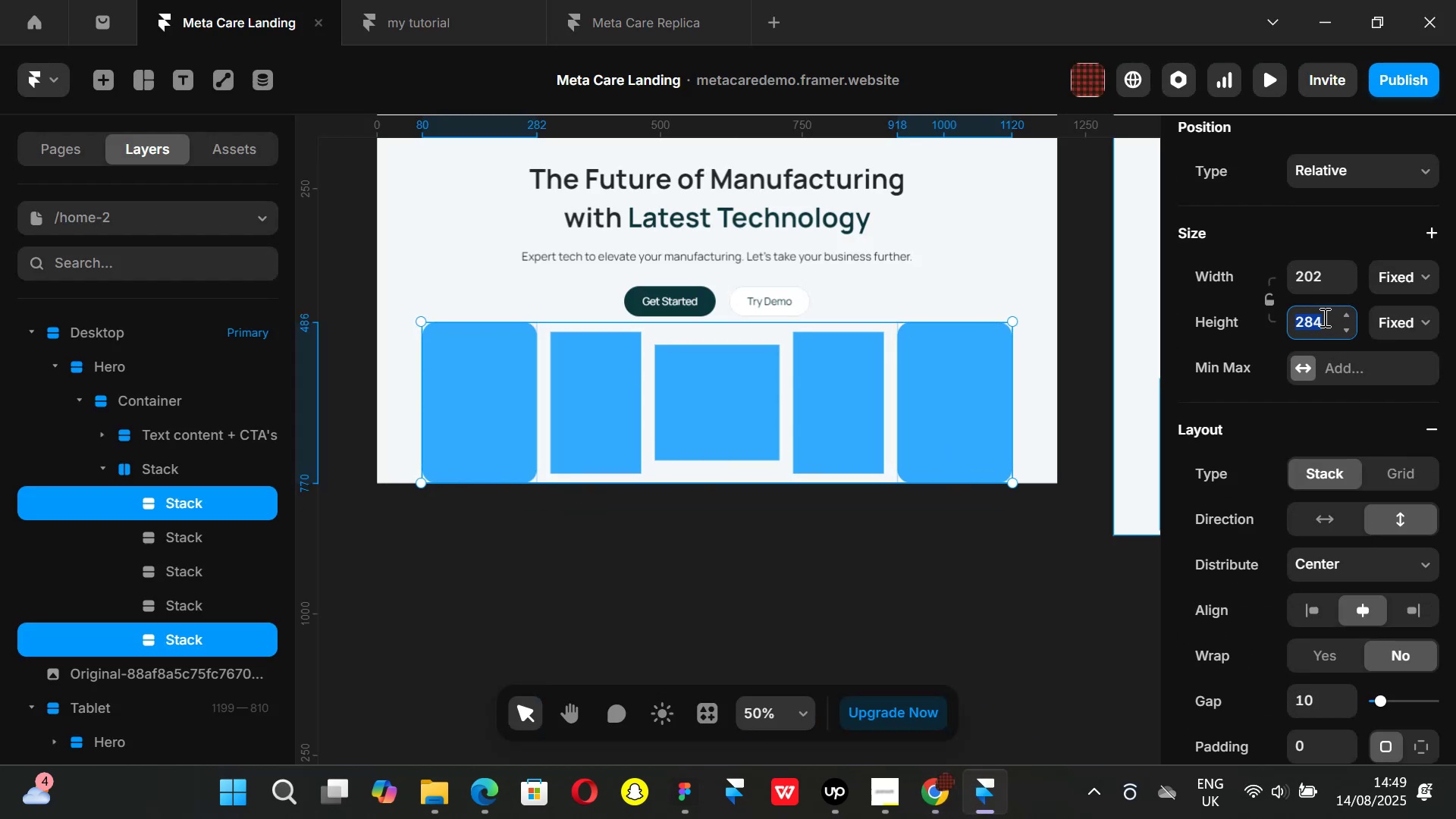 
type(300)
 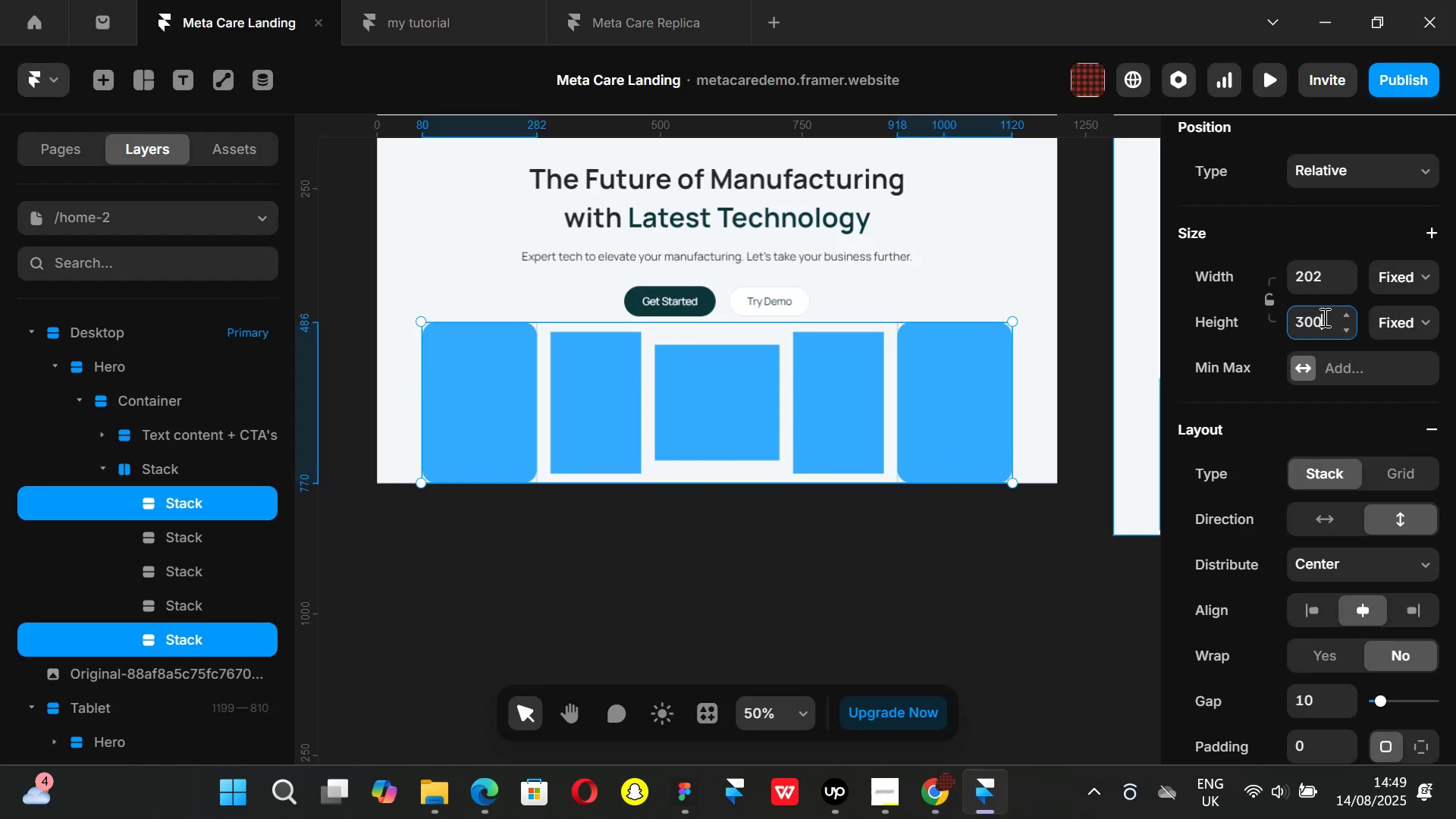 
key(Enter)
 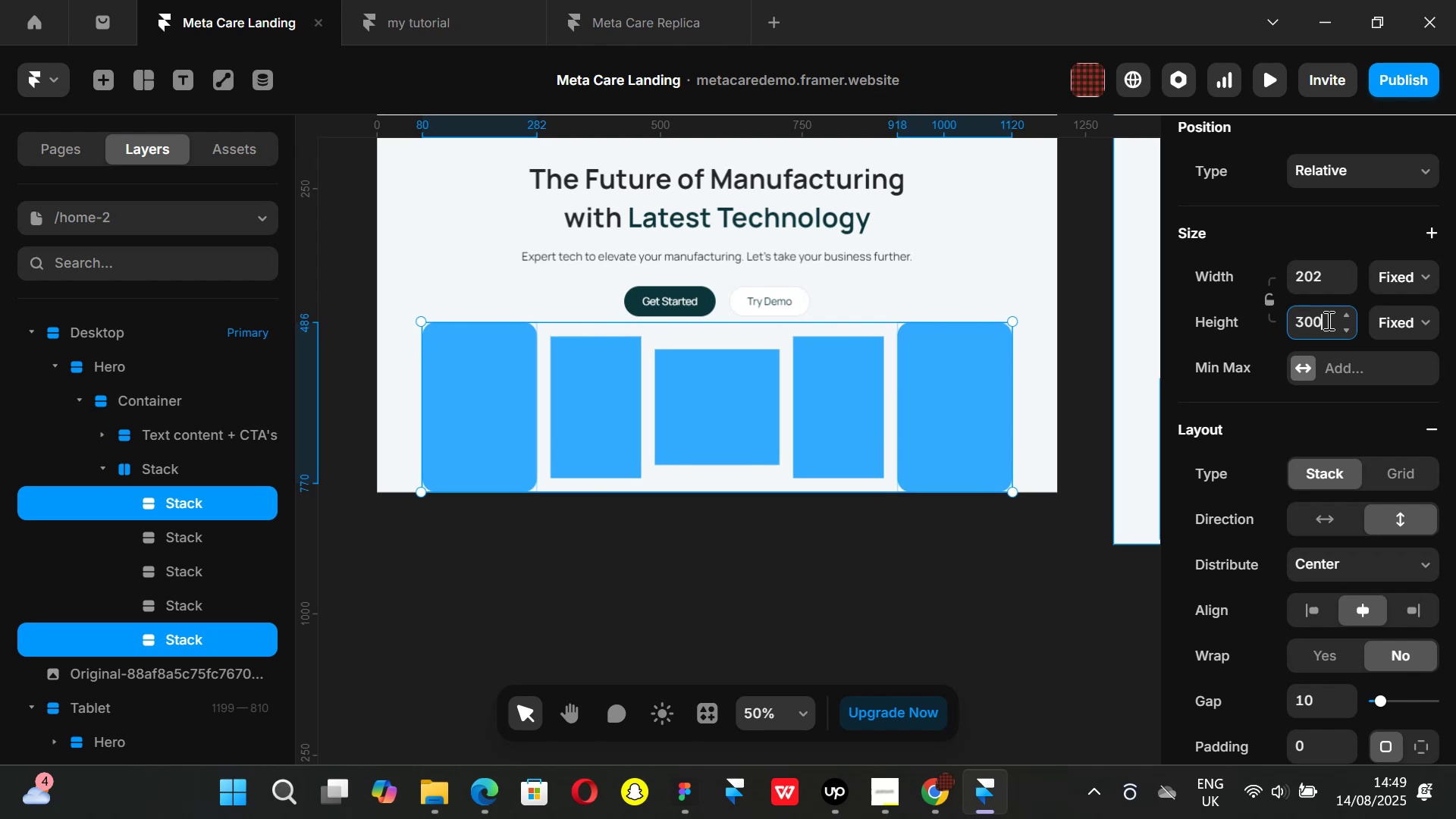 
key(Backspace)
key(Backspace)
type(50)
 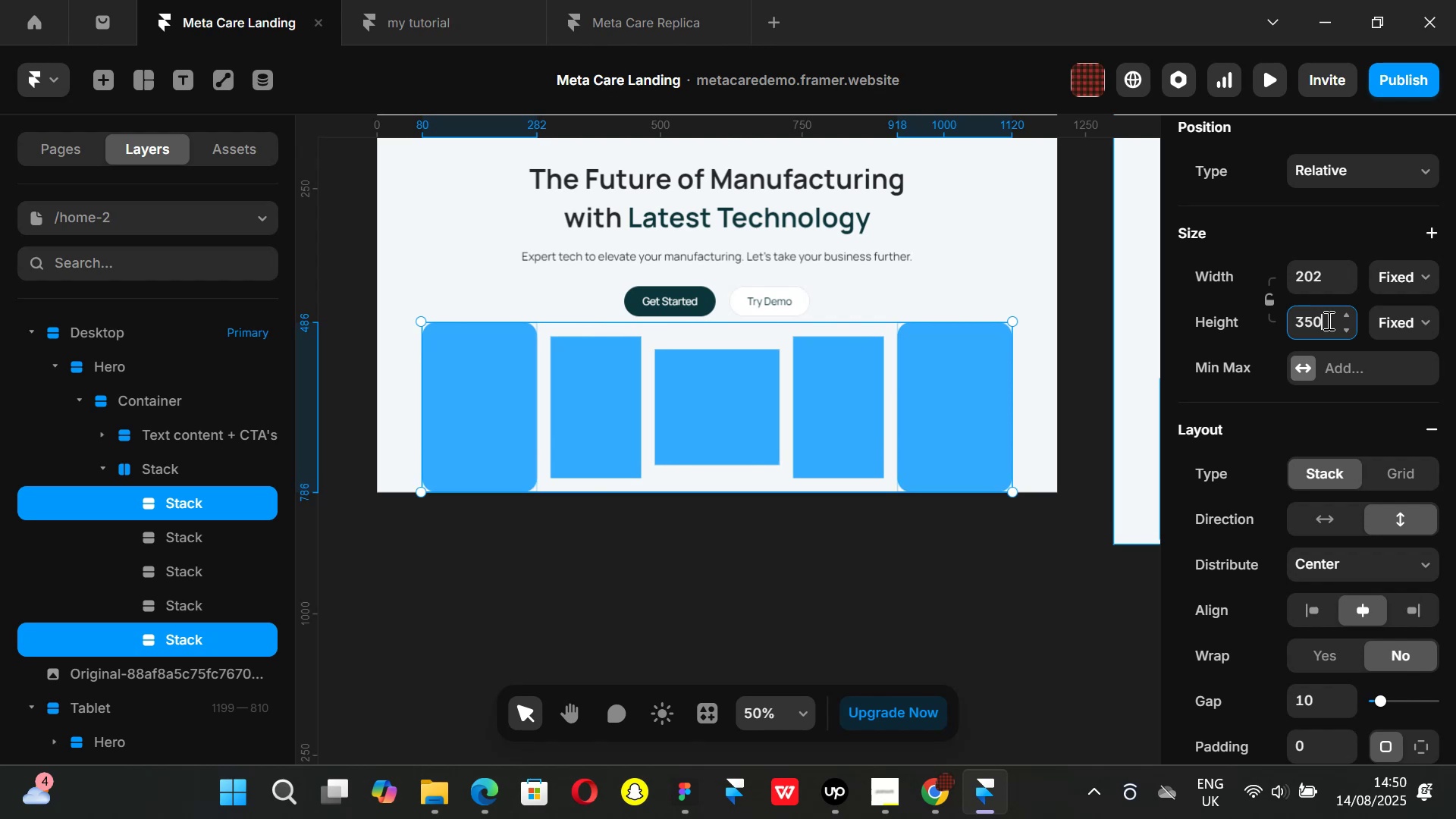 
key(Enter)
 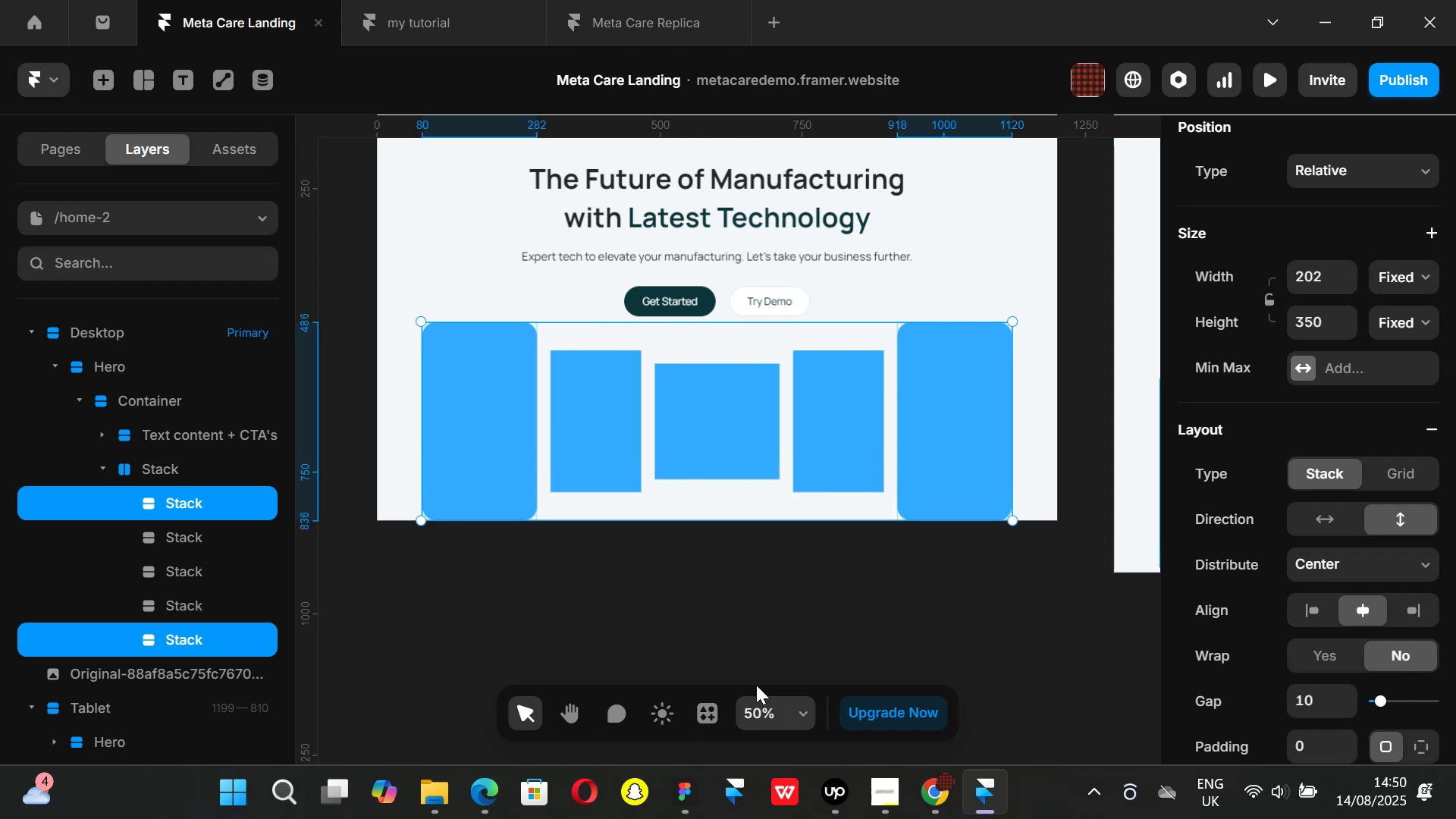 
double_click([736, 626])
 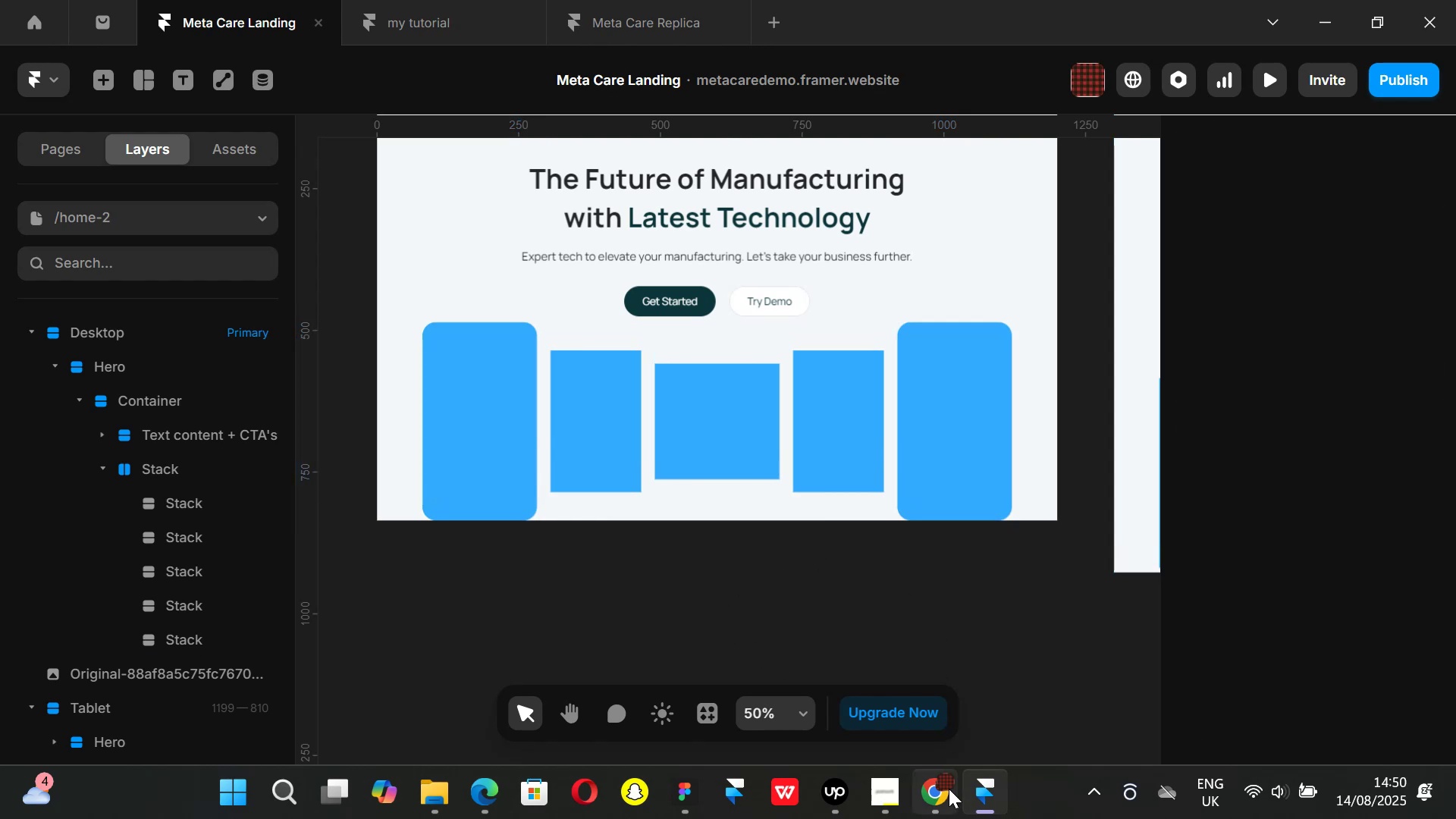 
left_click([947, 789])
 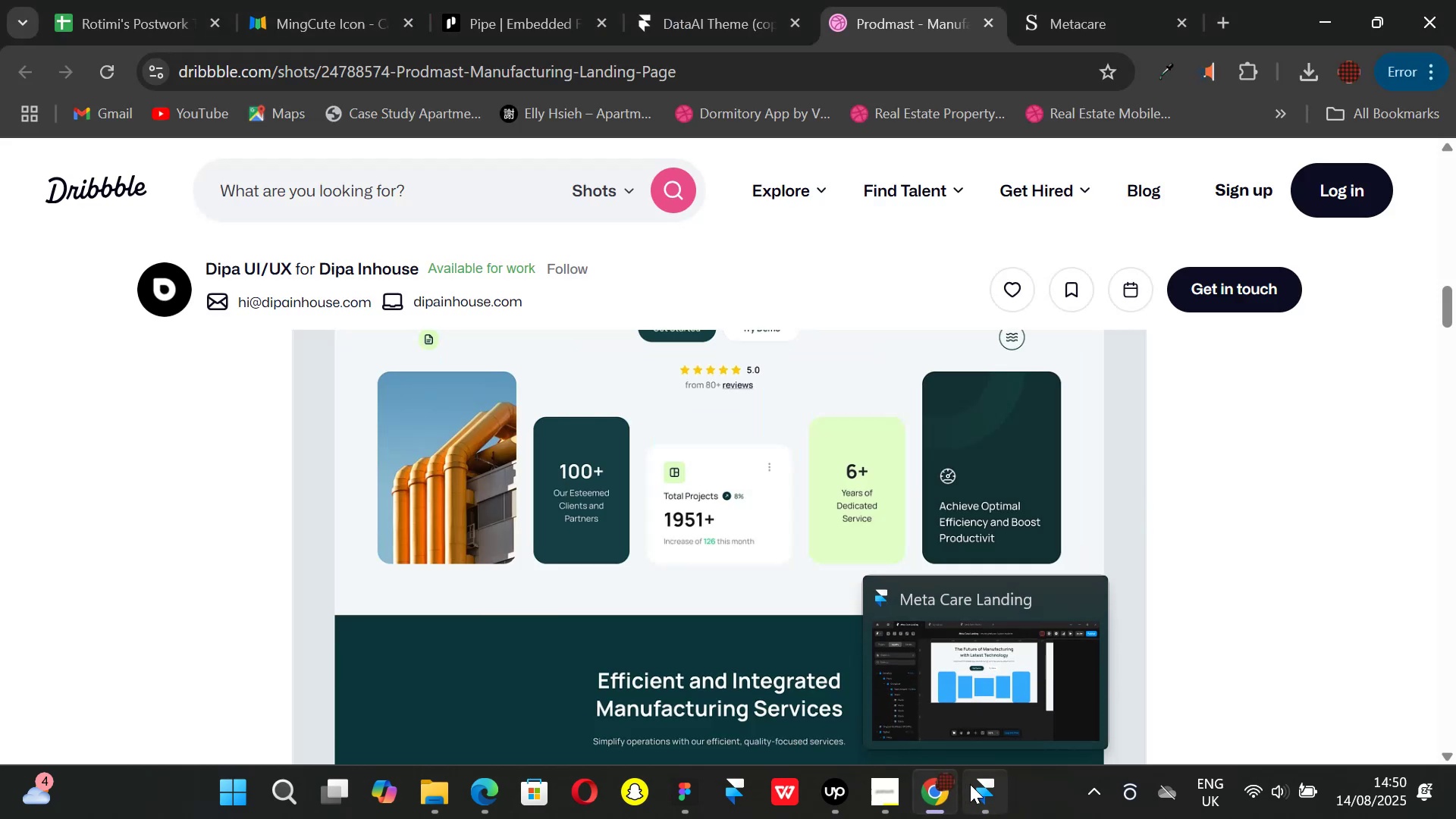 
left_click([973, 786])
 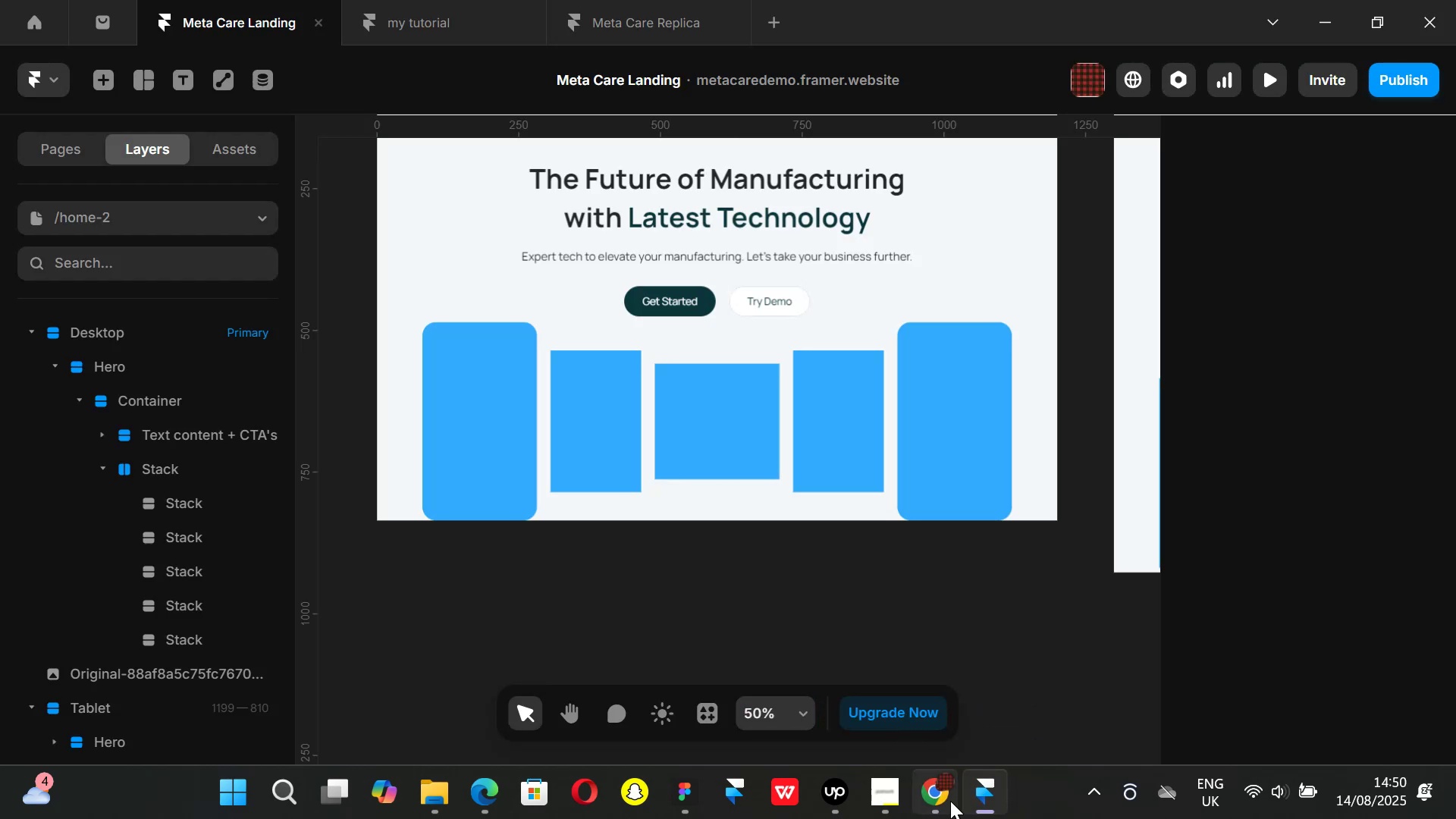 
left_click([941, 793])
 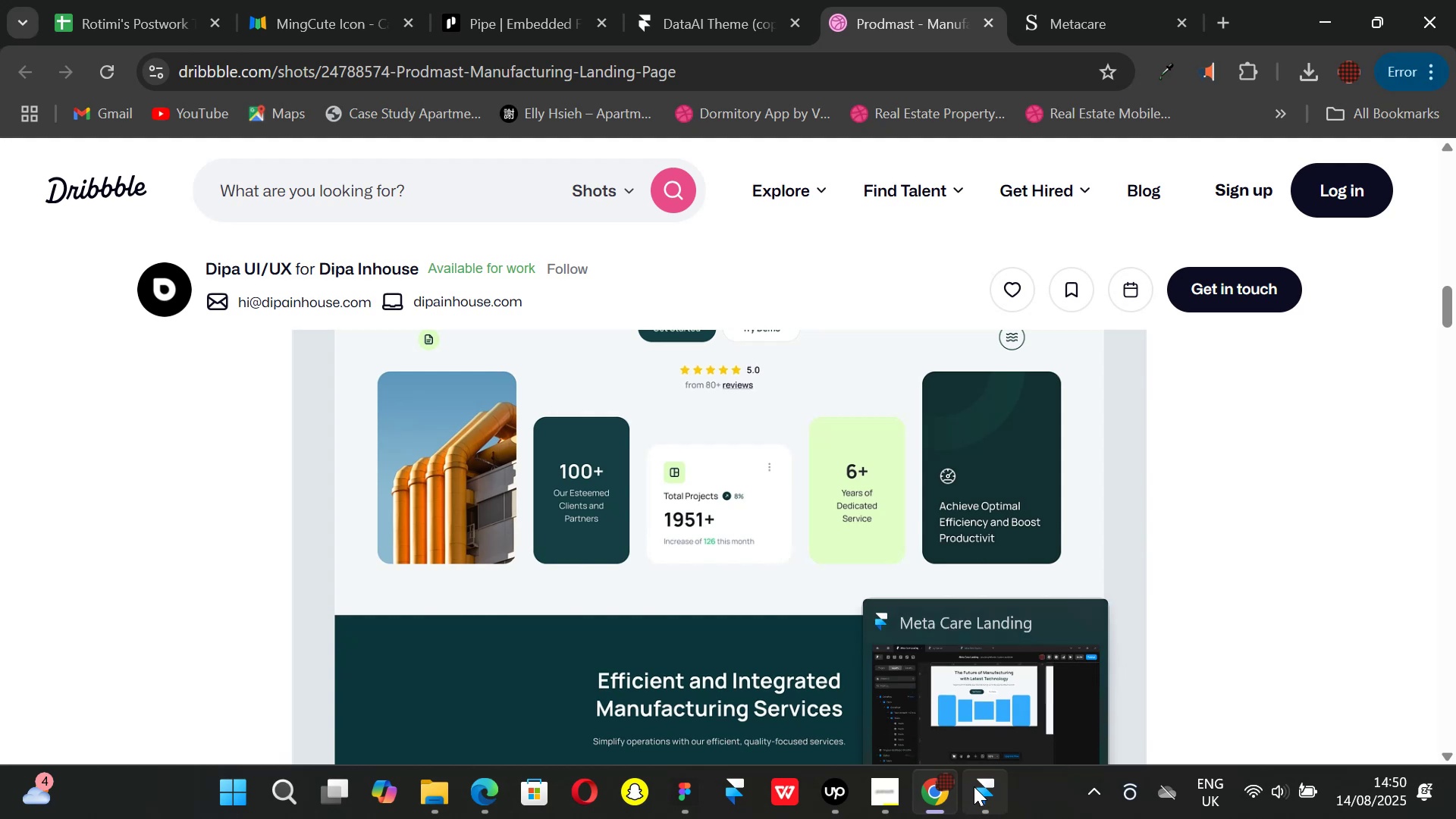 
left_click([974, 786])
 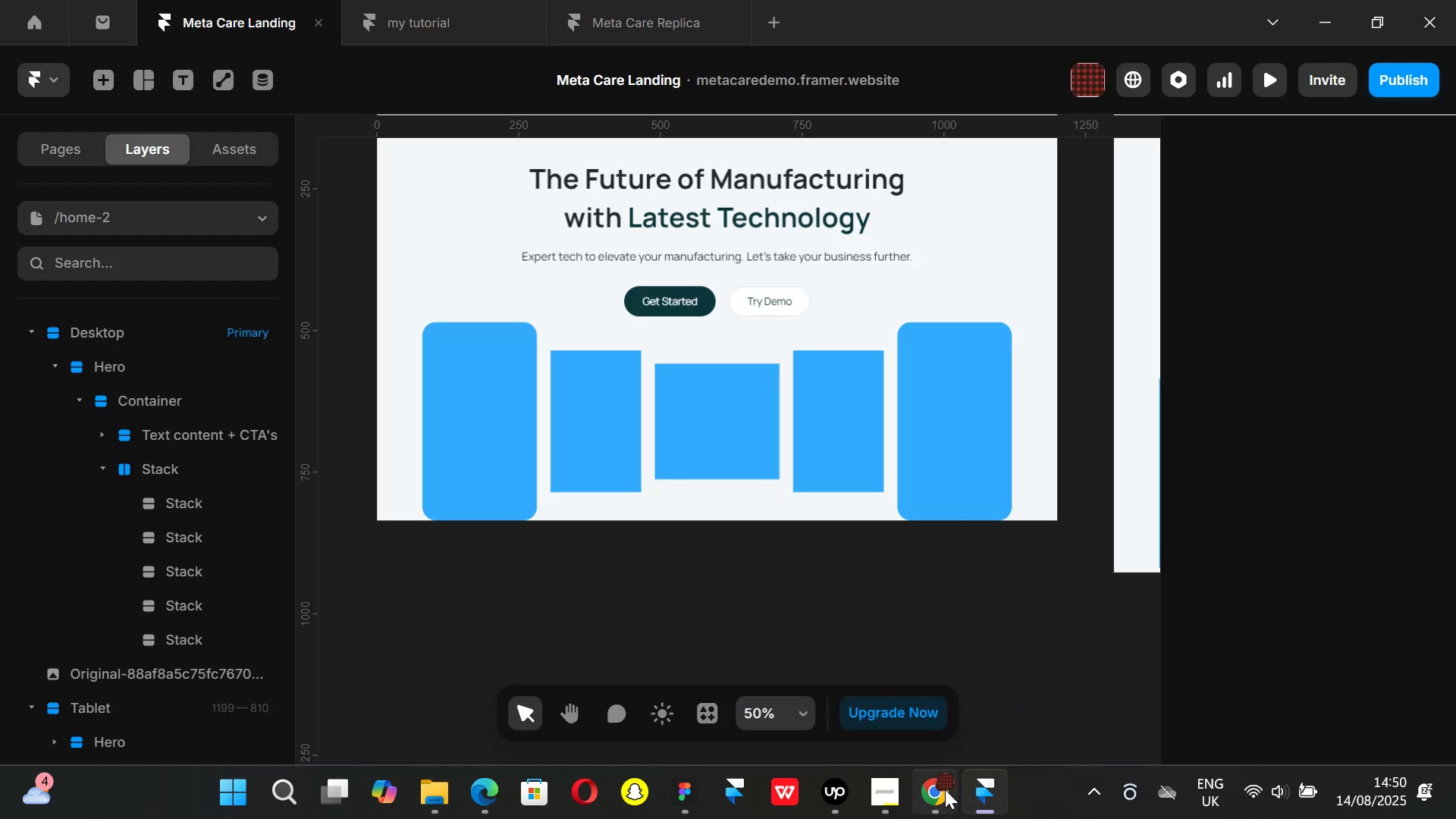 
left_click([945, 789])
 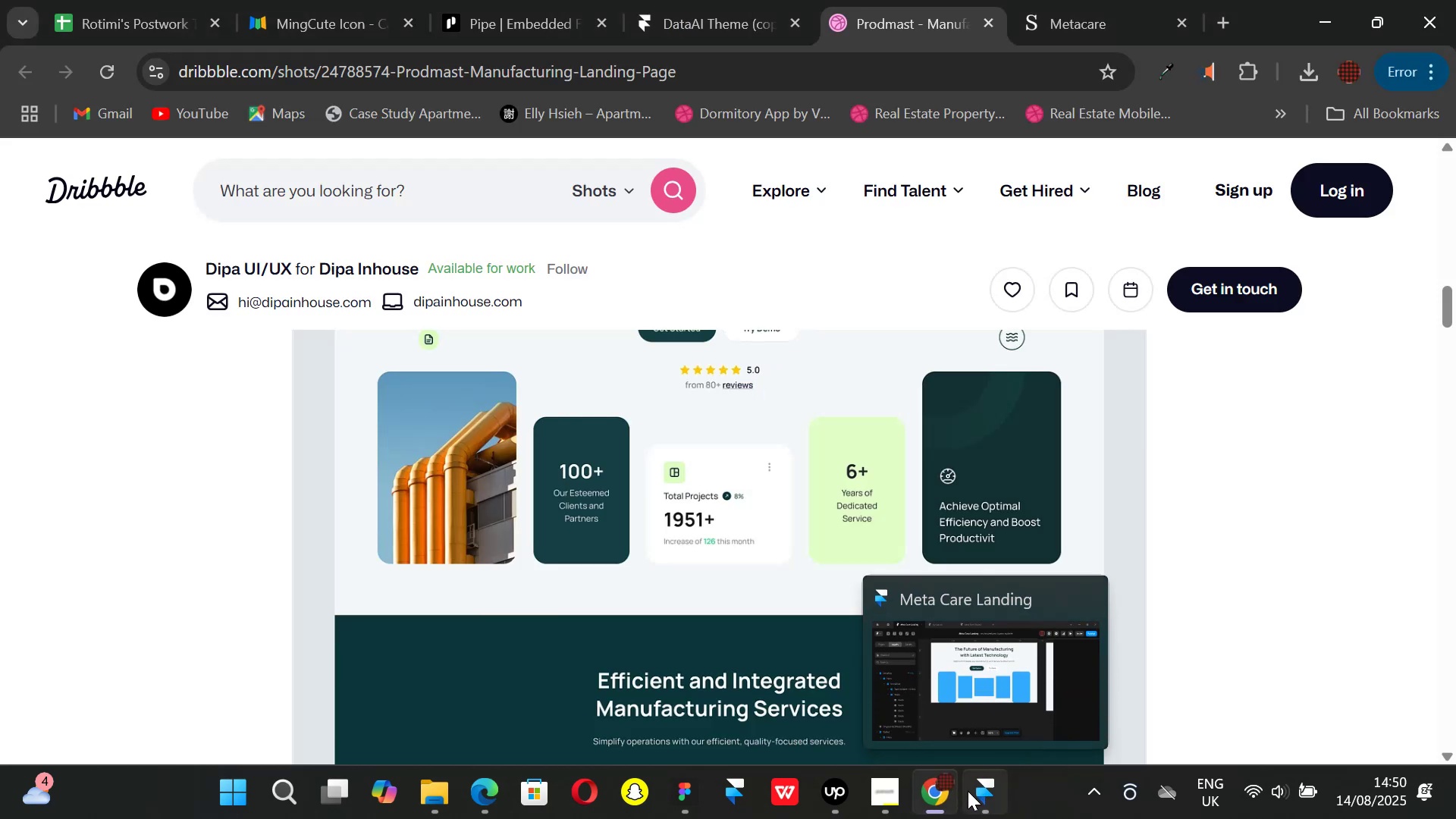 
left_click([968, 791])
 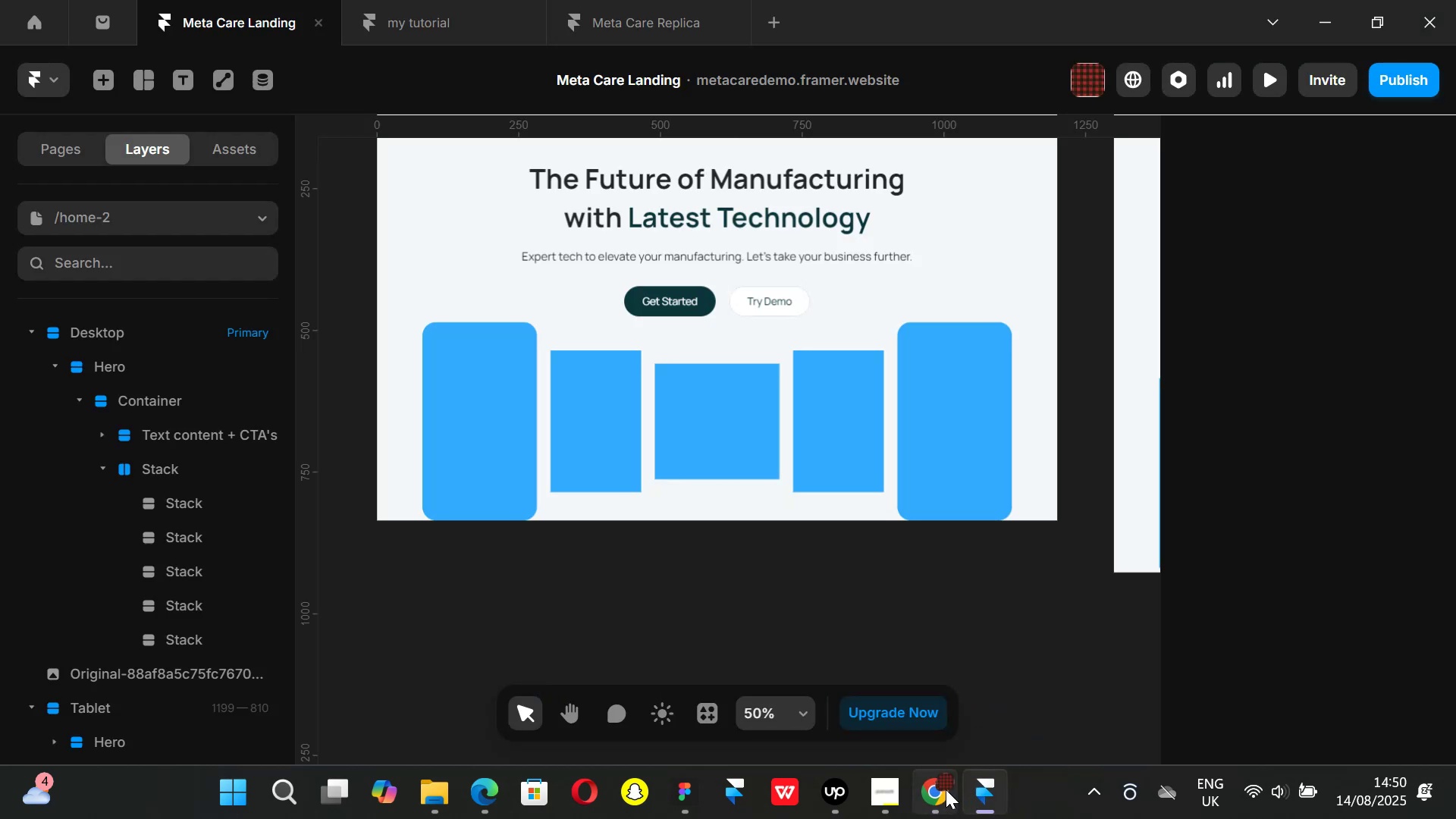 
left_click([946, 789])
 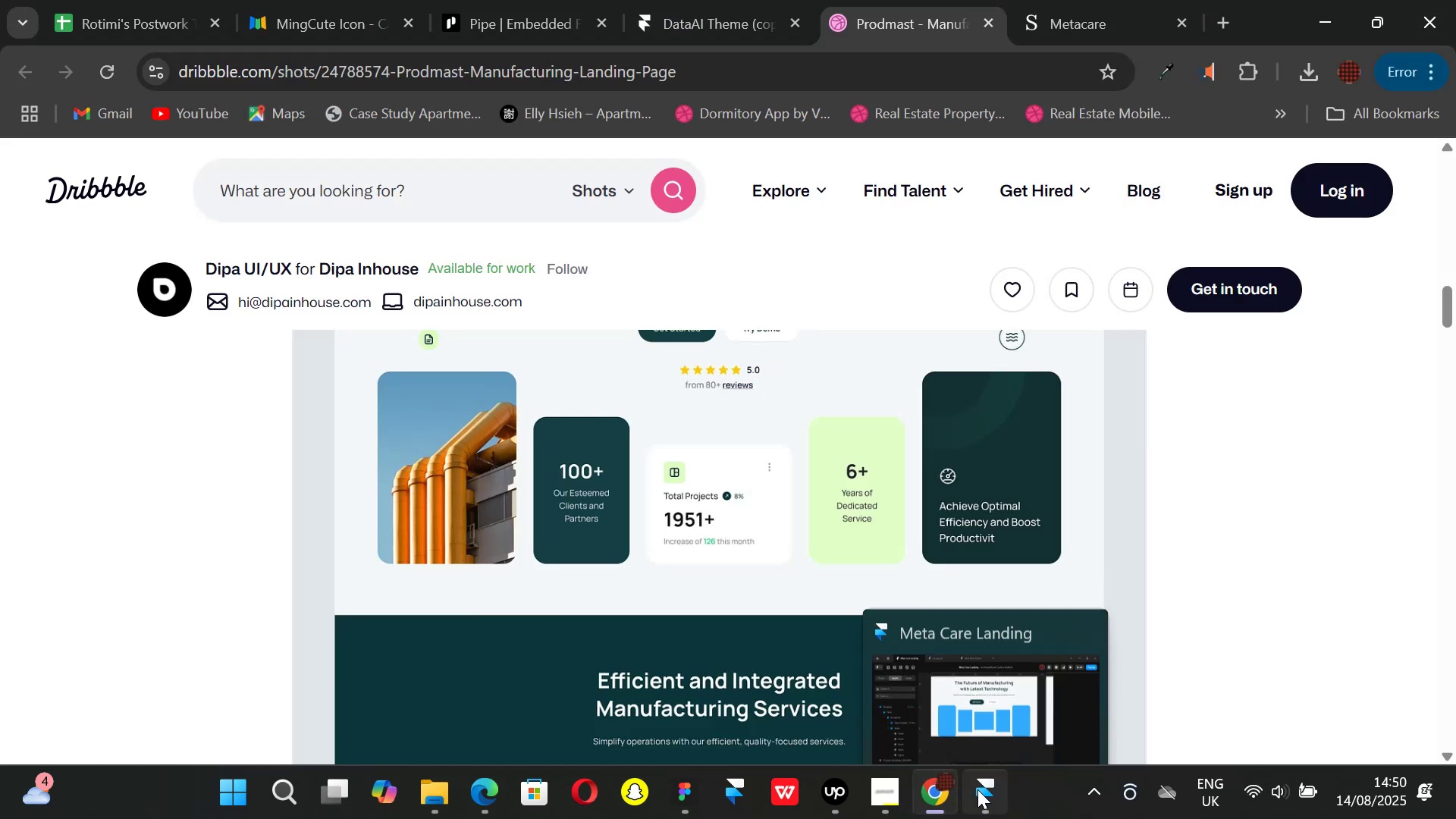 
left_click([977, 789])
 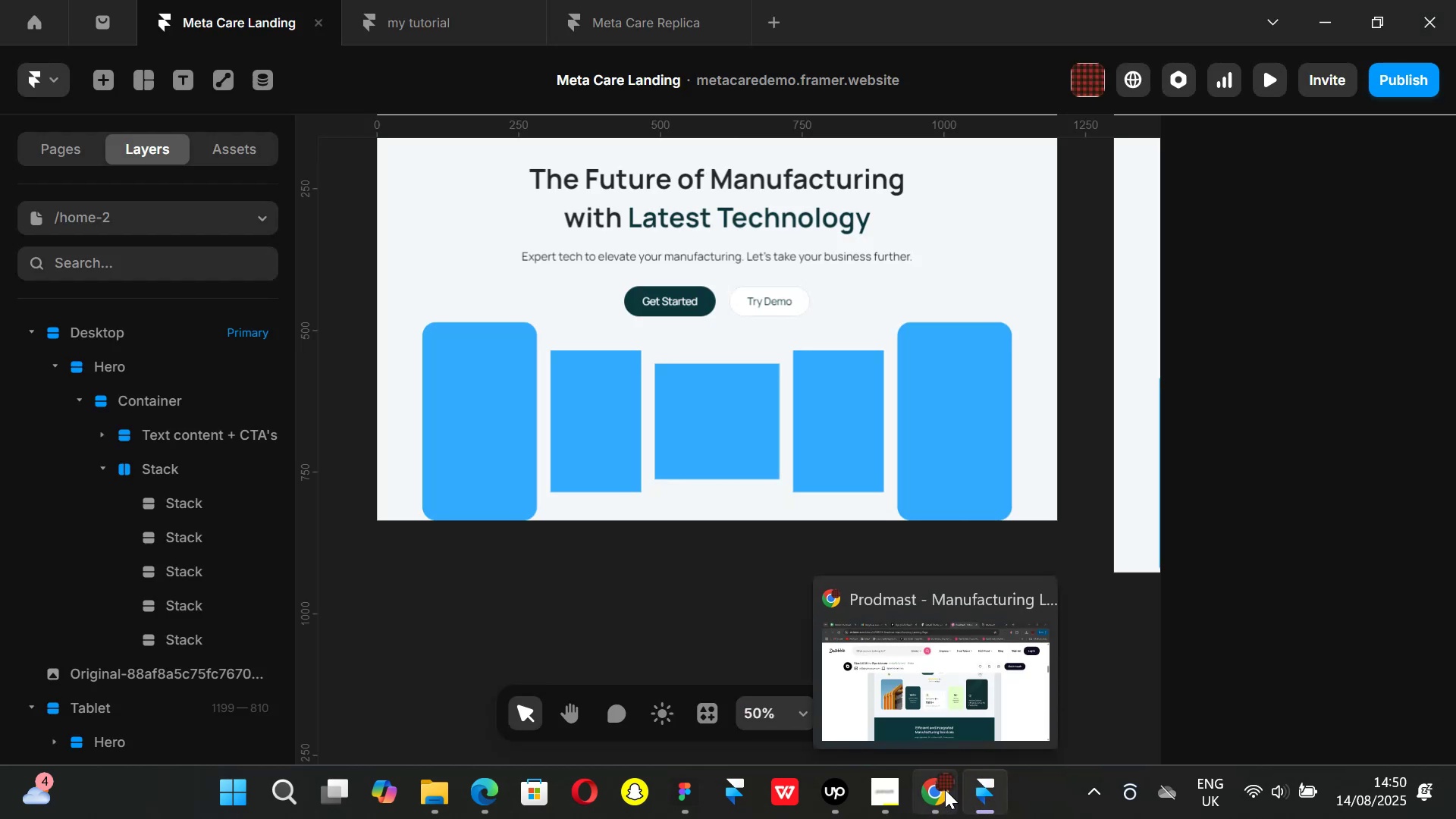 
left_click([945, 789])
 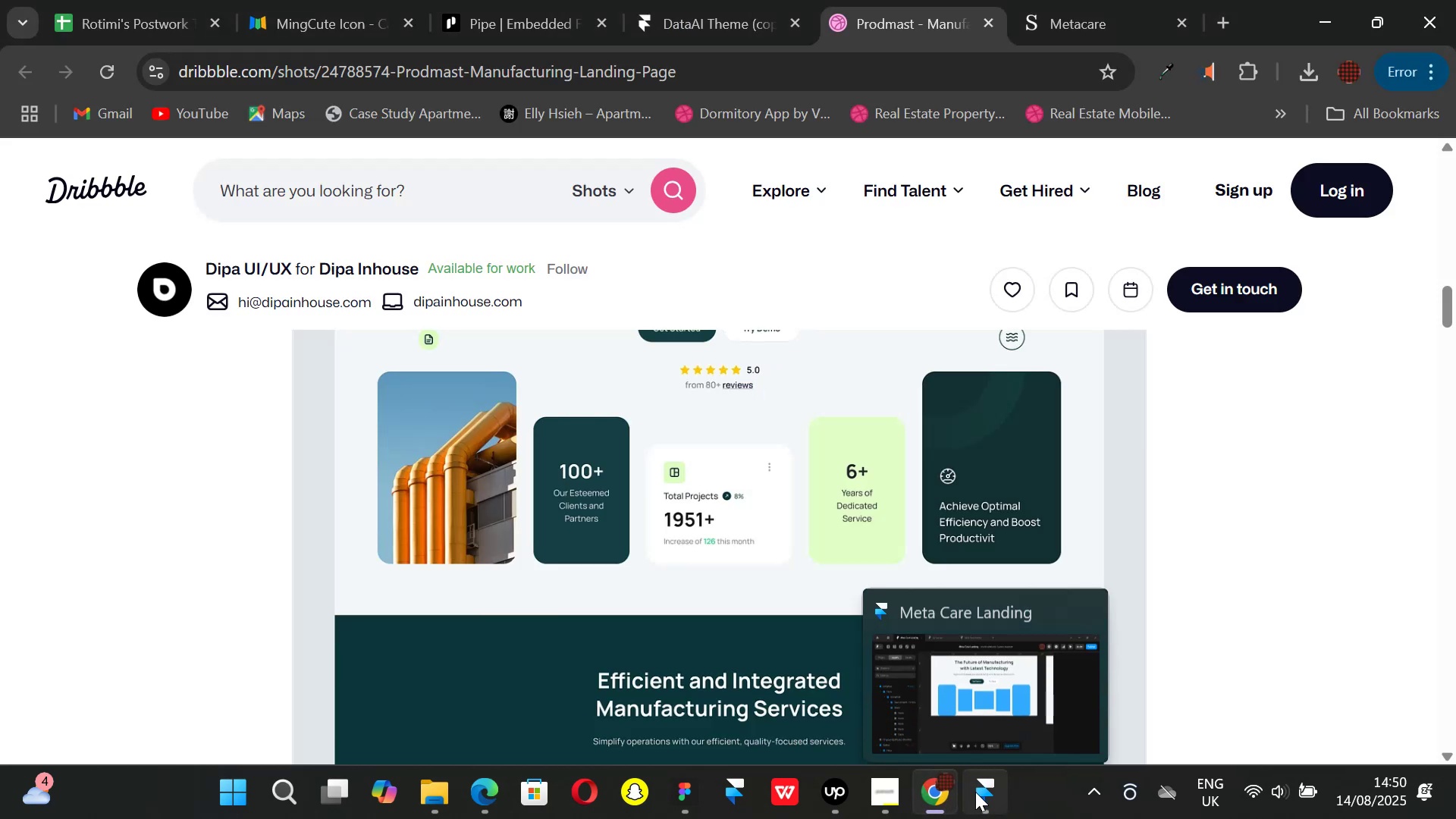 
left_click([975, 792])
 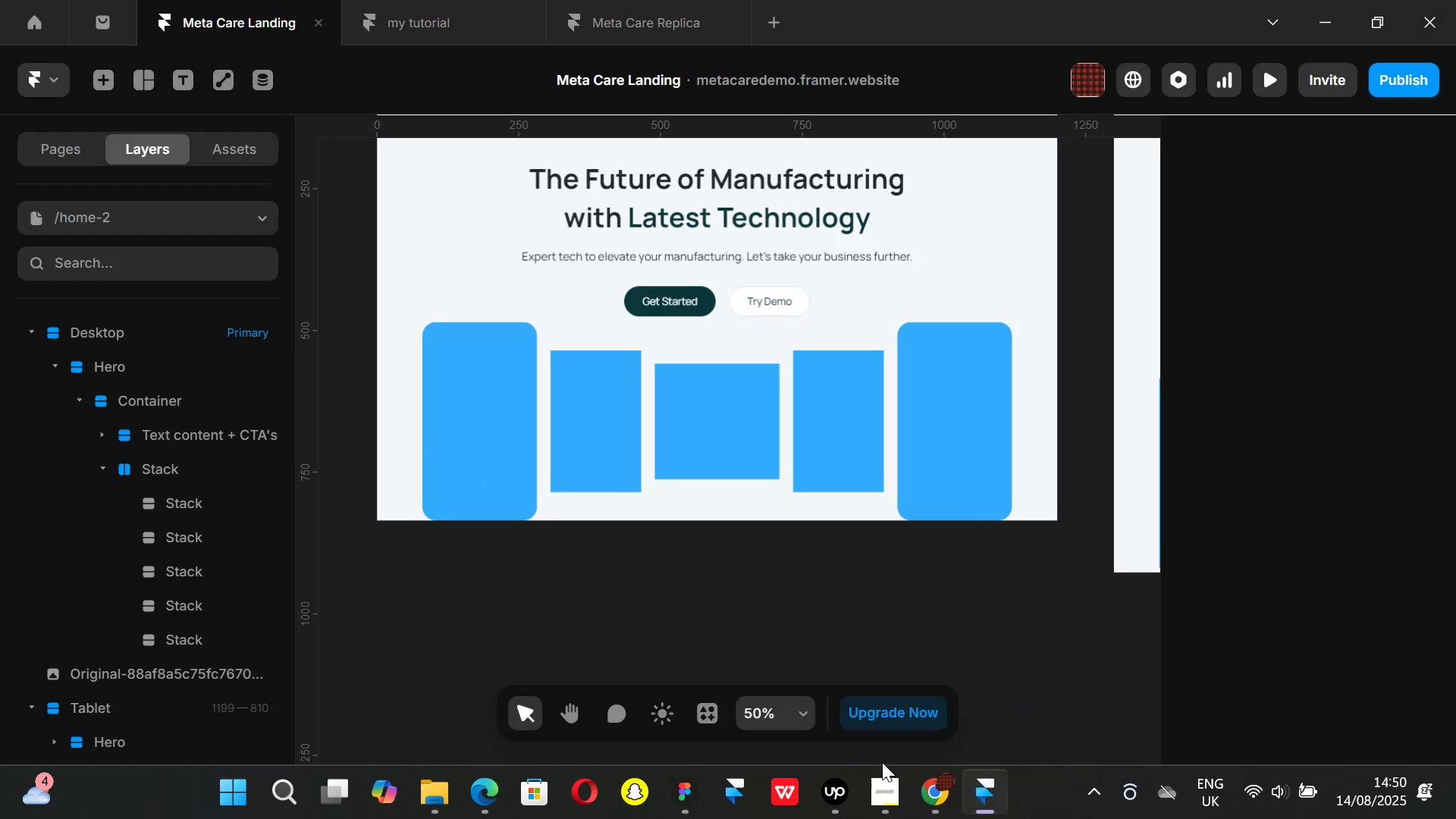 
left_click([935, 802])
 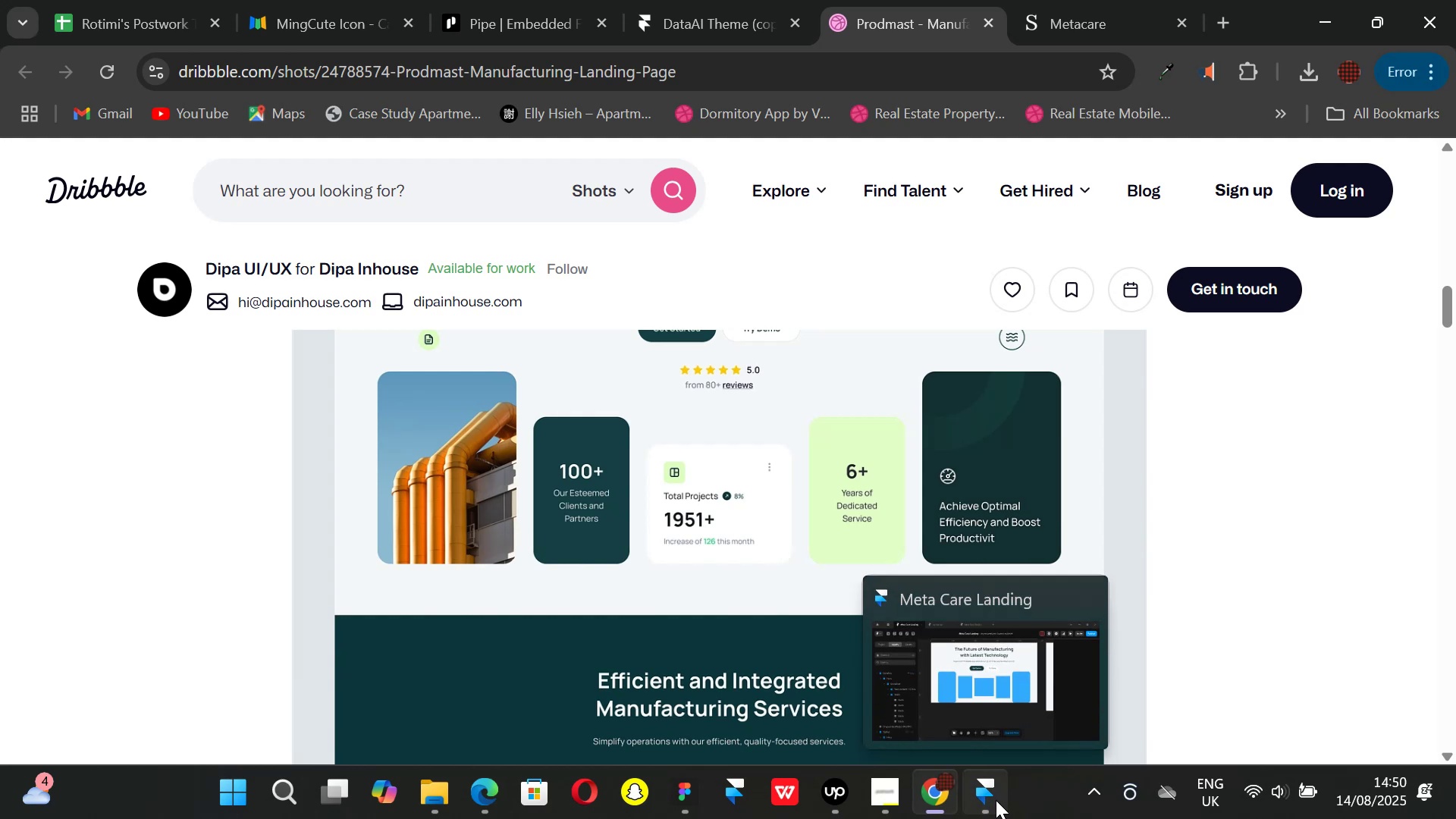 
left_click([996, 800])
 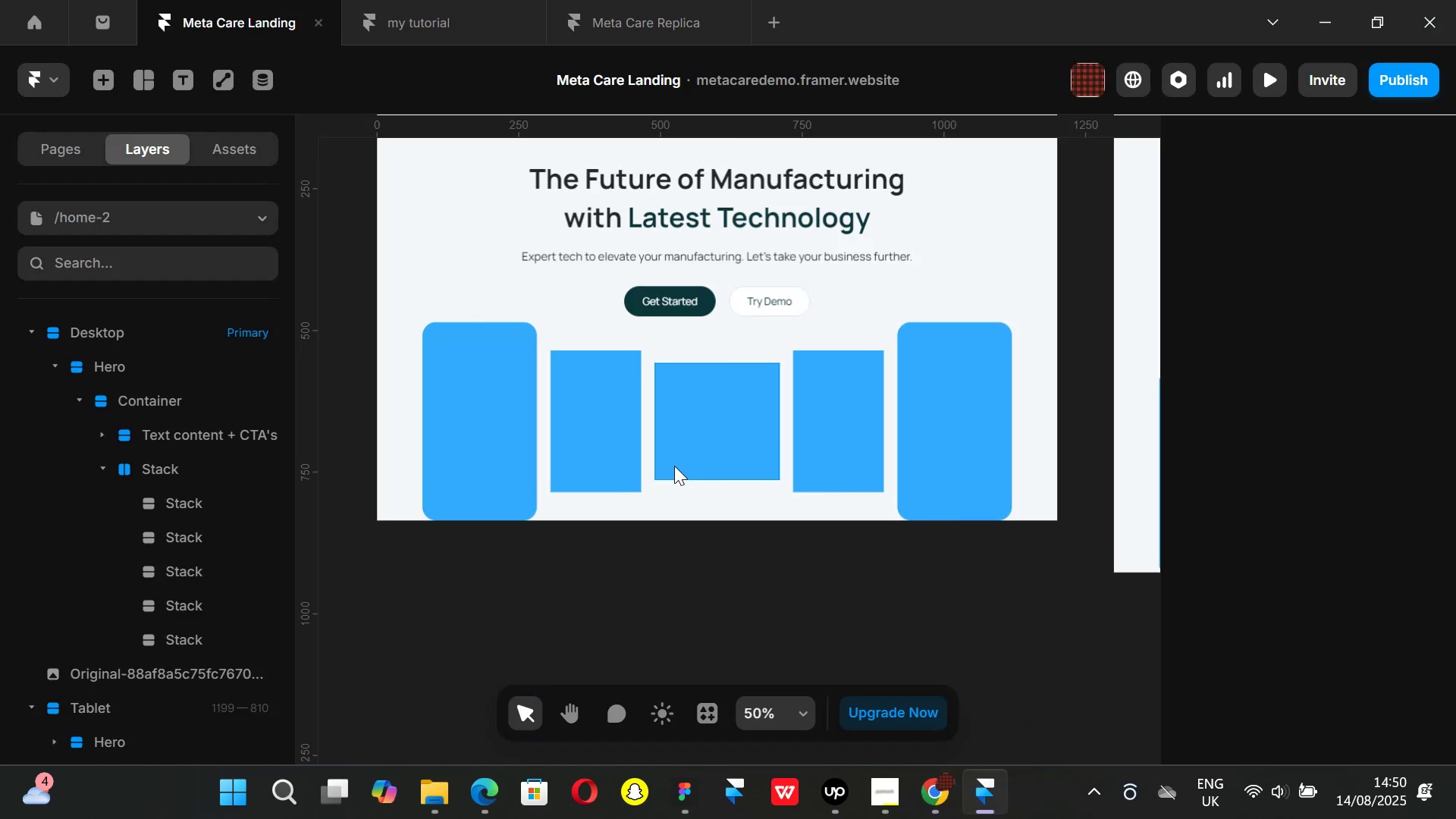 
left_click([937, 784])
 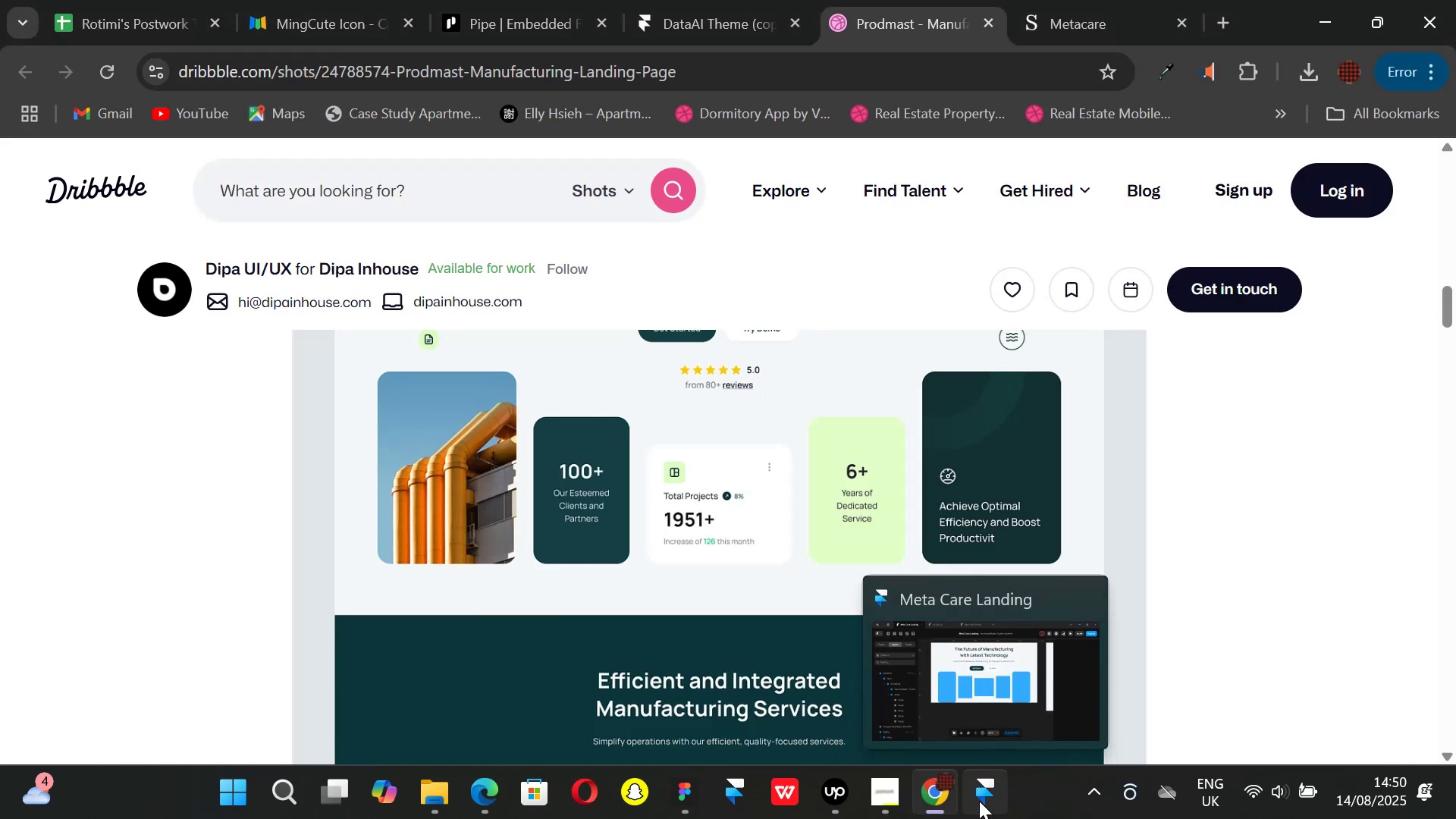 
left_click([979, 801])
 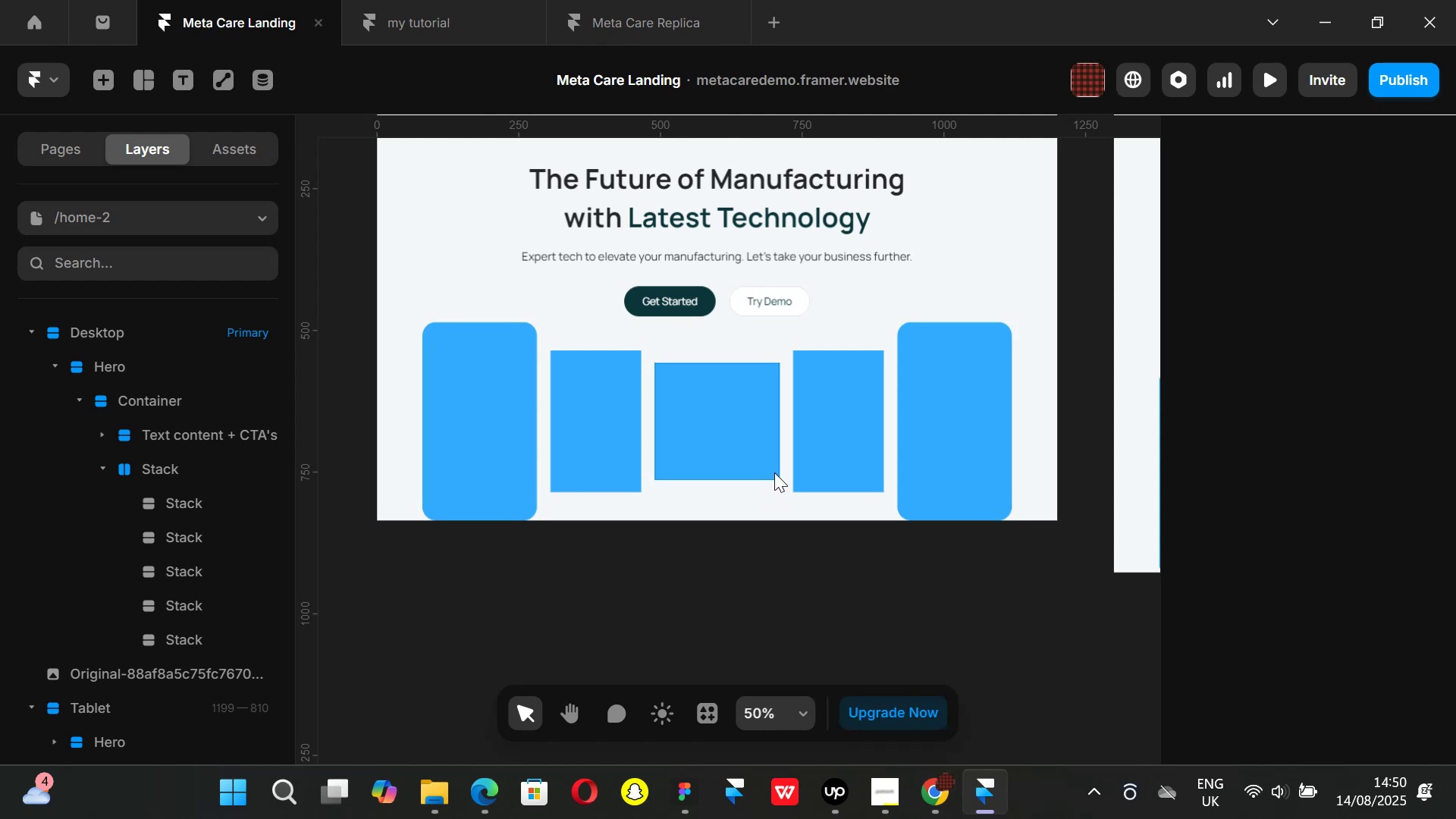 
left_click([783, 472])
 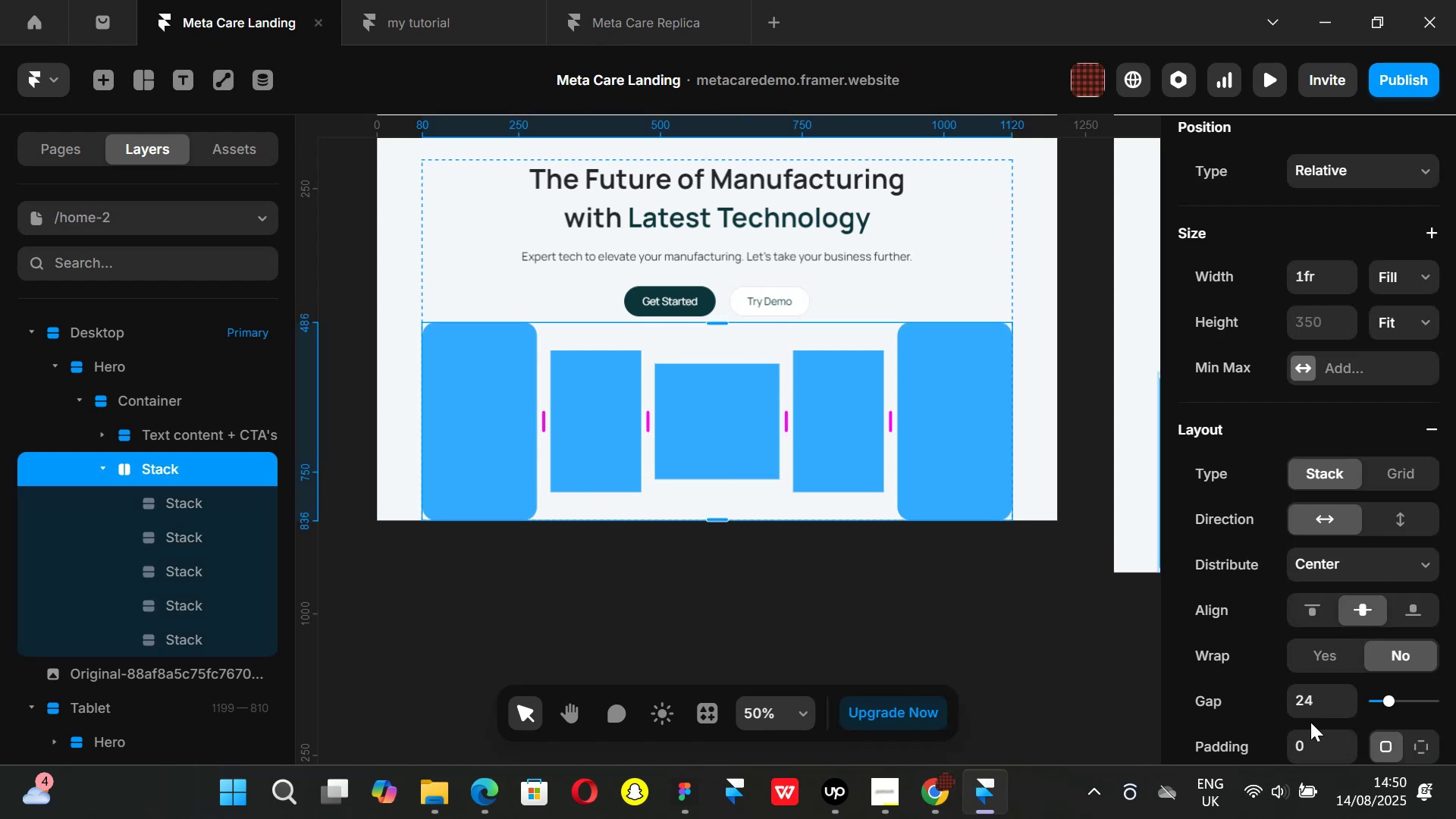 
left_click([1314, 707])
 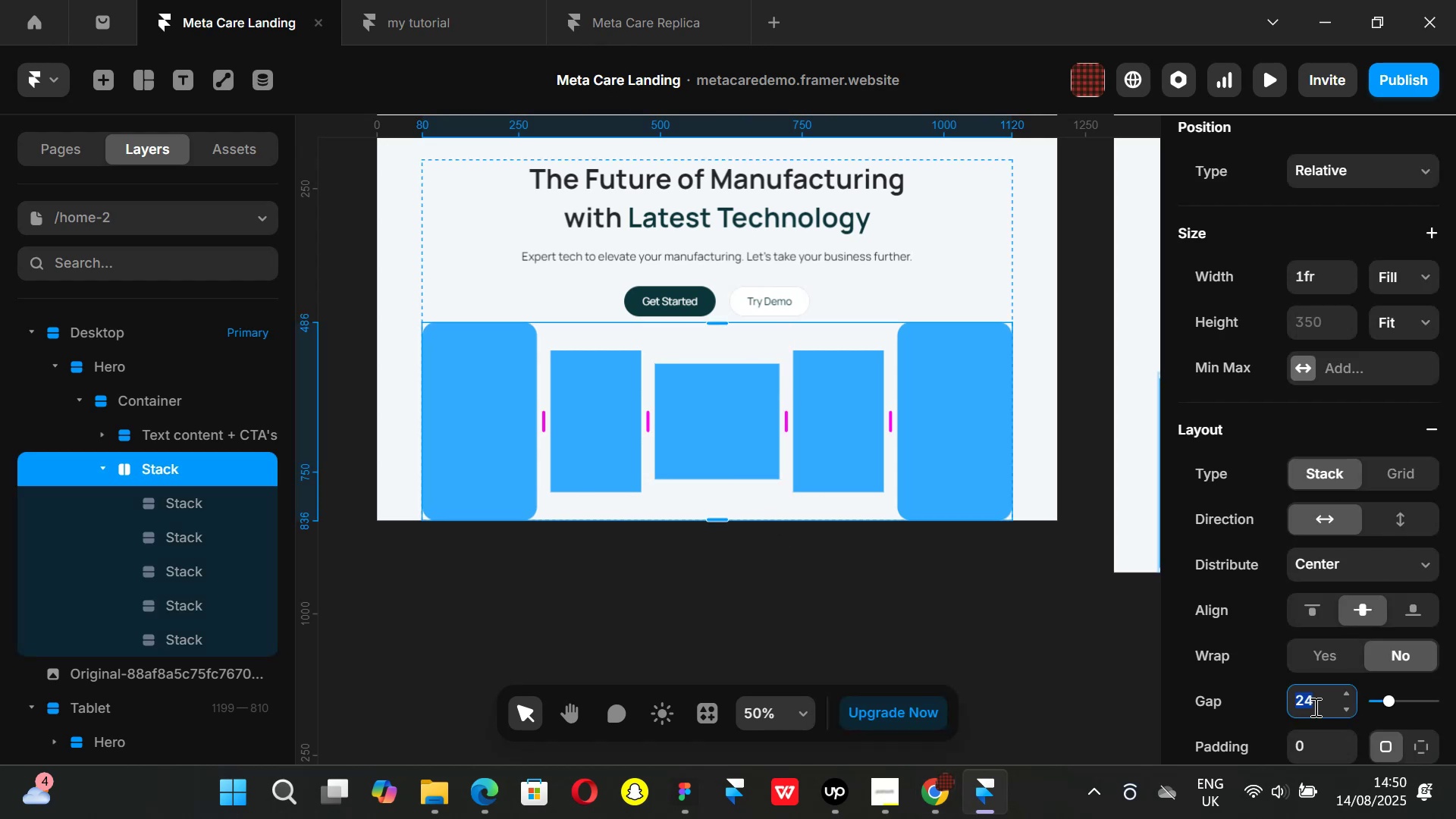 
type(20)
 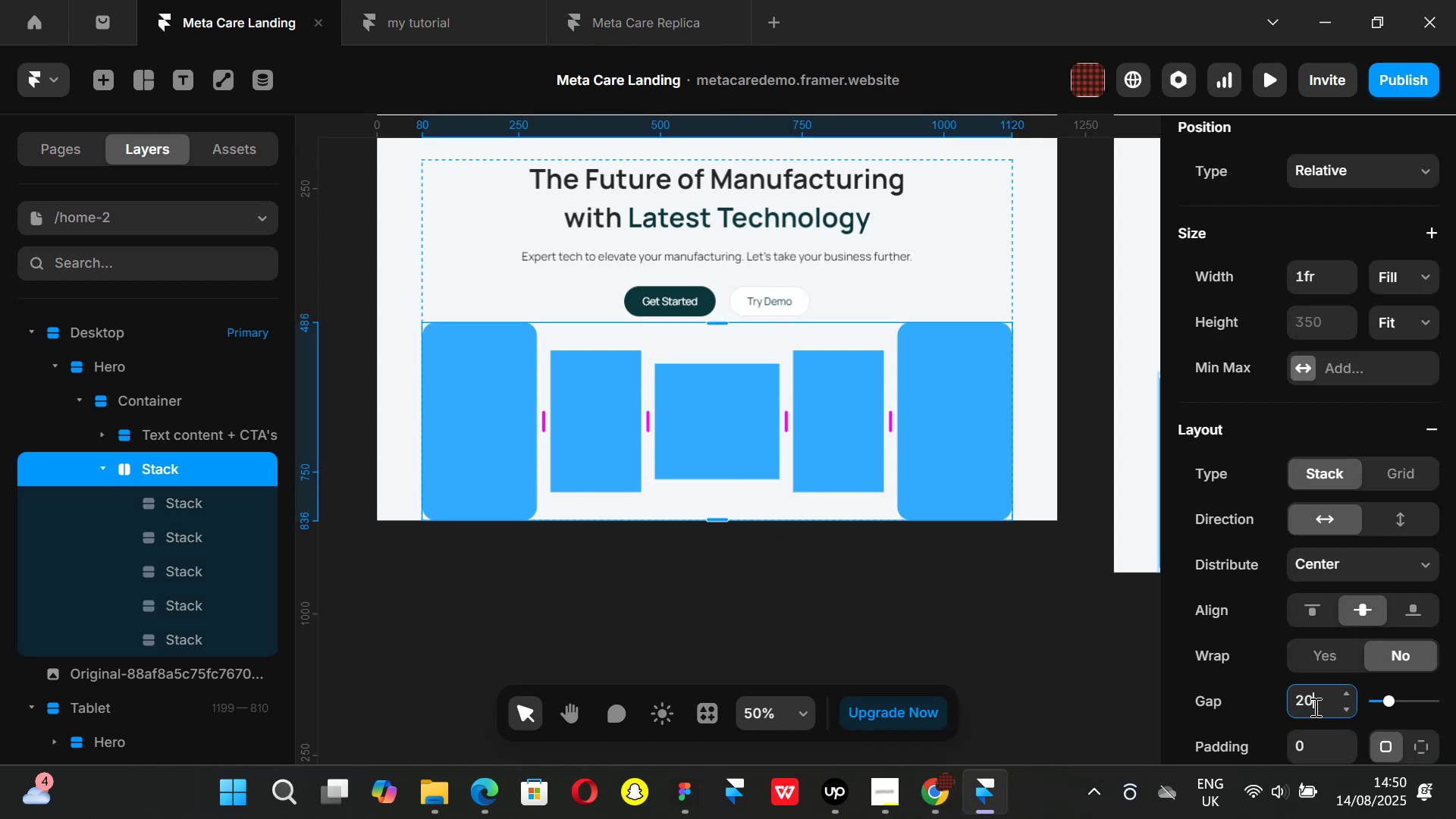 
key(Enter)
 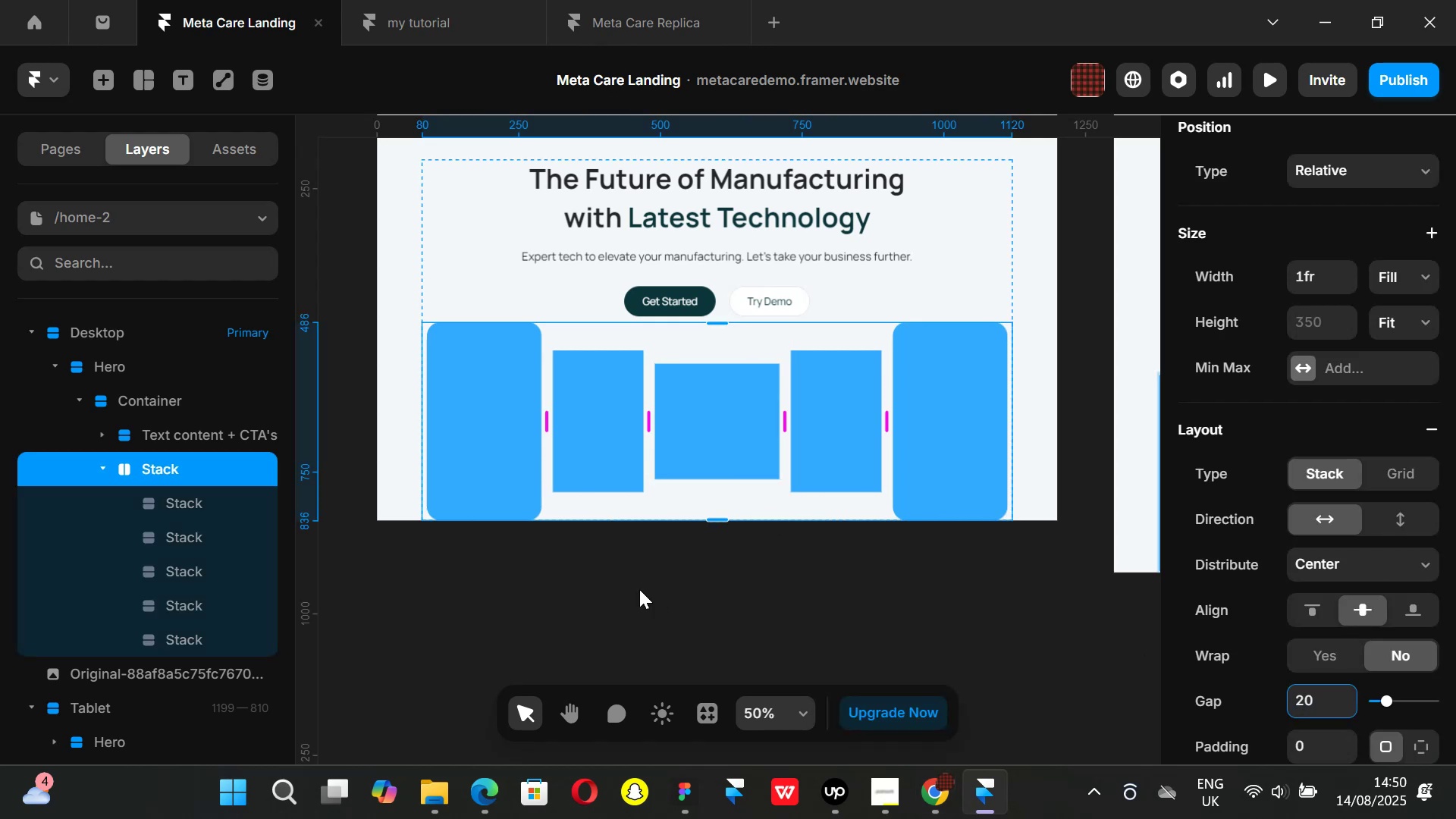 
left_click([497, 456])
 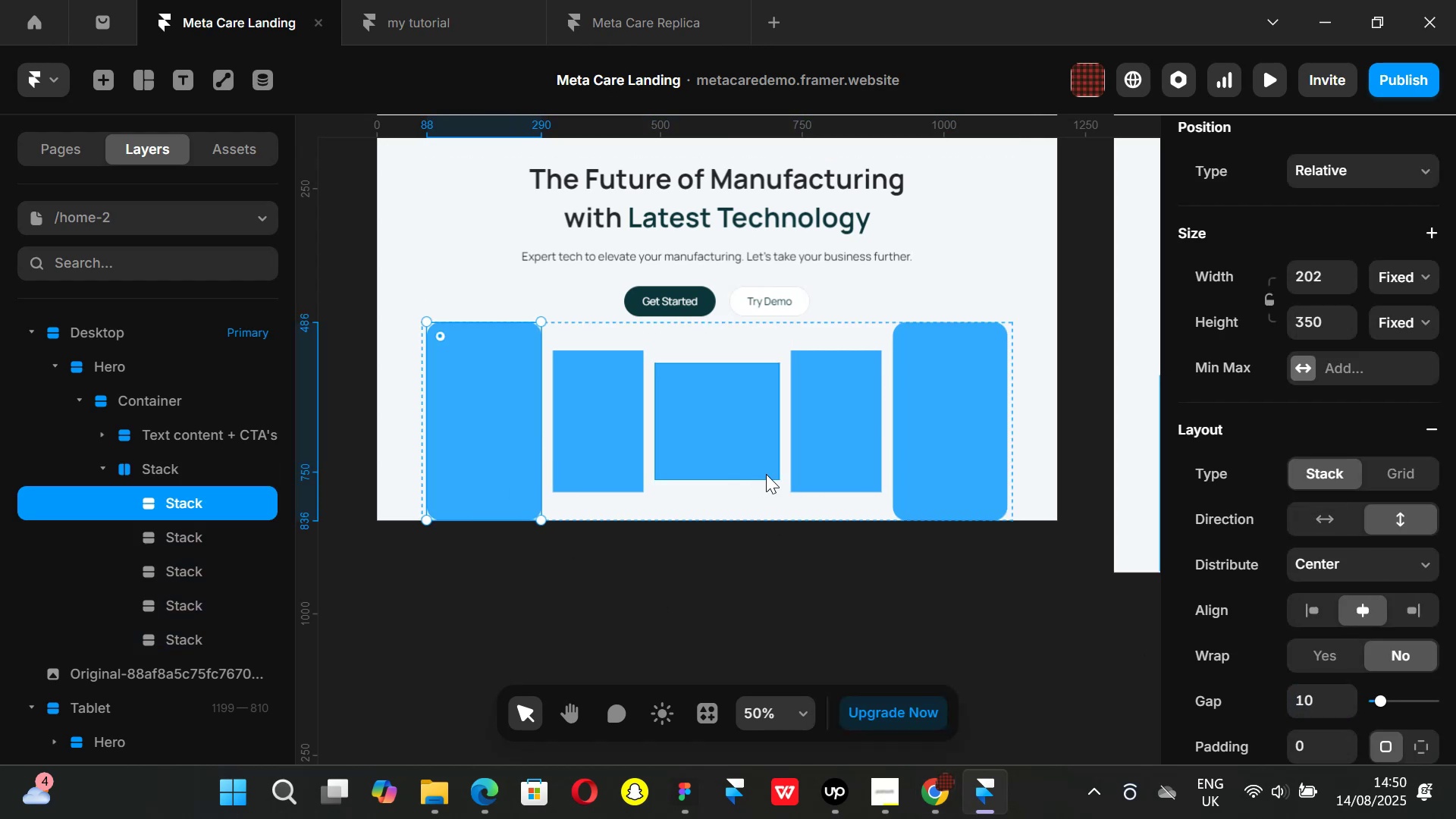 
hold_key(key=ShiftLeft, duration=0.91)
left_click([934, 448])
 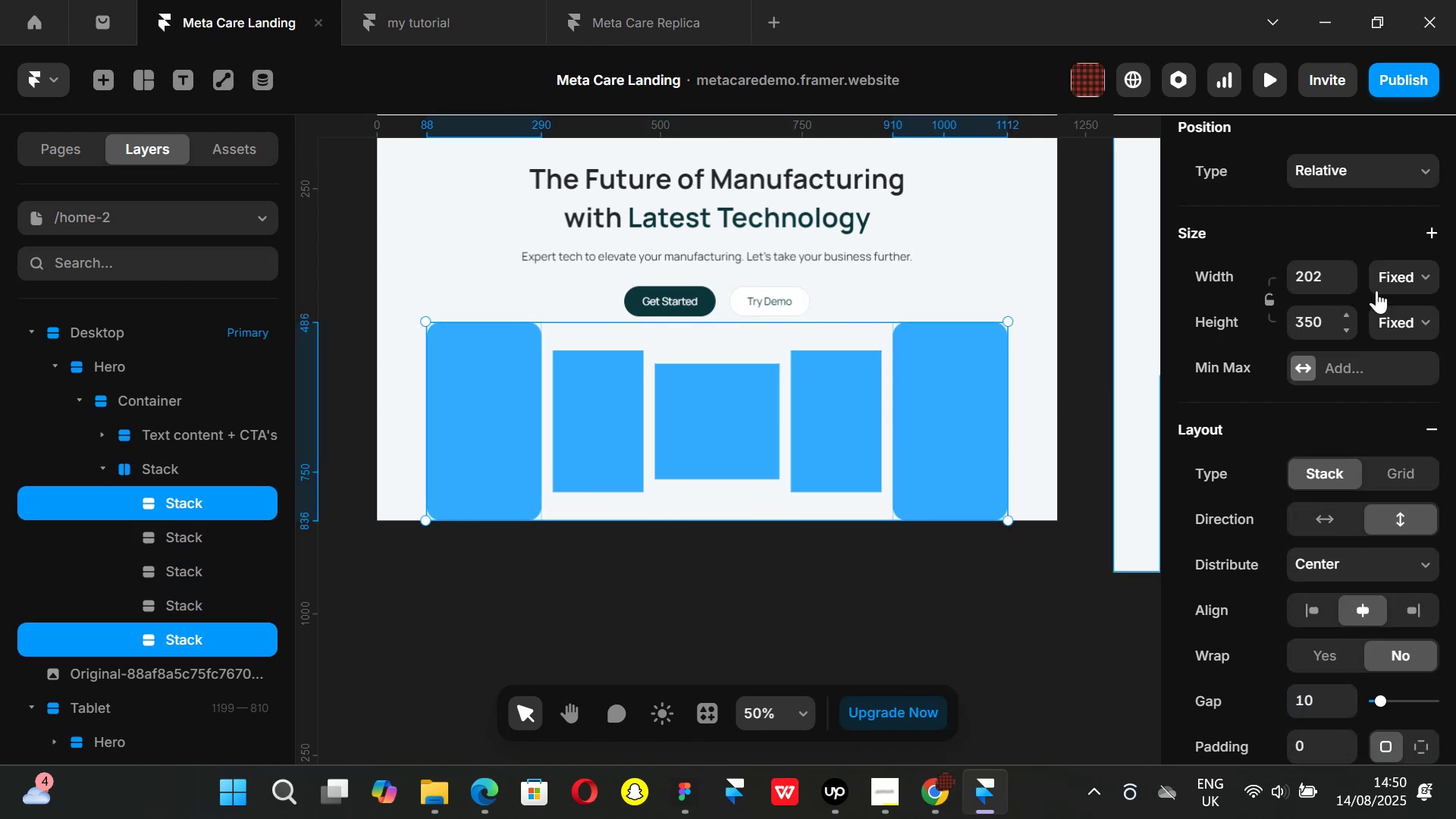 
left_click([1426, 278])
 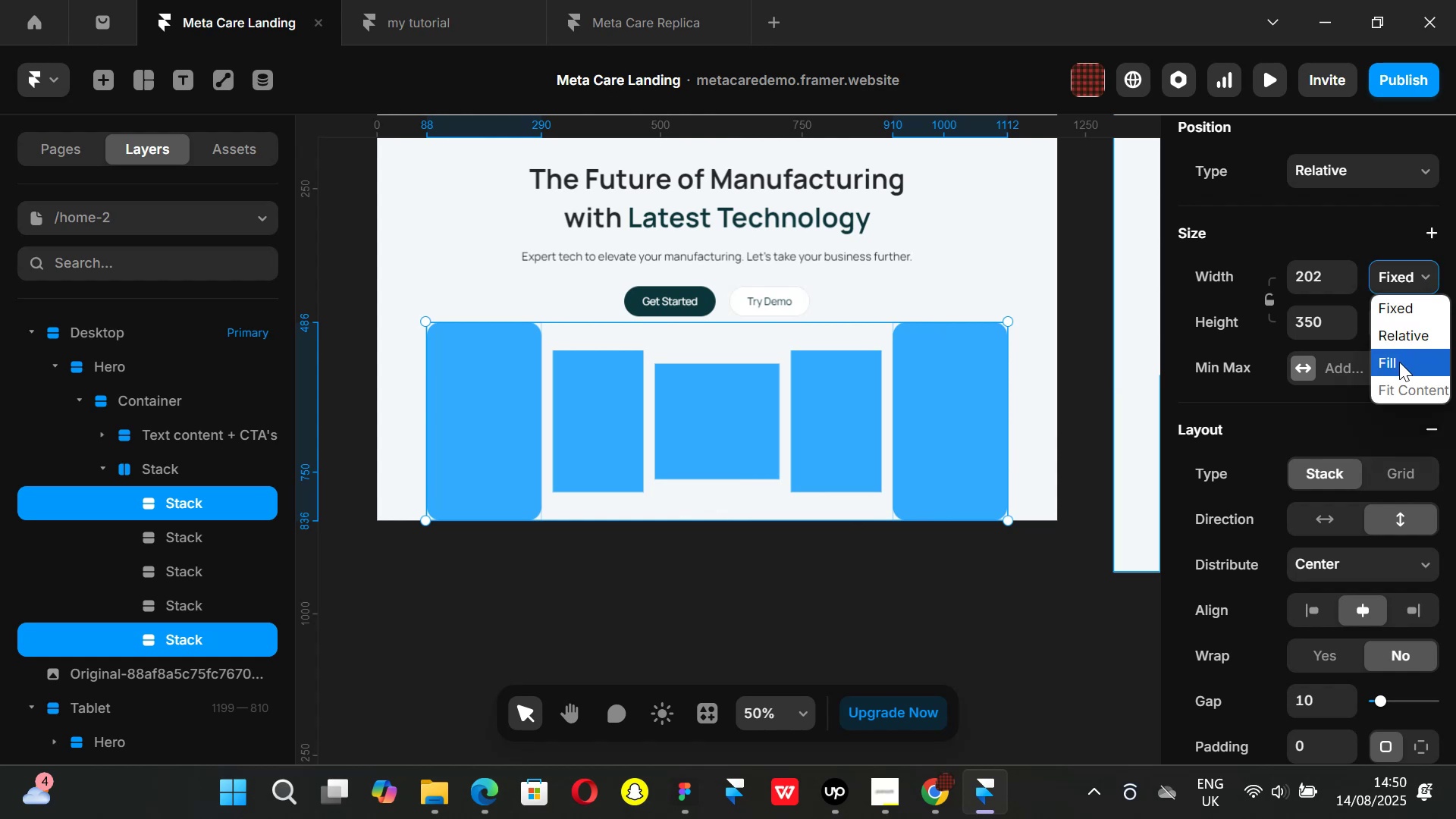 
left_click([1399, 362])
 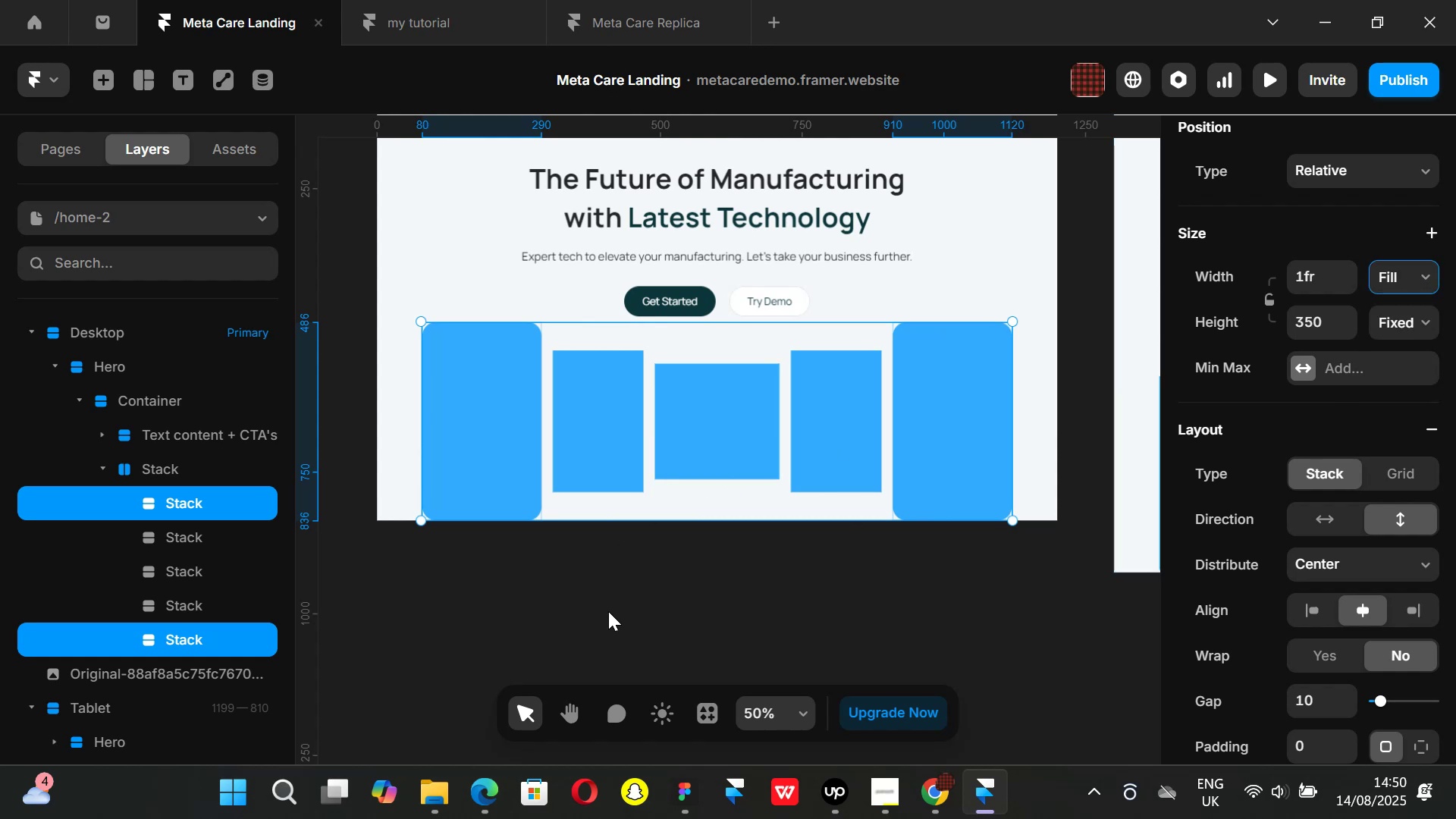 
left_click([608, 611])
 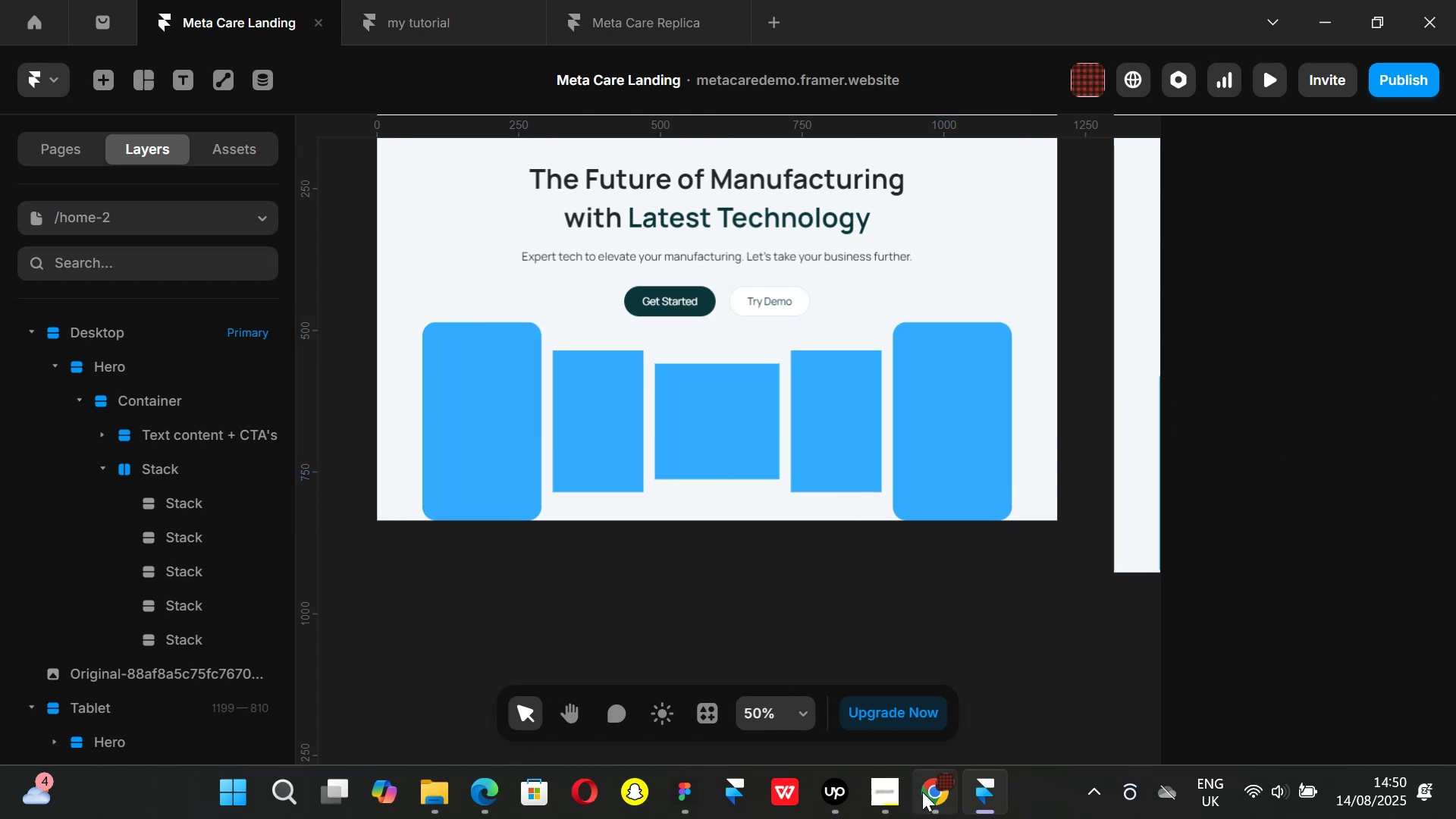 
left_click([939, 799])
 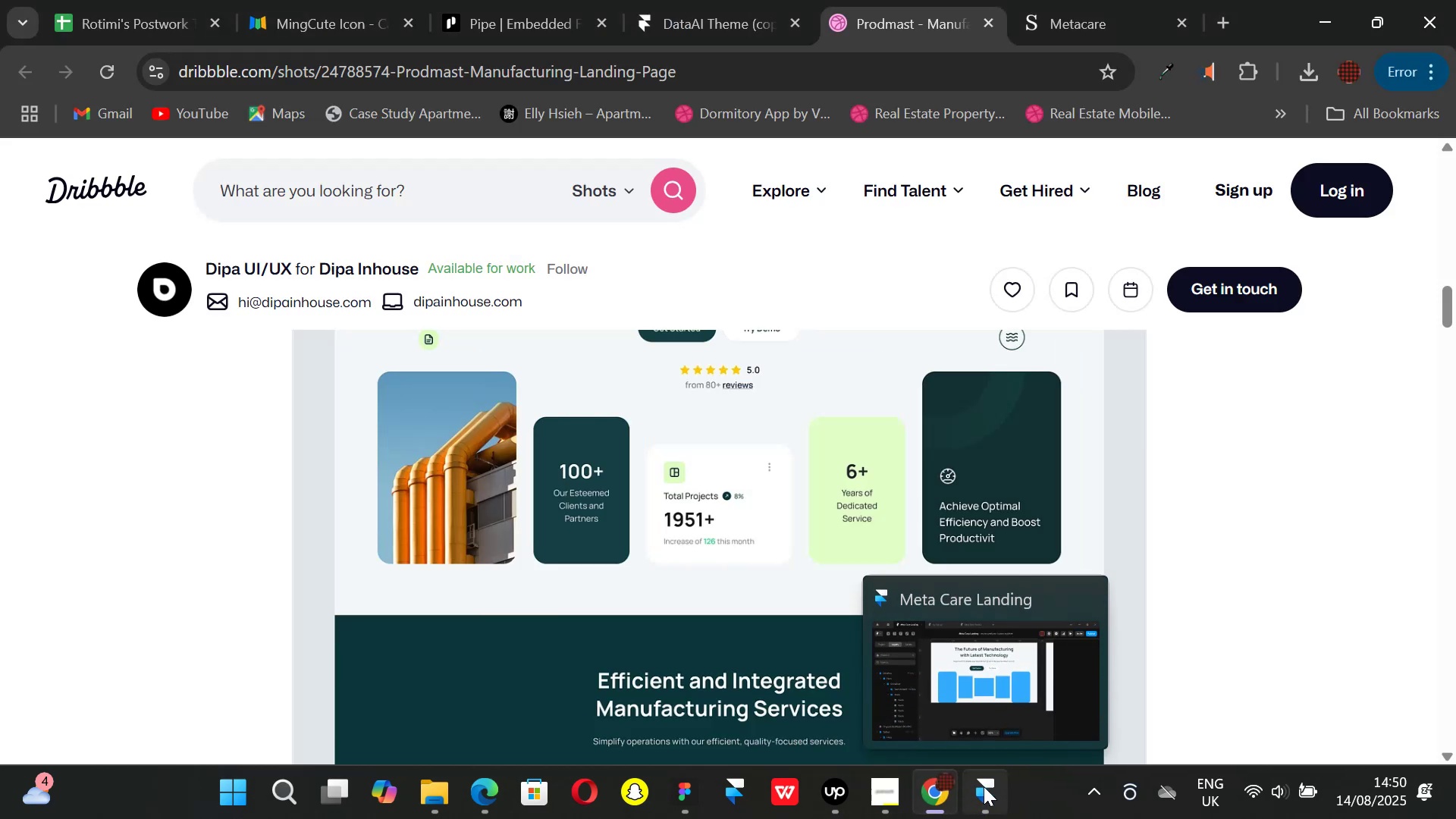 
left_click([984, 786])
 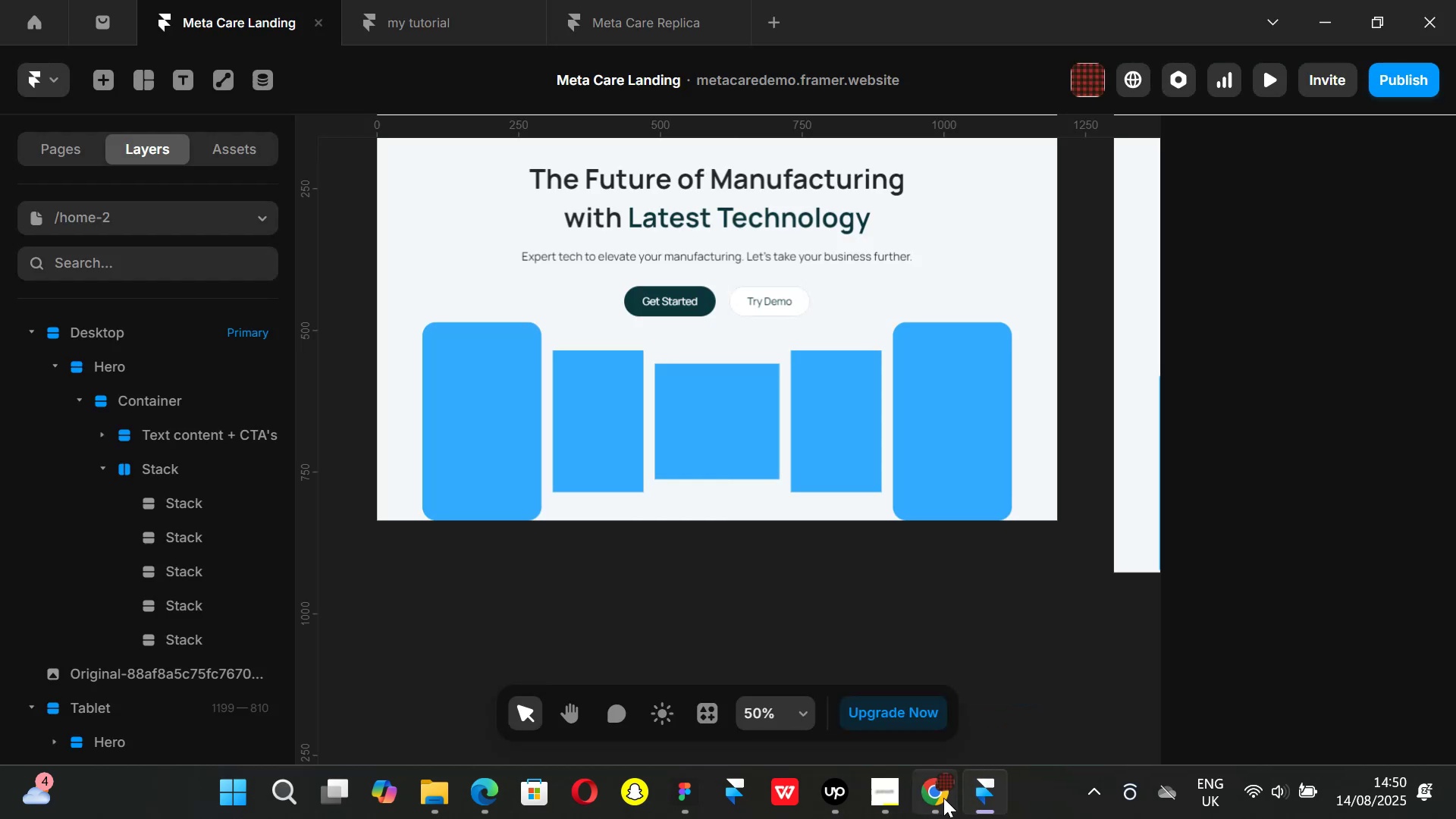 
left_click([941, 798])
 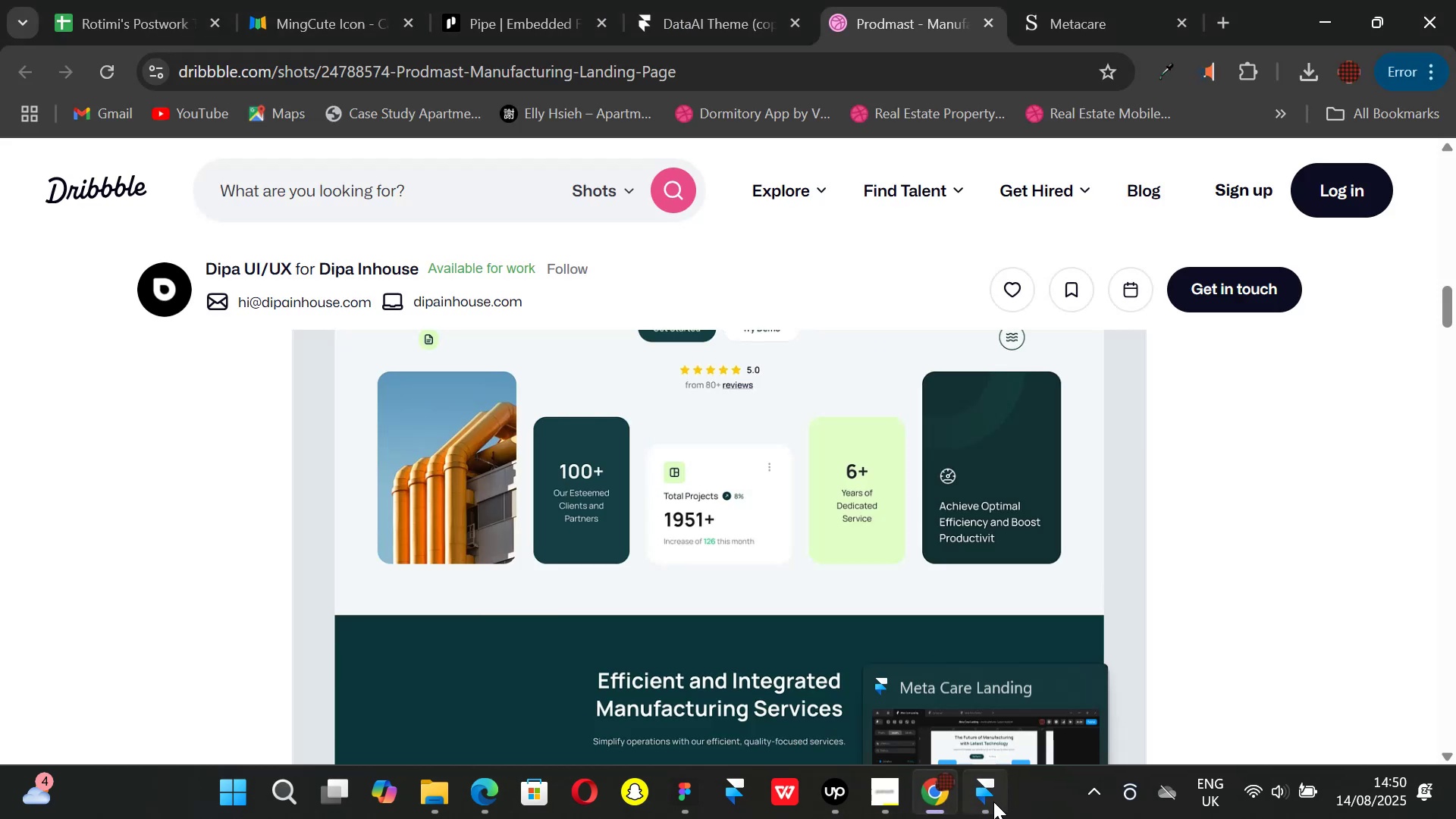 
left_click([993, 802])
 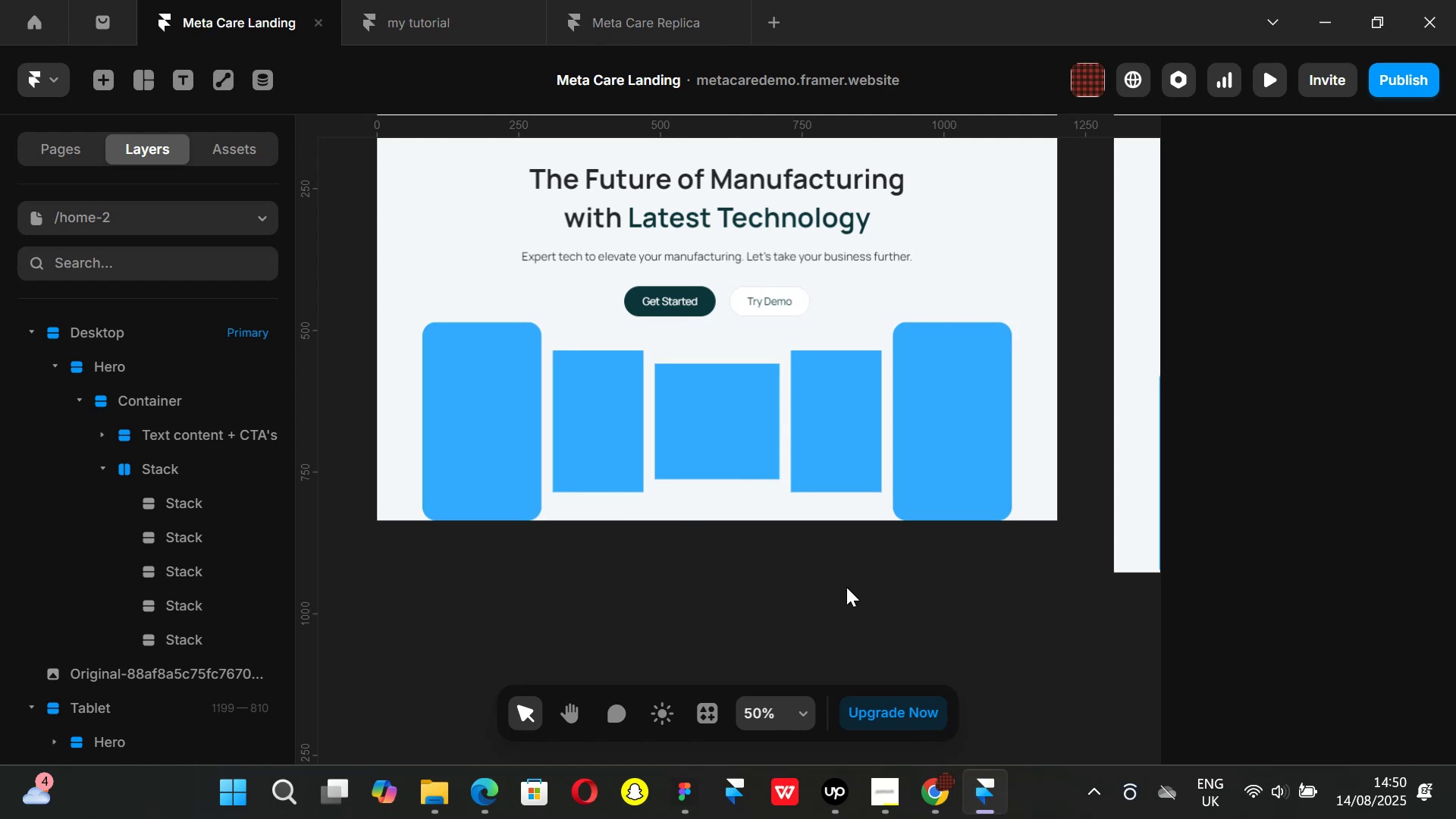 
left_click([940, 795])
 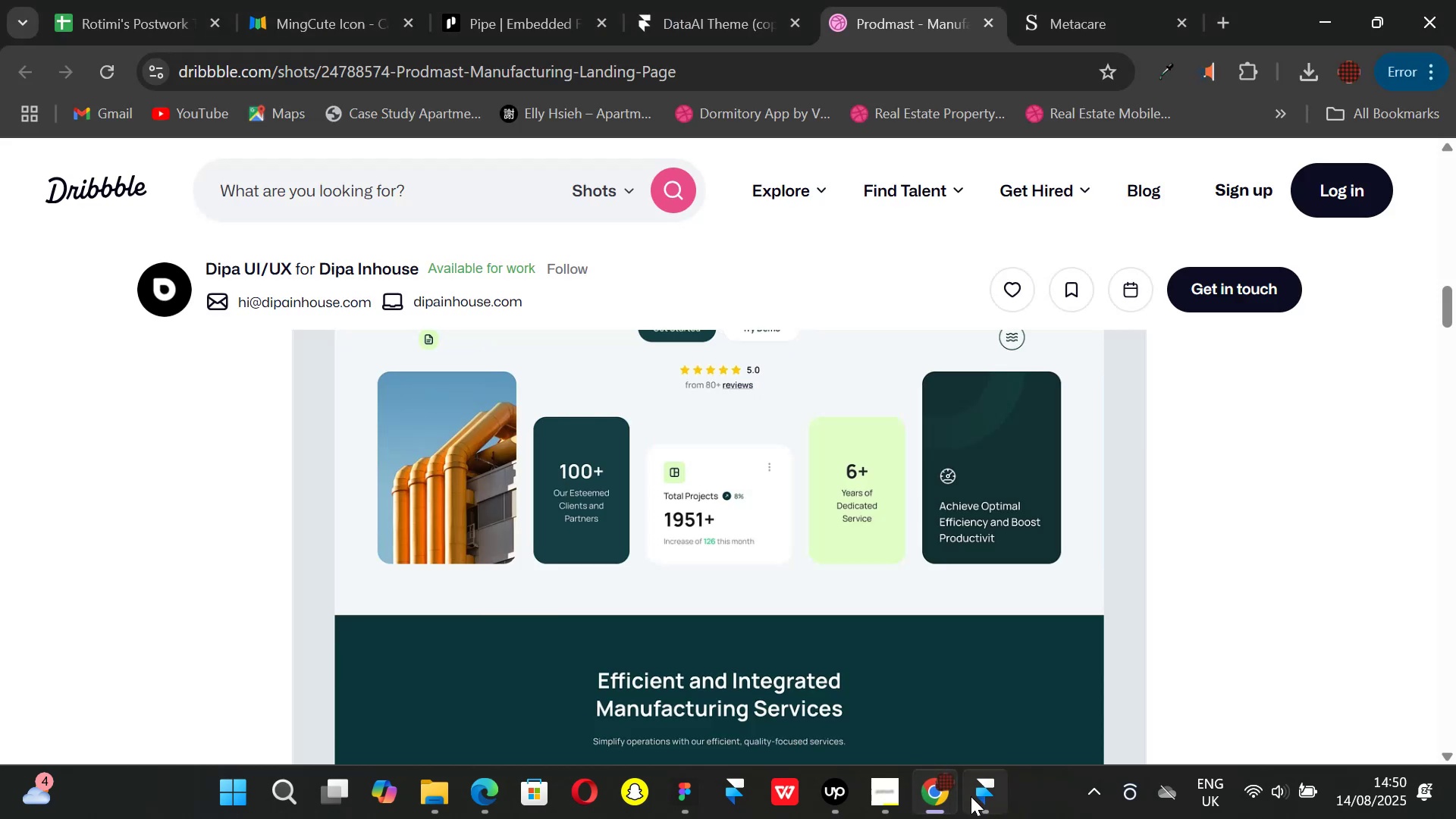 
left_click([971, 796])
 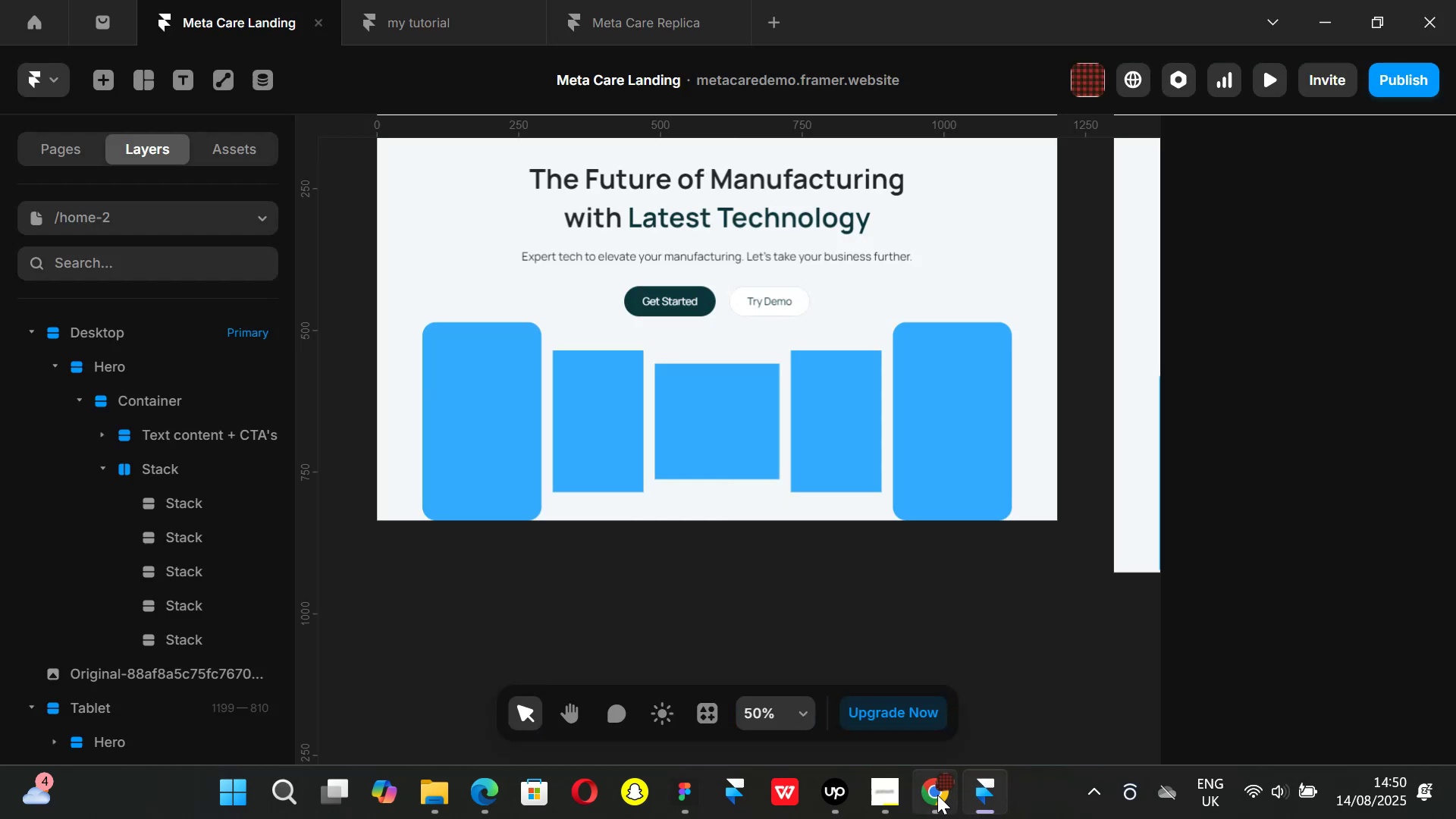 
left_click([937, 795])
 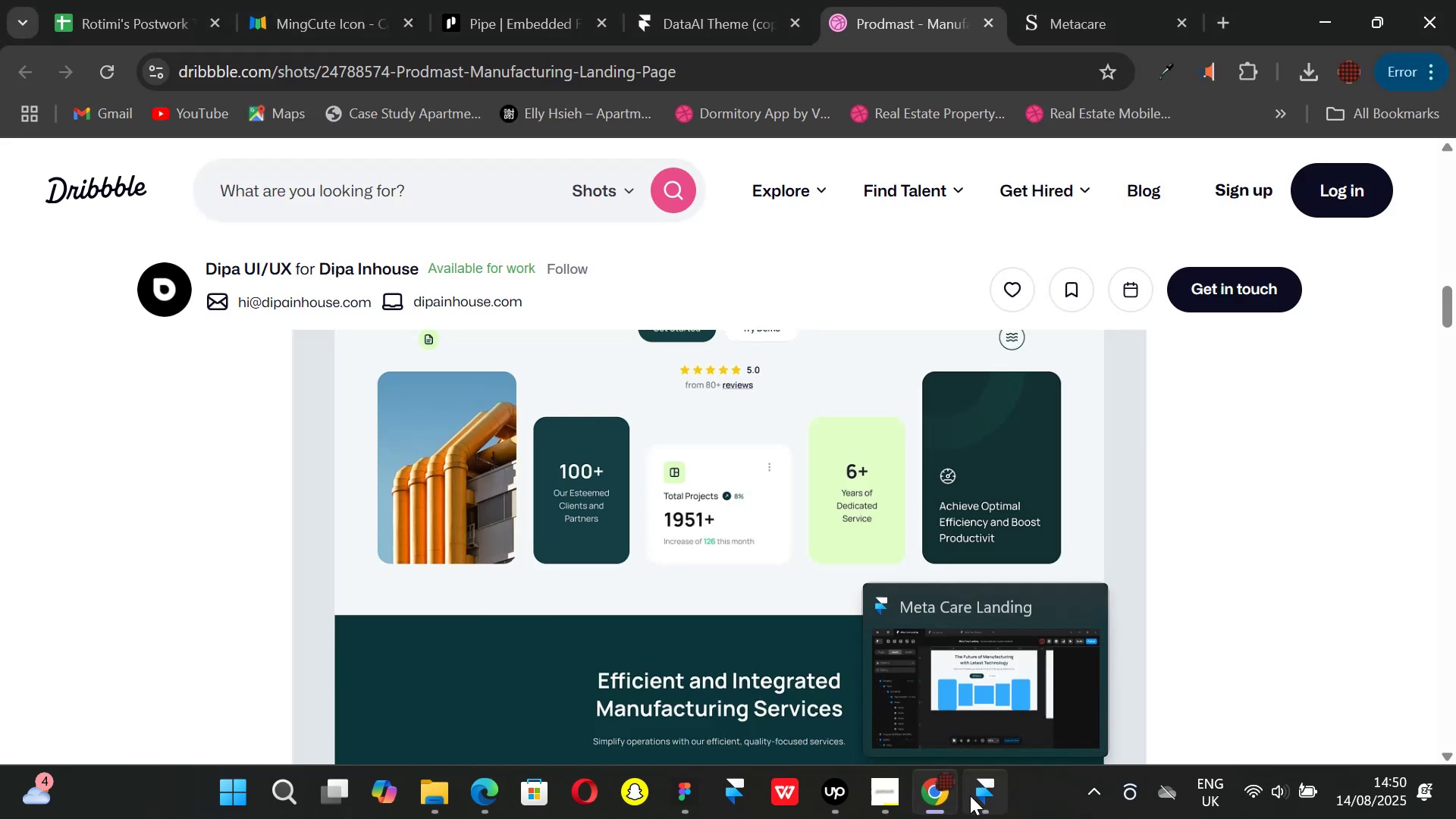 
left_click([970, 795])
 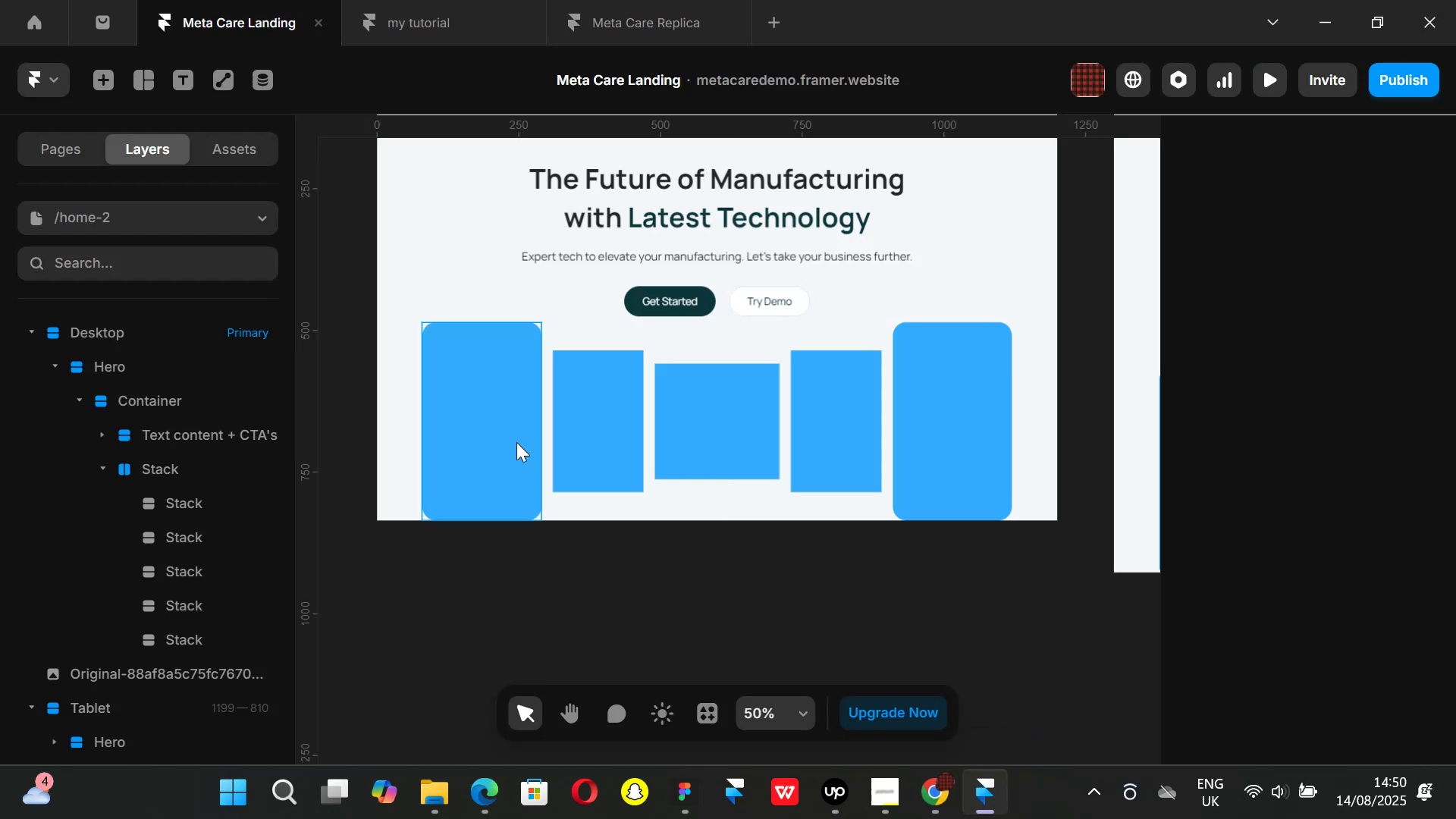 
left_click([516, 442])
 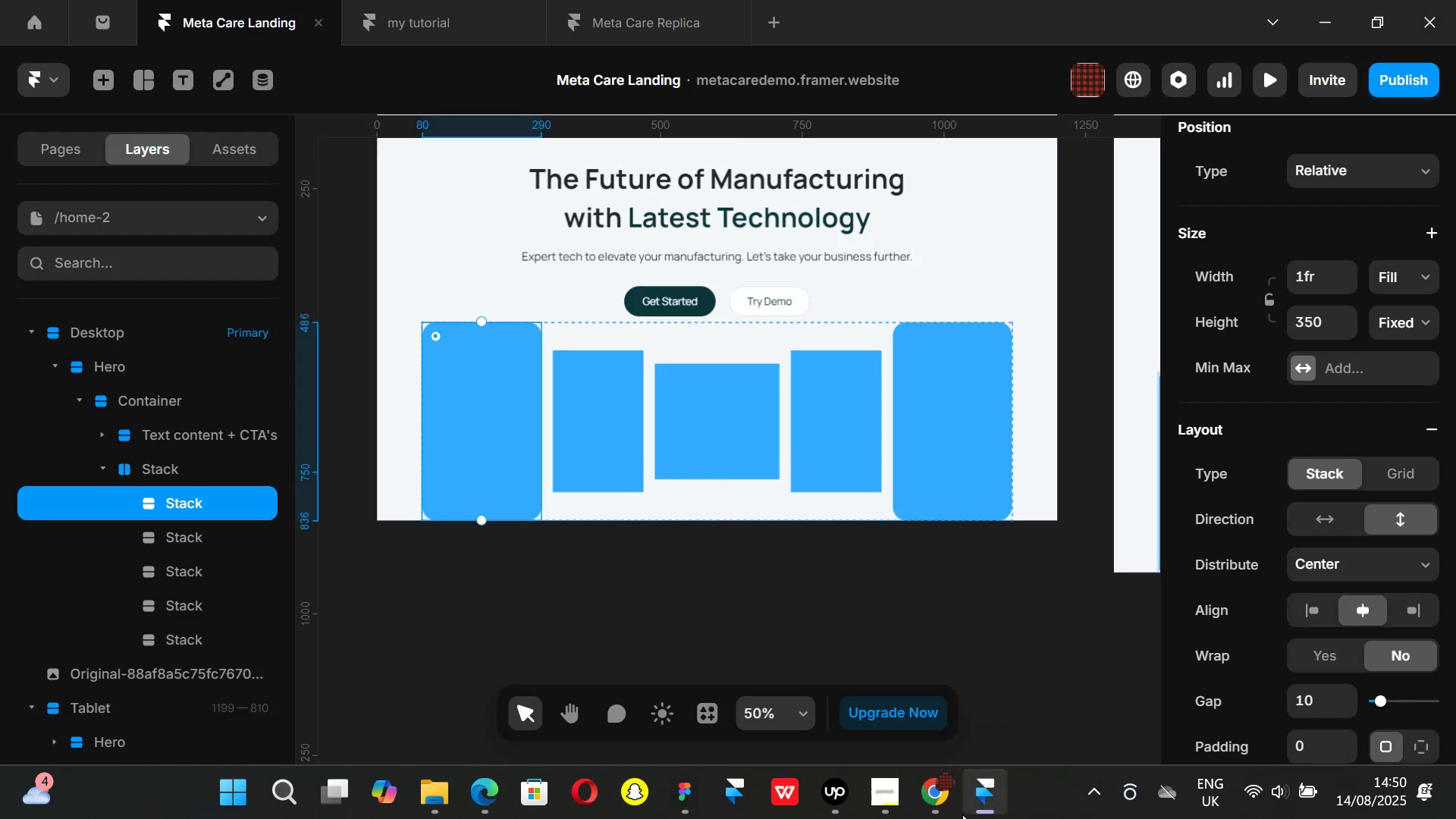 
left_click([949, 814])
 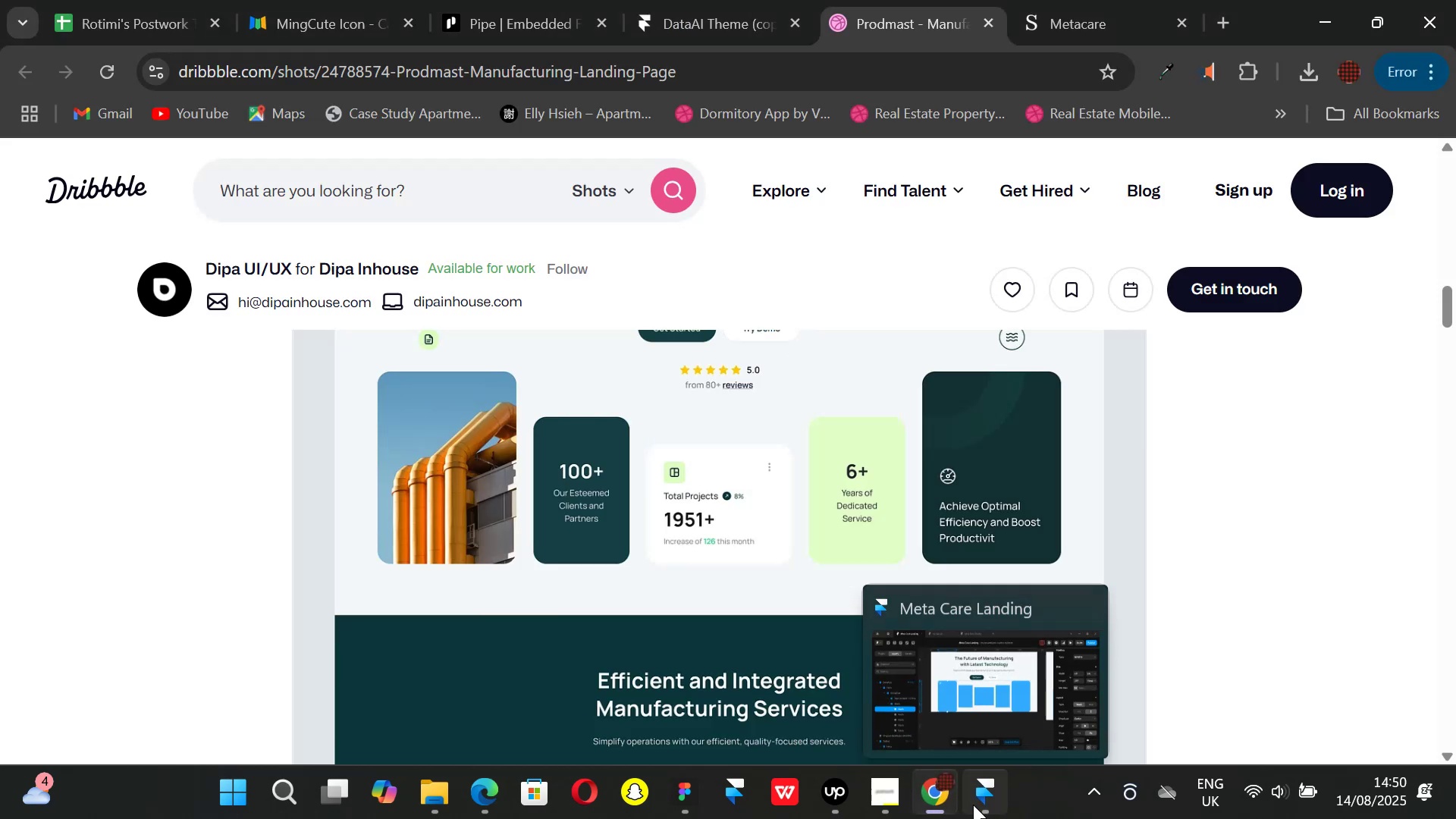 
left_click([973, 805])
 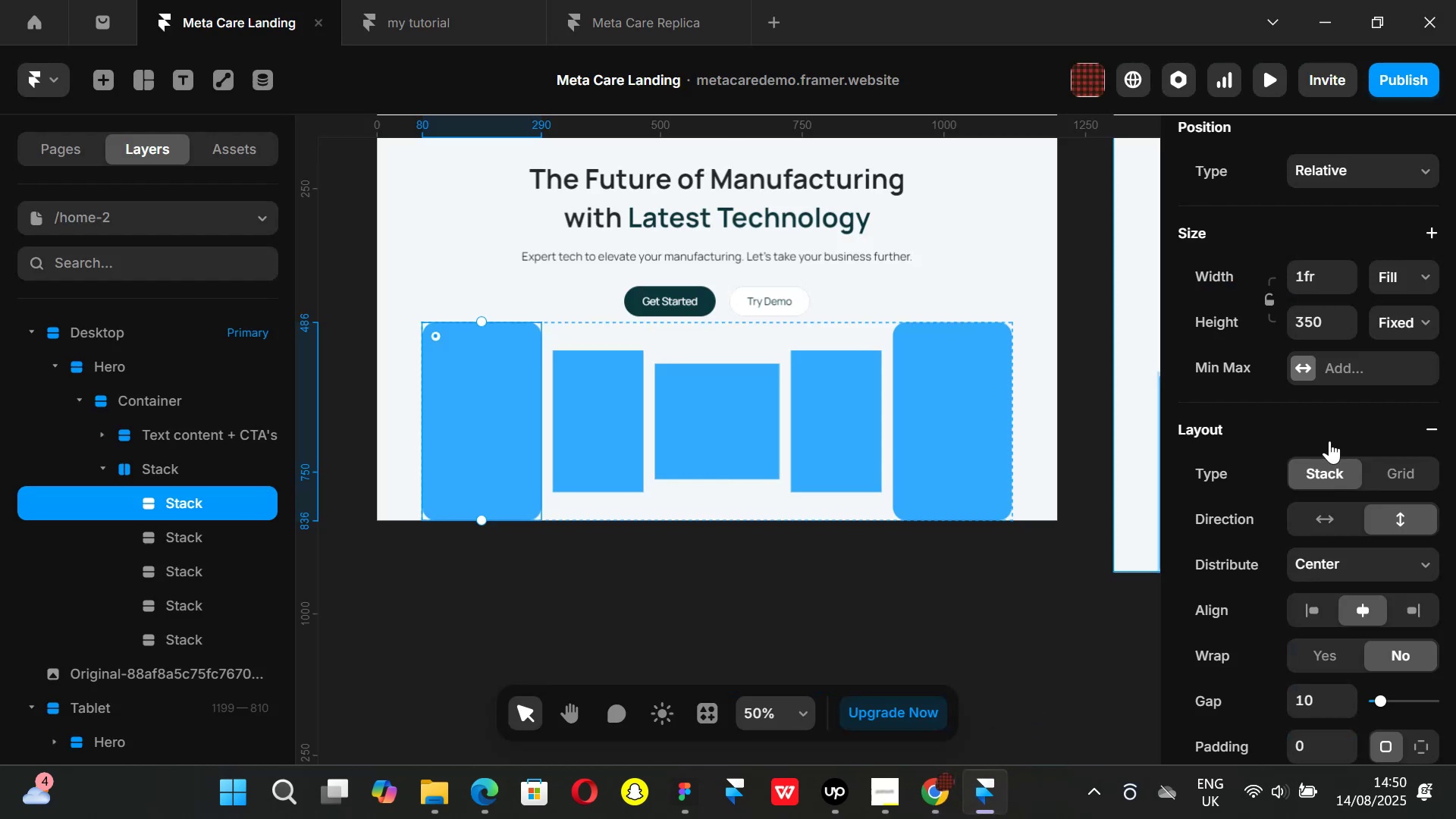 
scroll: coordinate [1340, 473], scroll_direction: down, amount: 5.0
 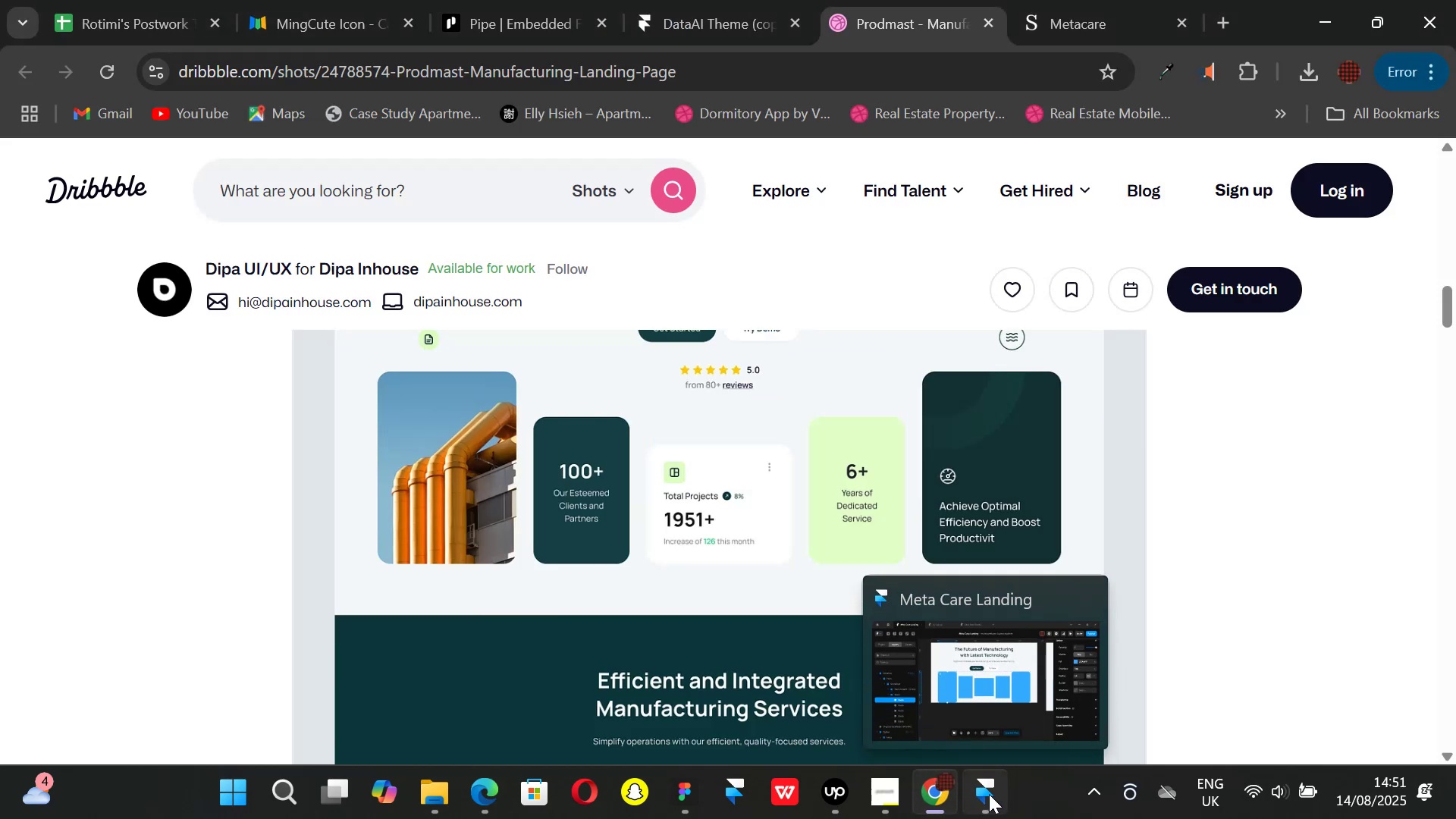 
left_click([989, 794])
 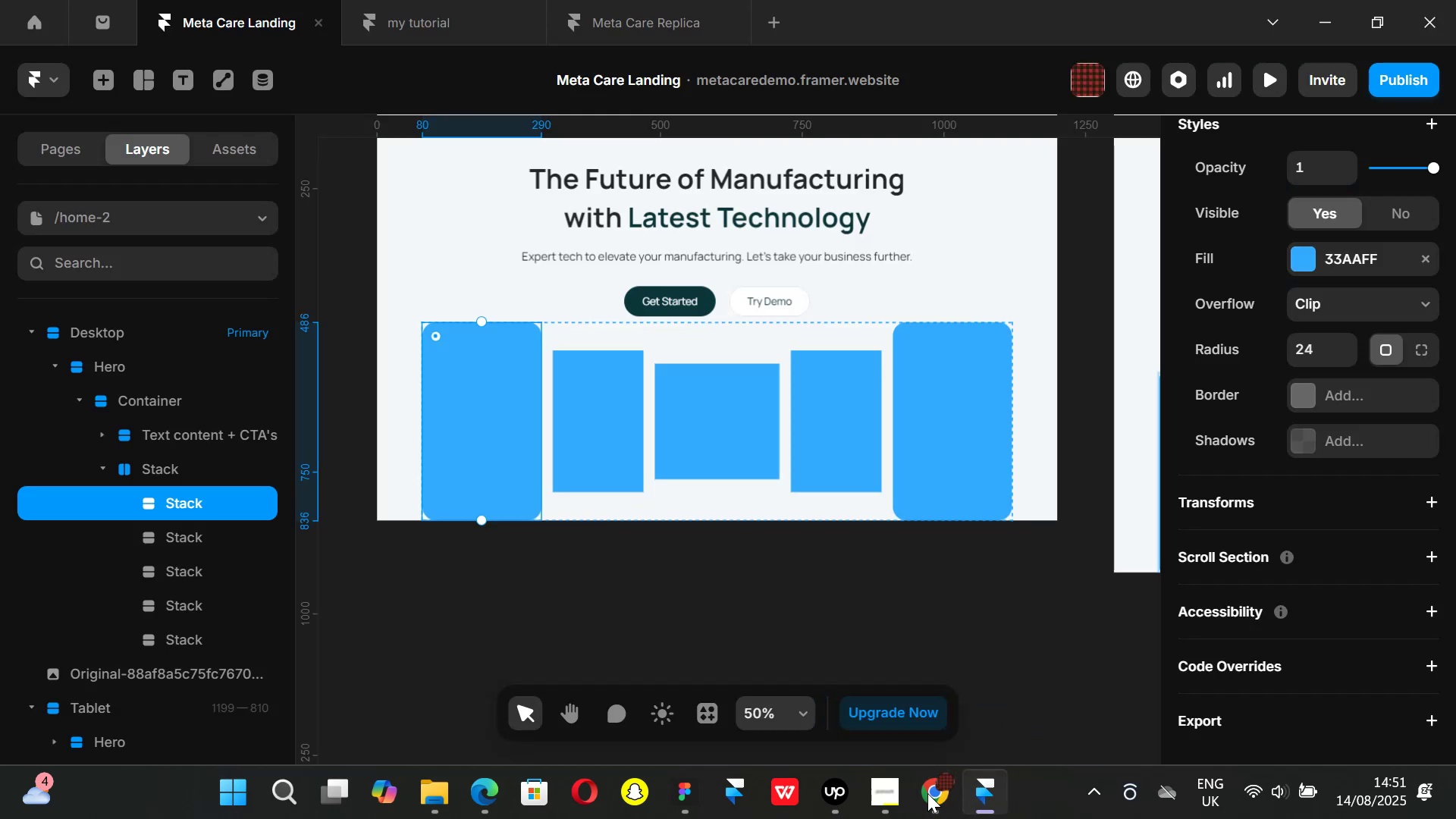 
left_click([924, 793])
 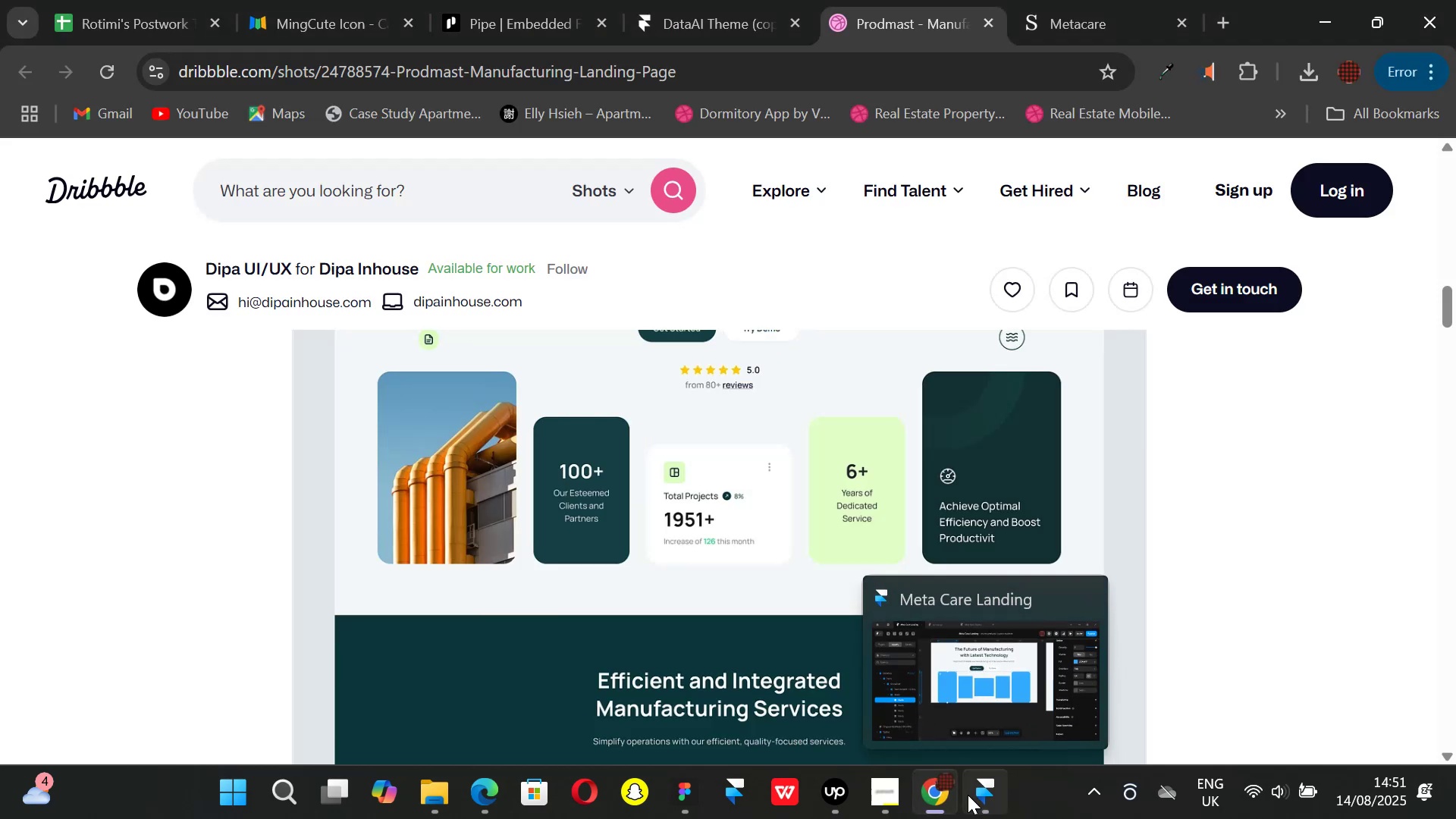 
left_click([968, 795])
 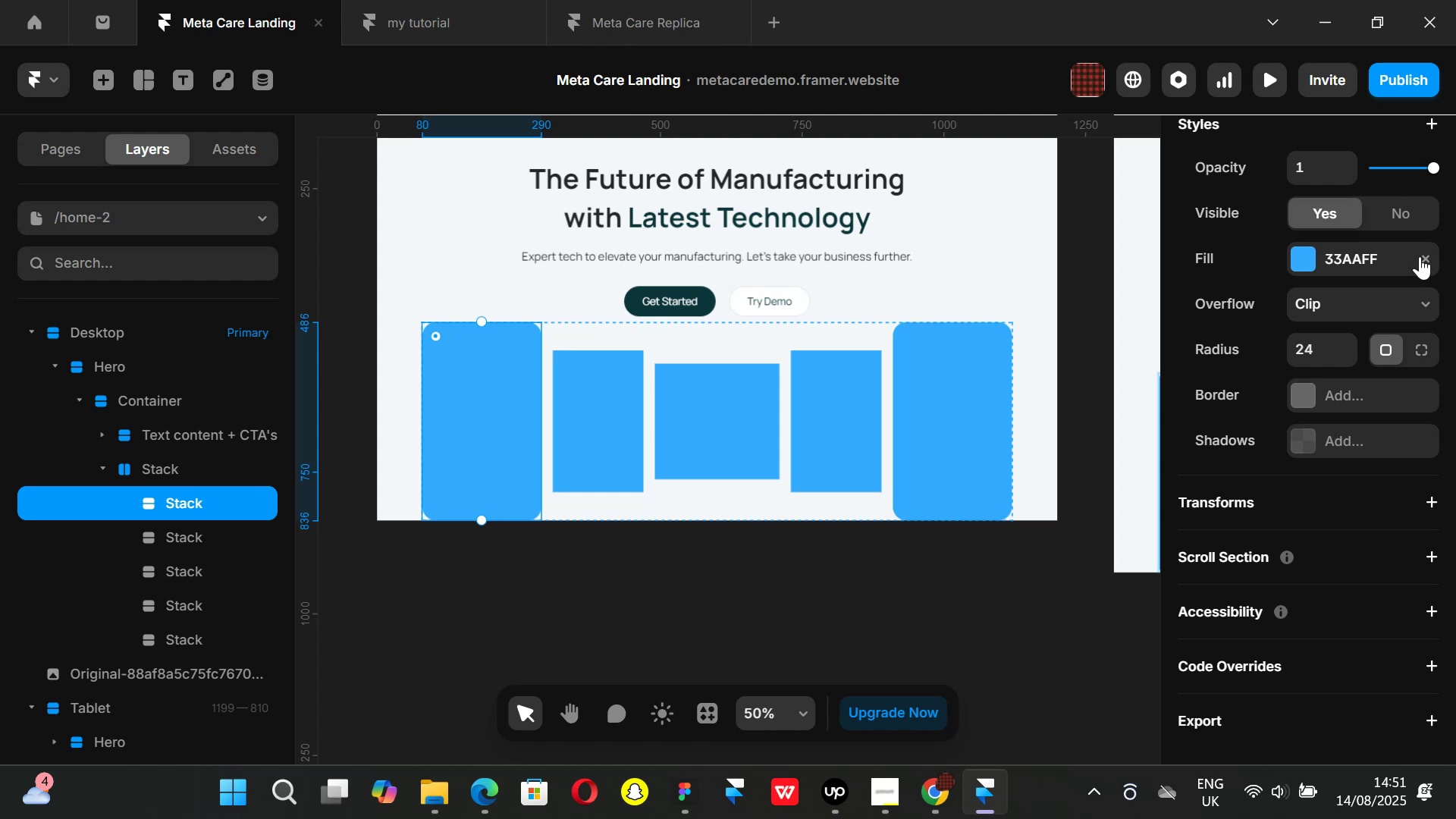 
left_click([1420, 256])
 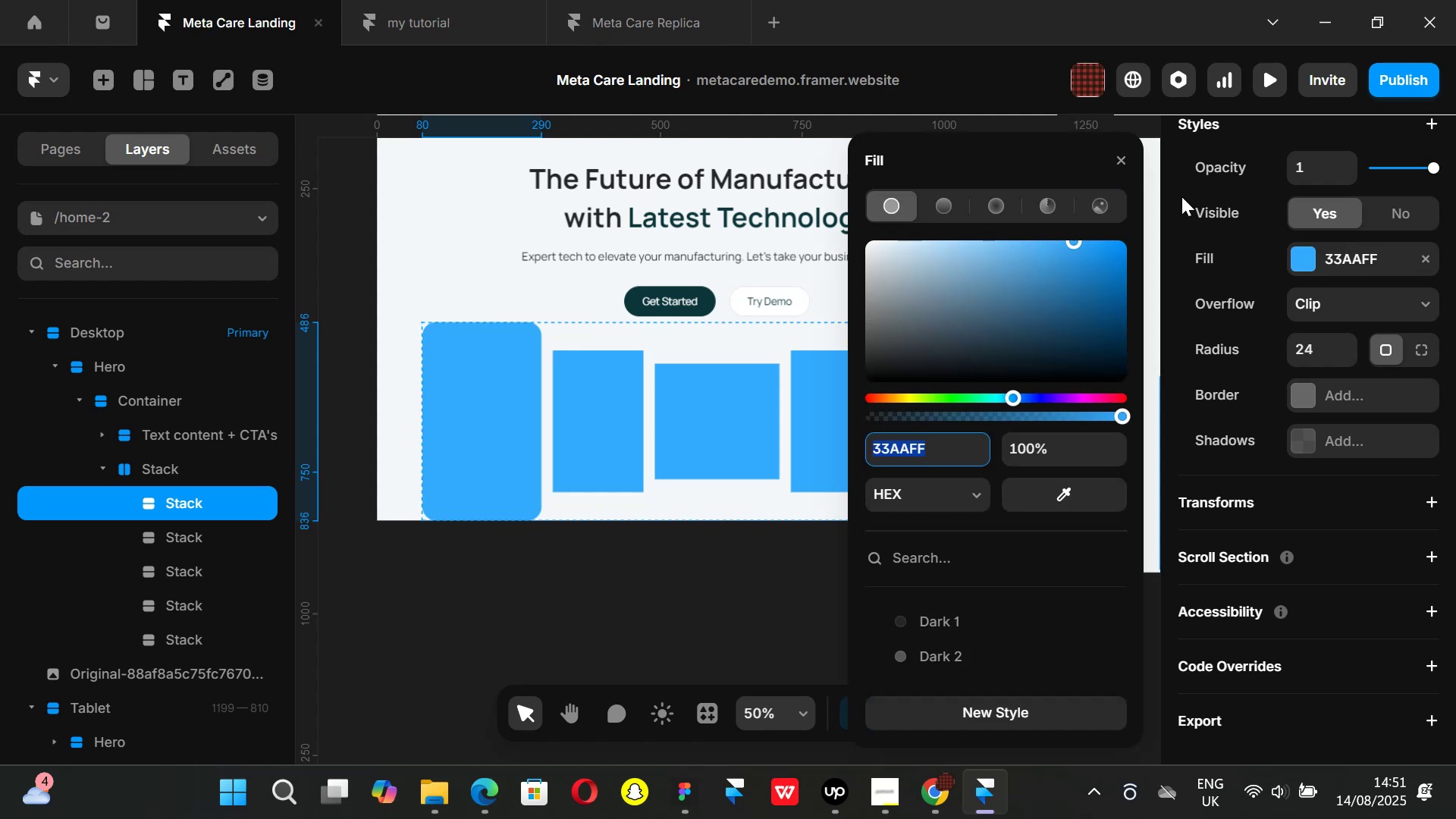 
left_click([1094, 202])
 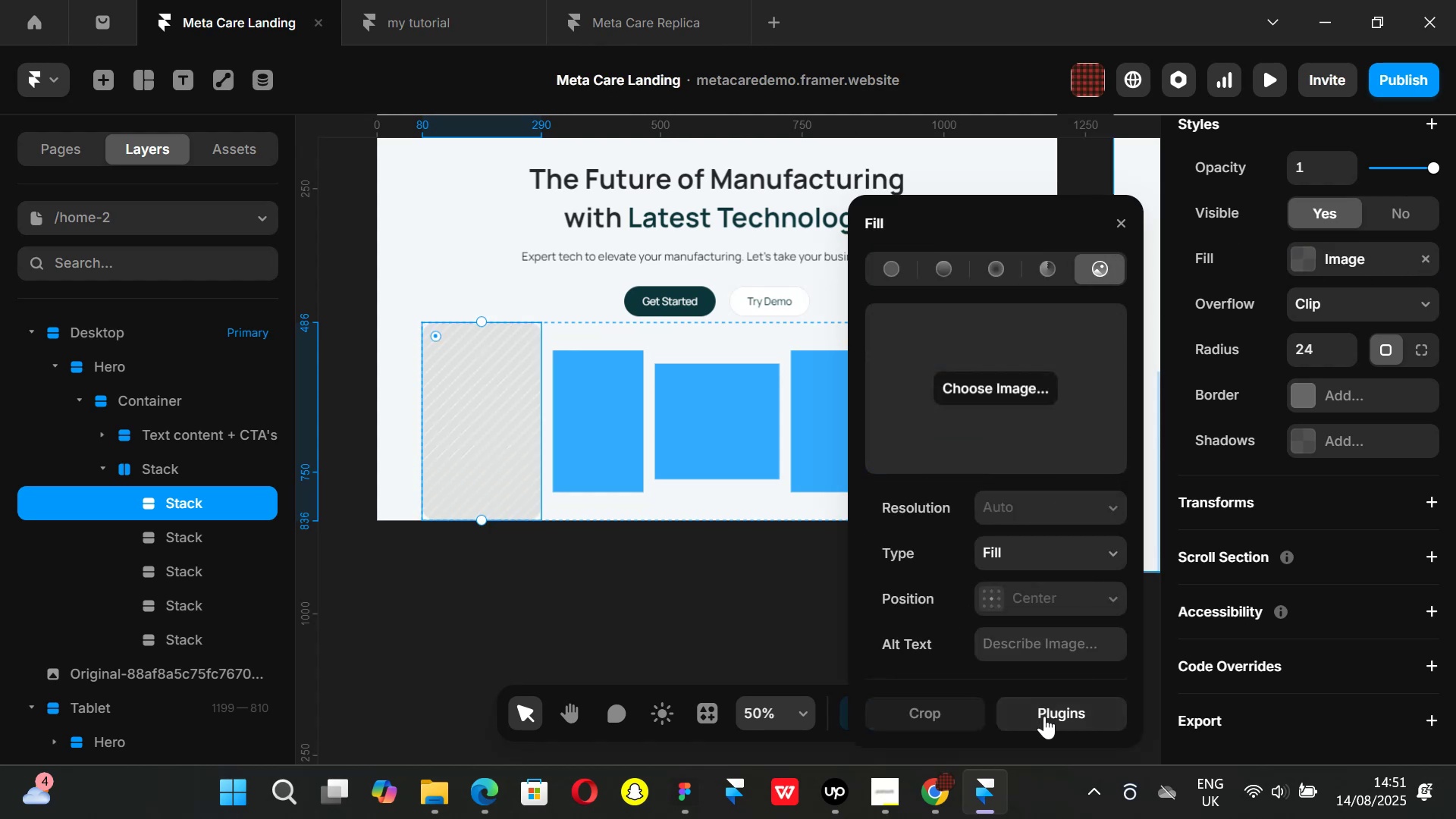 
left_click([1044, 716])
 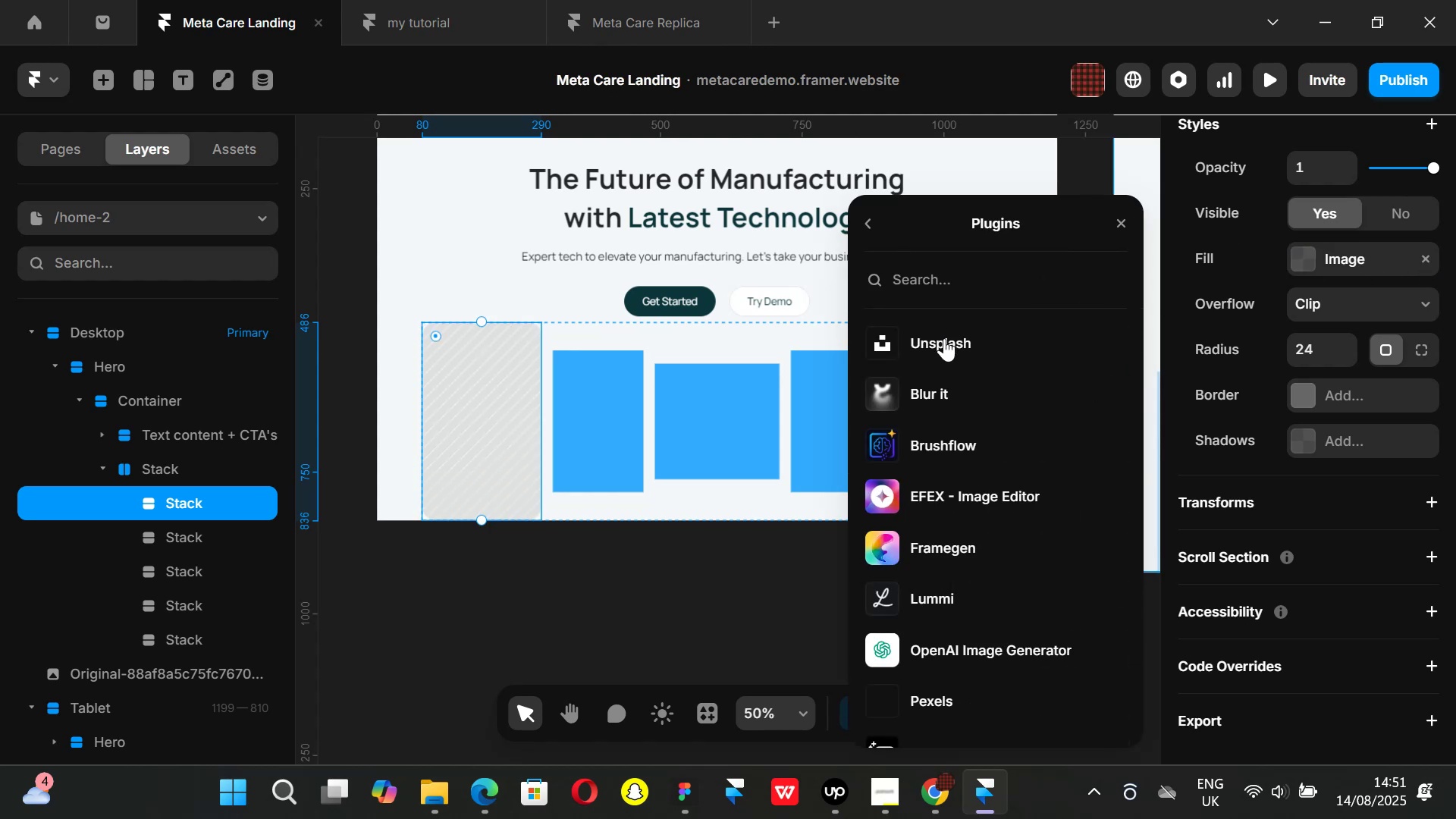 
left_click([928, 337])
 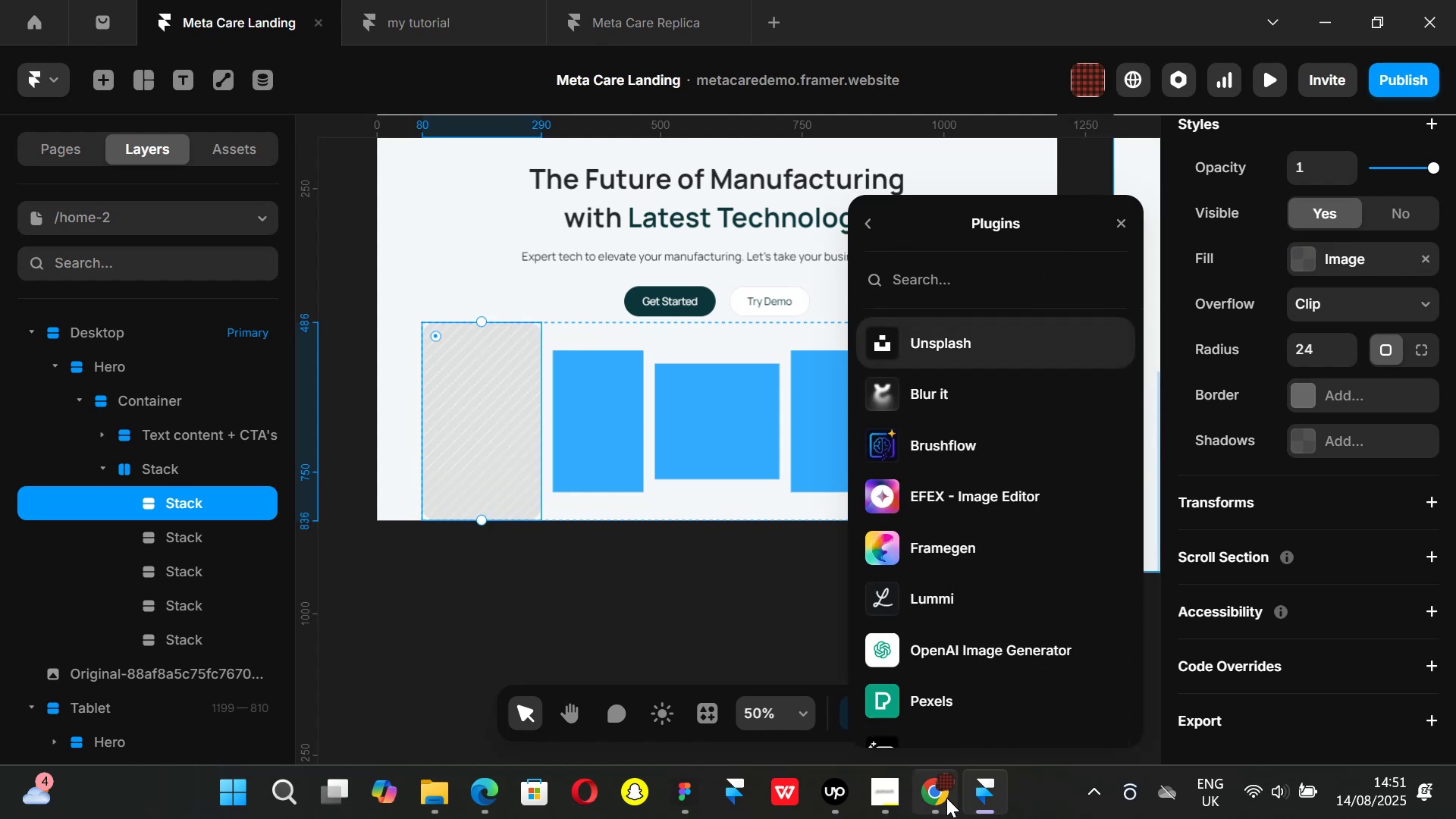 
left_click([946, 798])
 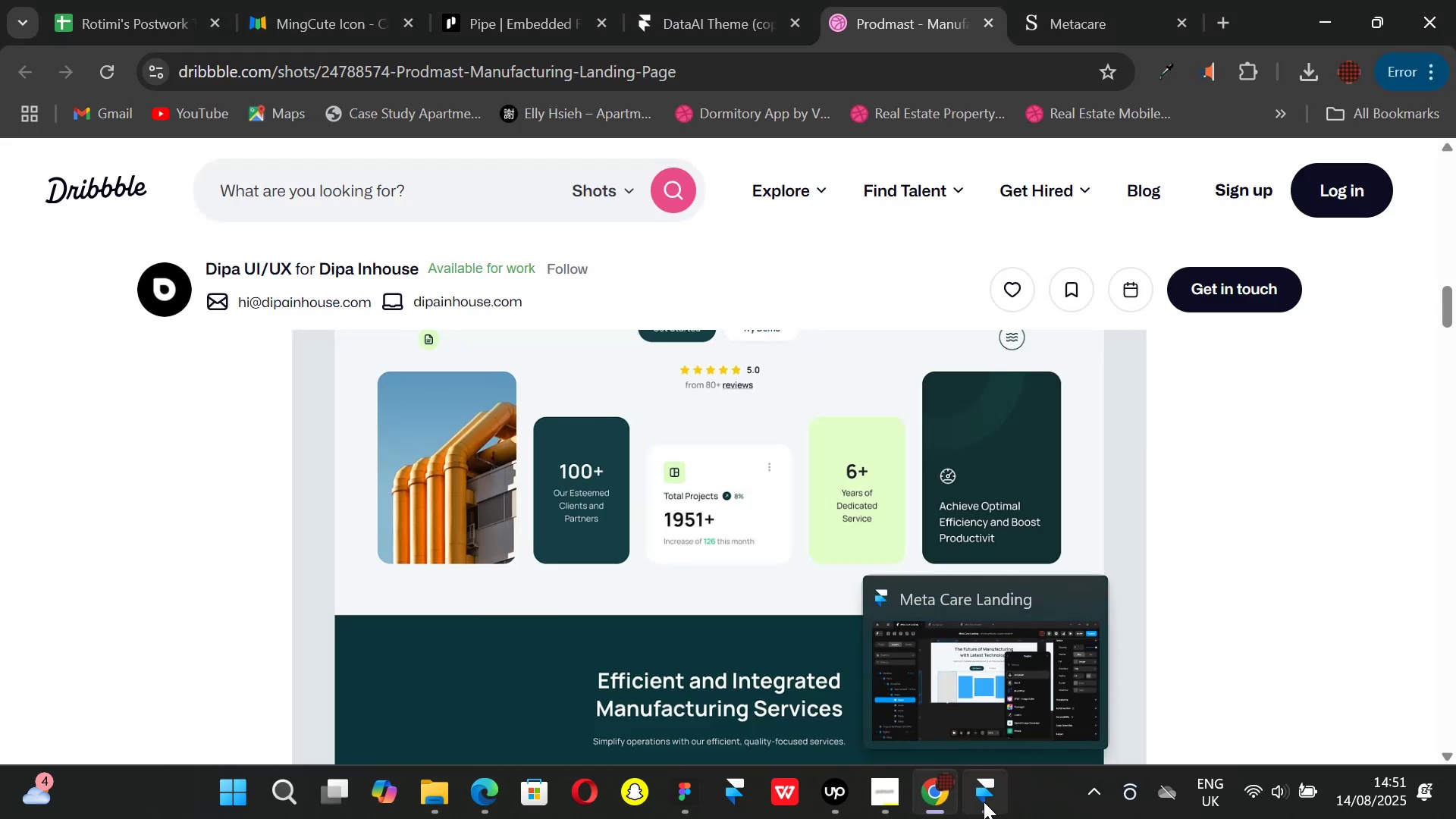 
left_click([984, 802])
 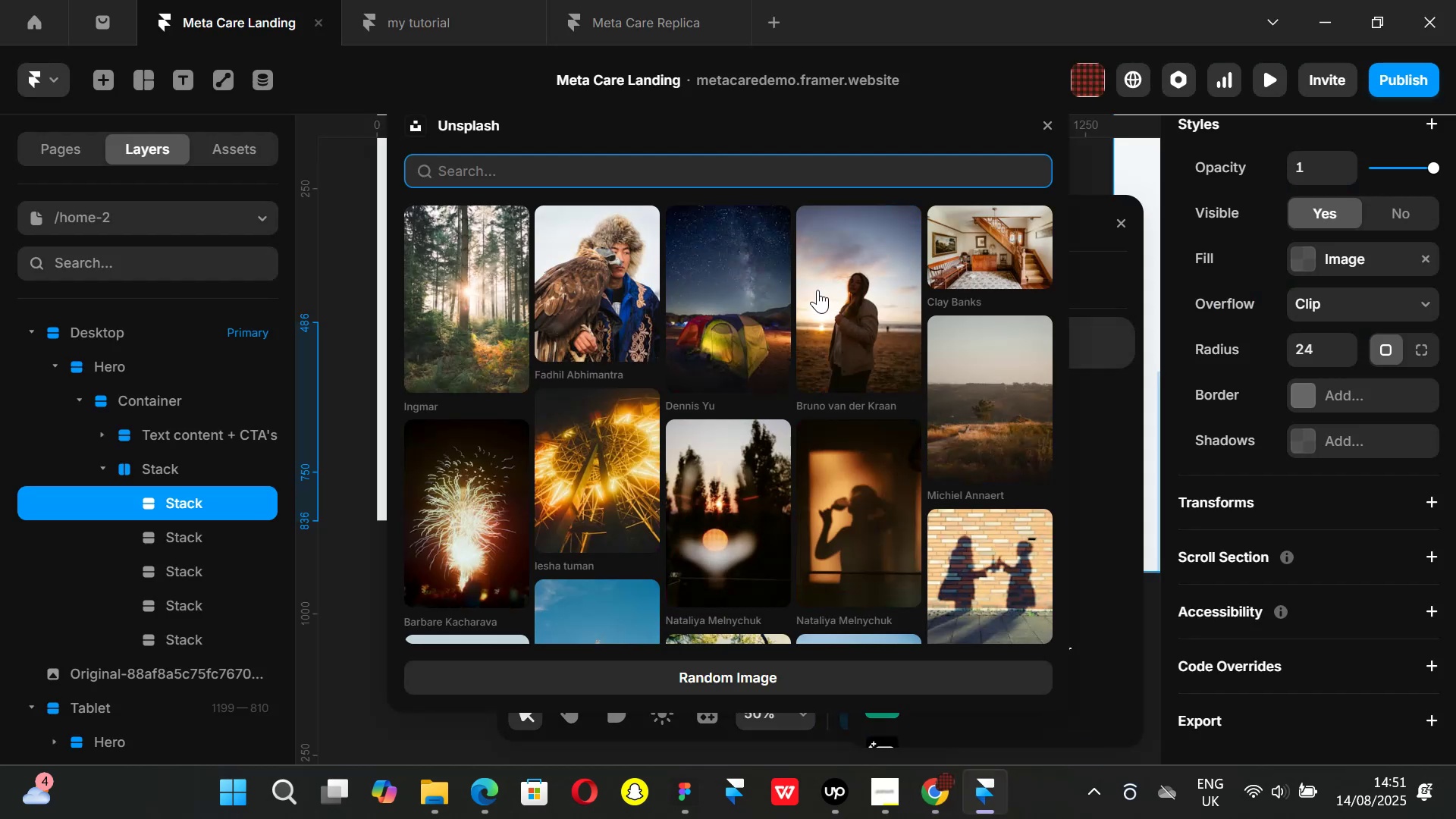 
type(factory)
 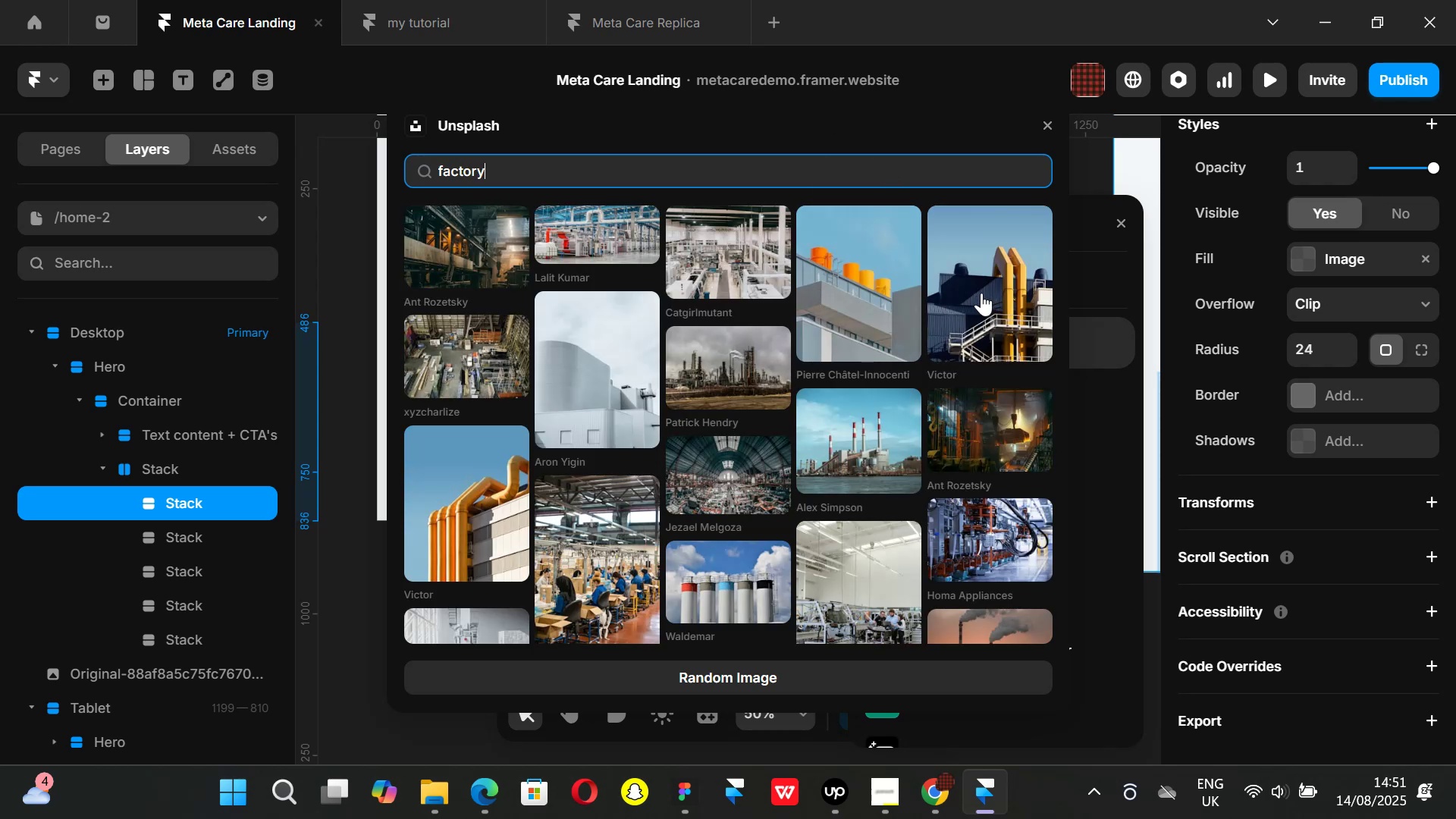 
left_click([991, 290])
 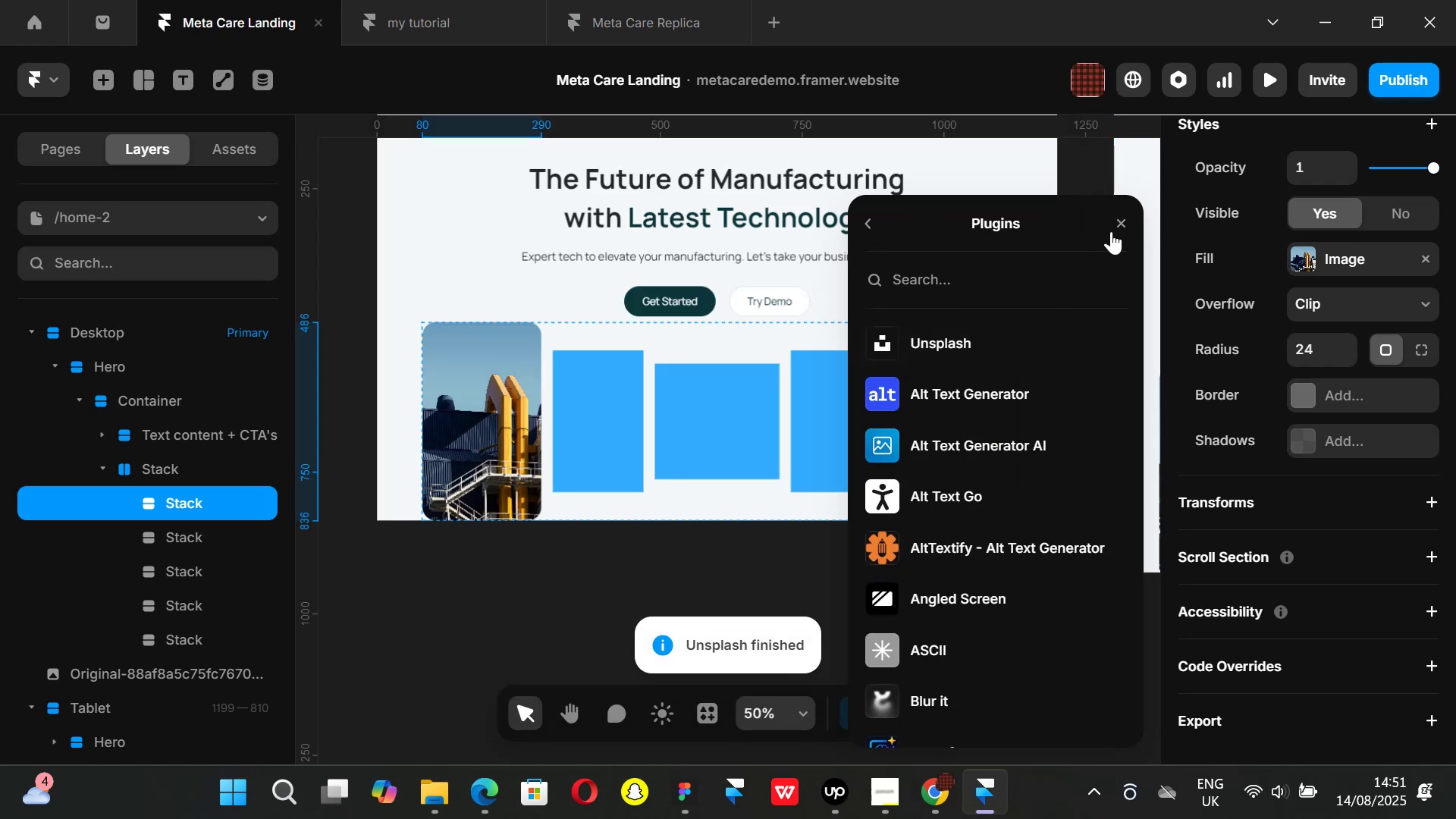 
left_click([1120, 224])
 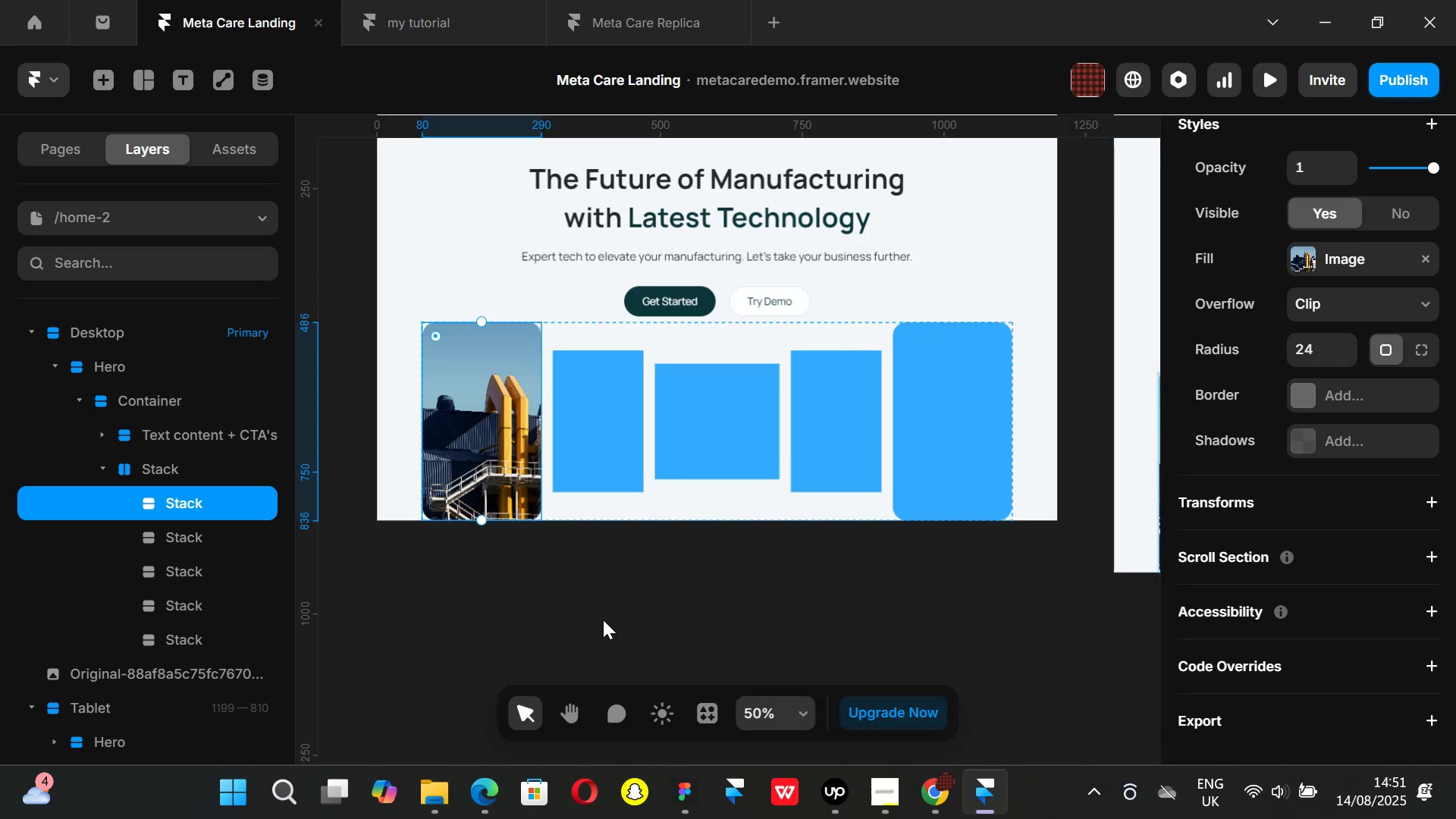 
left_click([588, 620])
 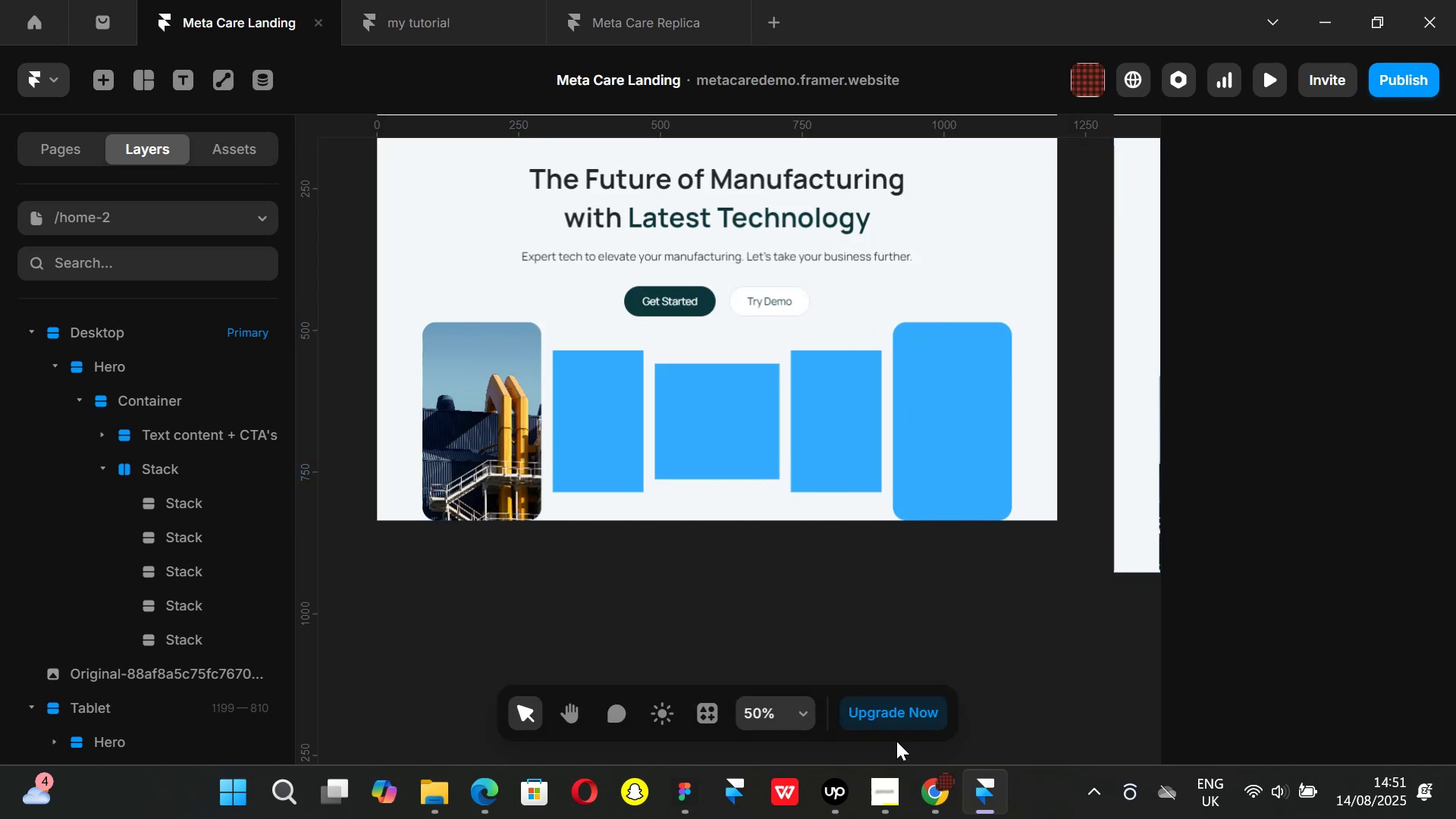 
left_click([934, 775])
 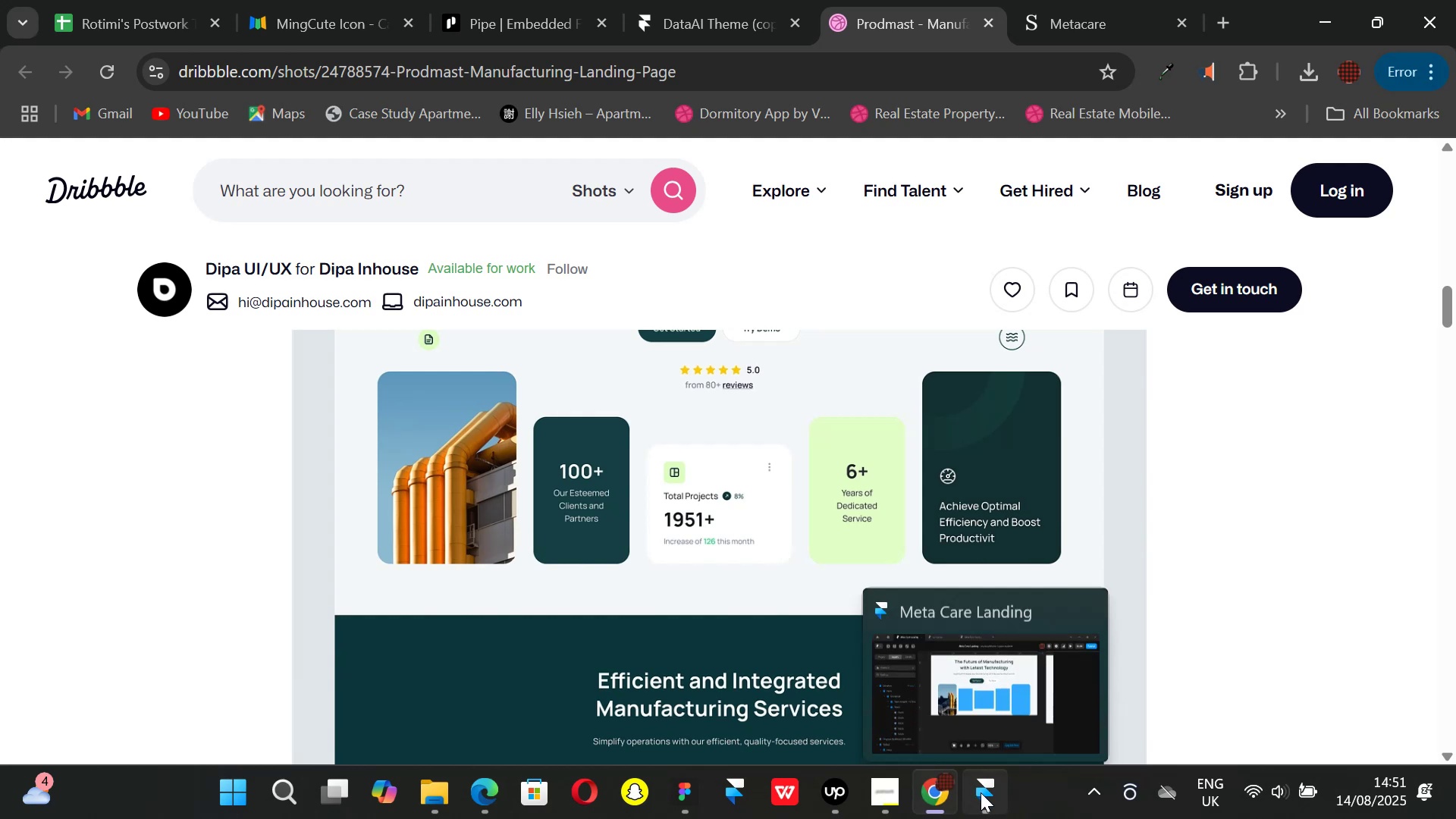 
left_click([981, 792])
 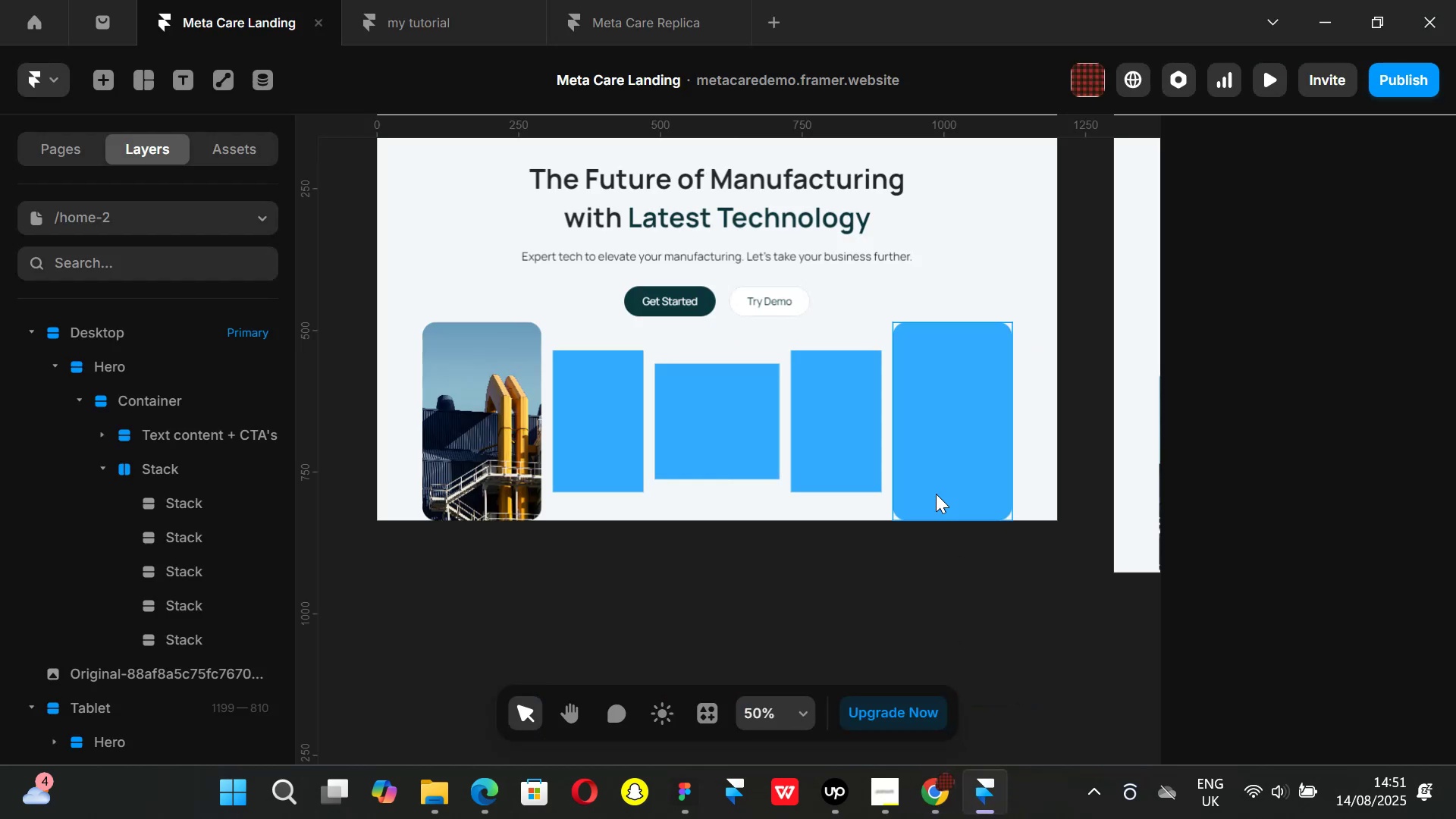 
left_click([934, 492])
 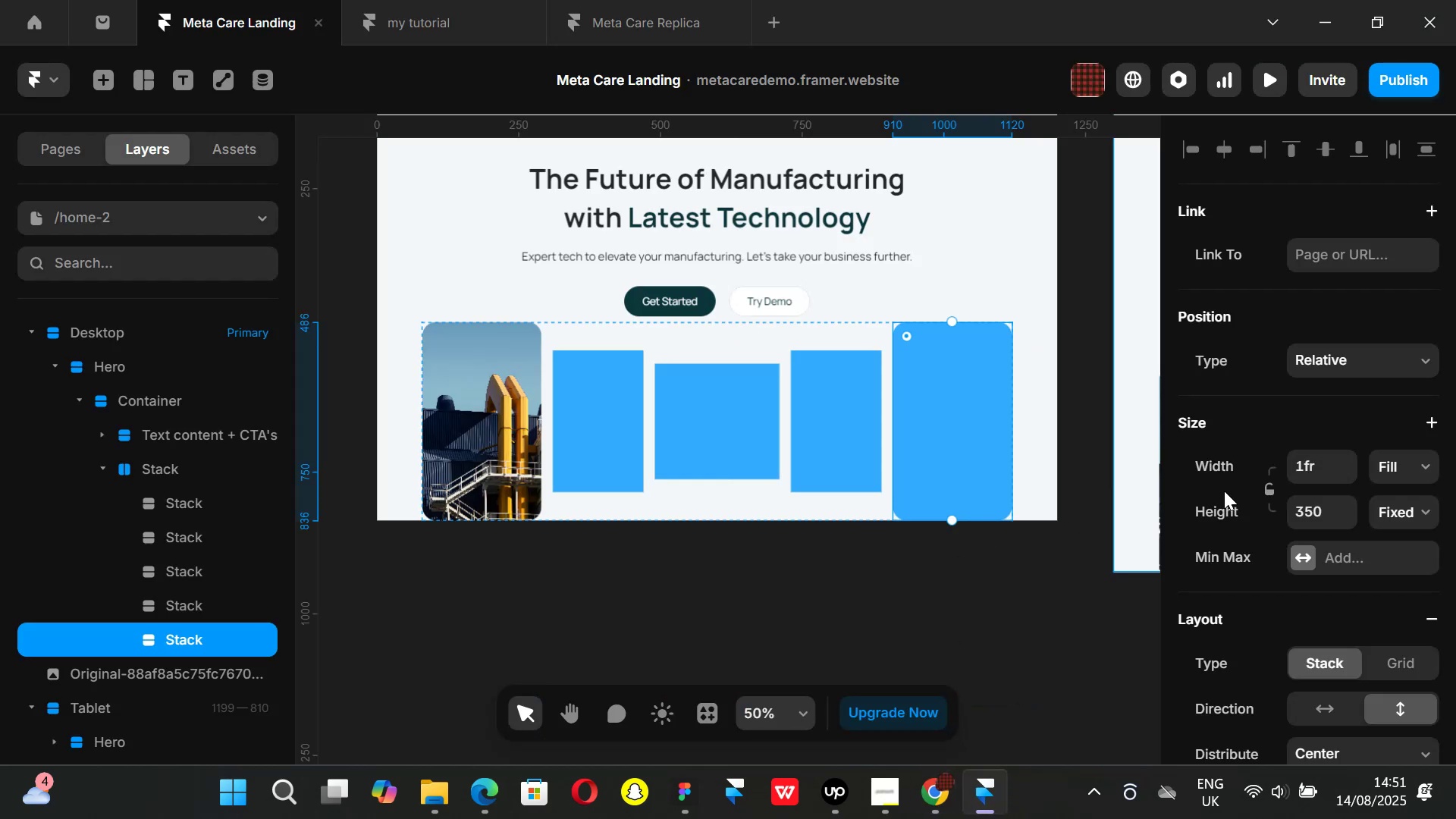 
scroll: coordinate [1314, 501], scroll_direction: down, amount: 4.0
 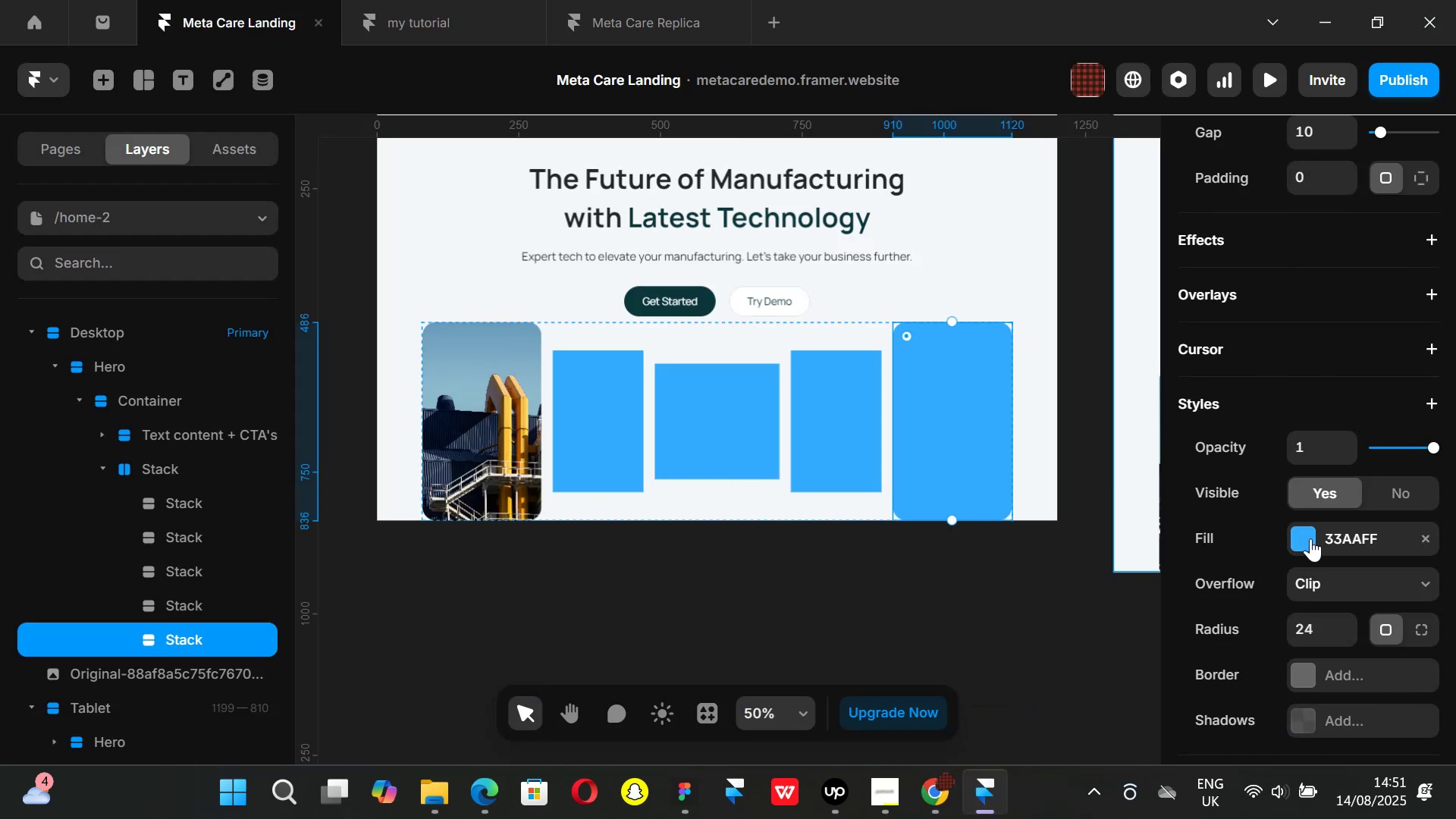 
left_click([1310, 538])
 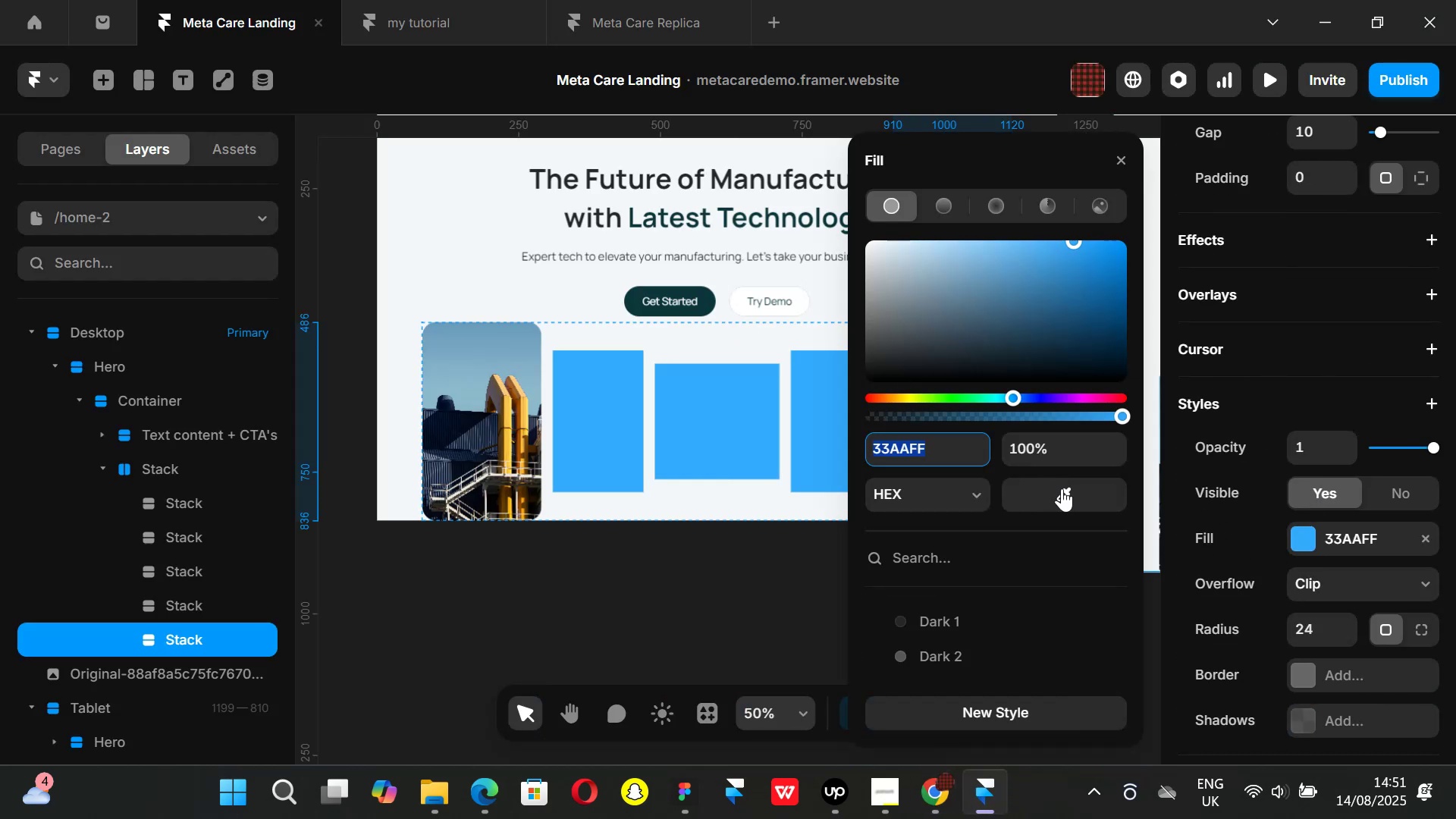 
left_click_drag(start_coordinate=[1062, 495], to_coordinate=[704, 293])
 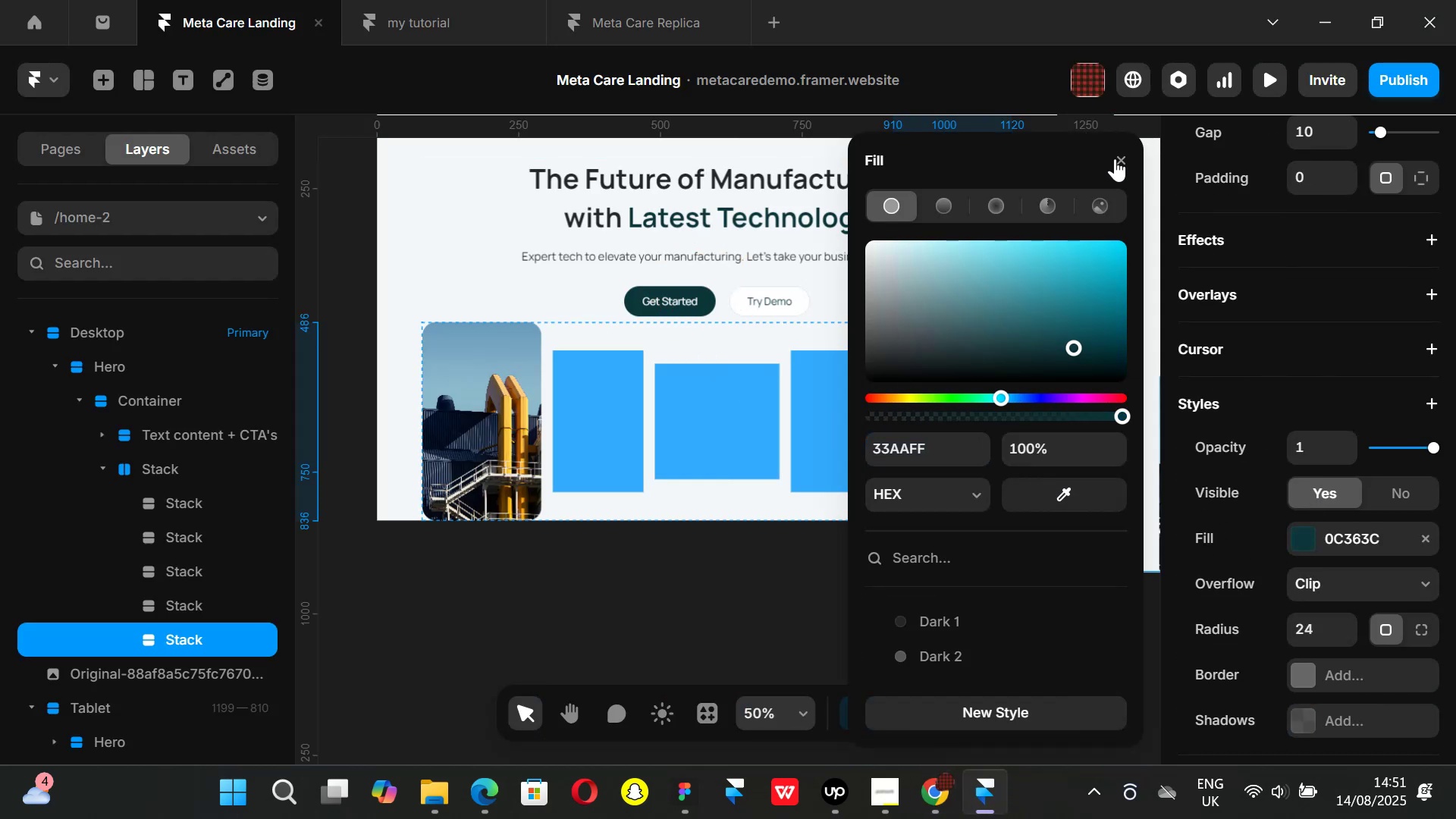 
left_click([1119, 155])
 